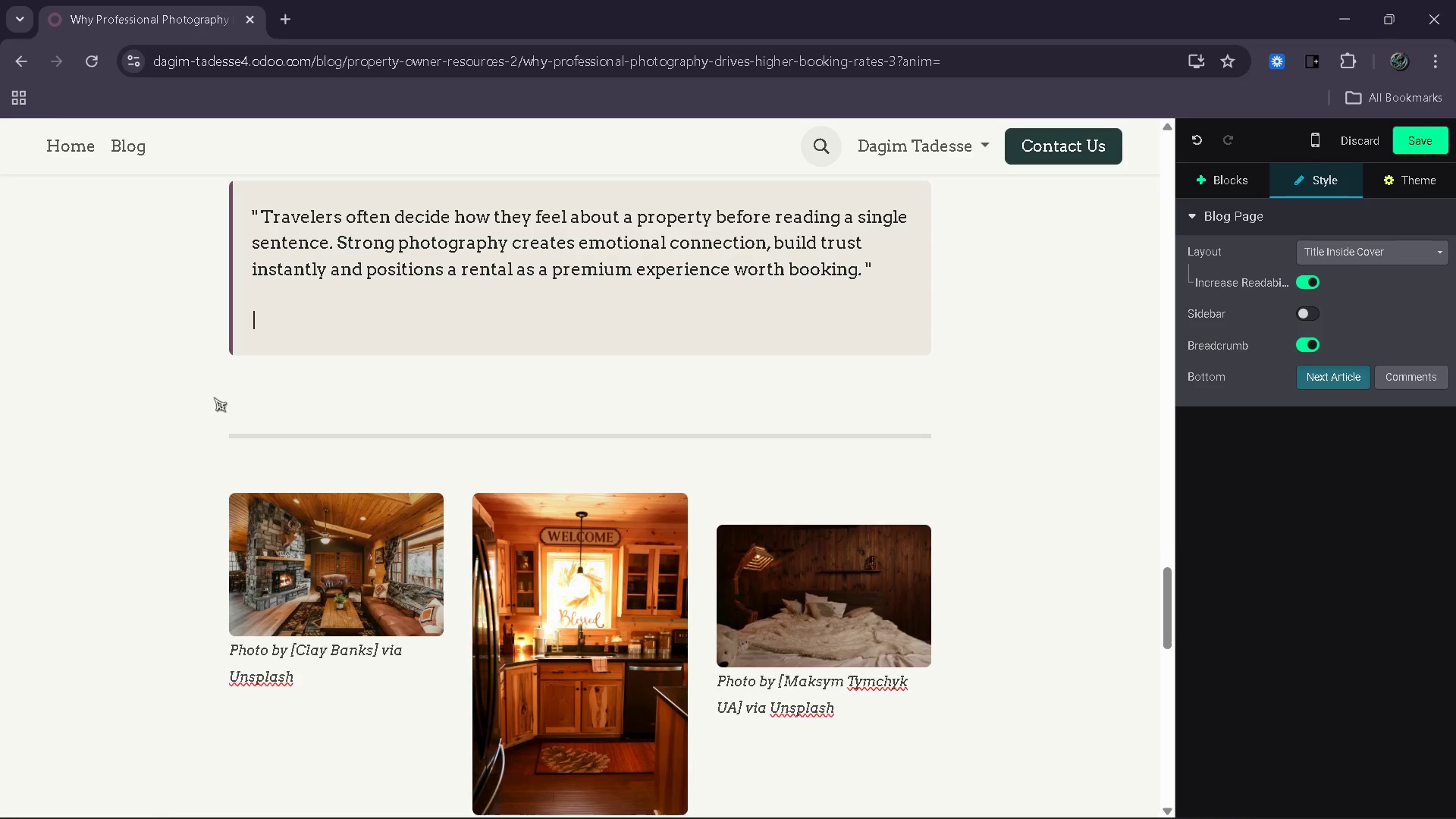 
key(Backspace)
 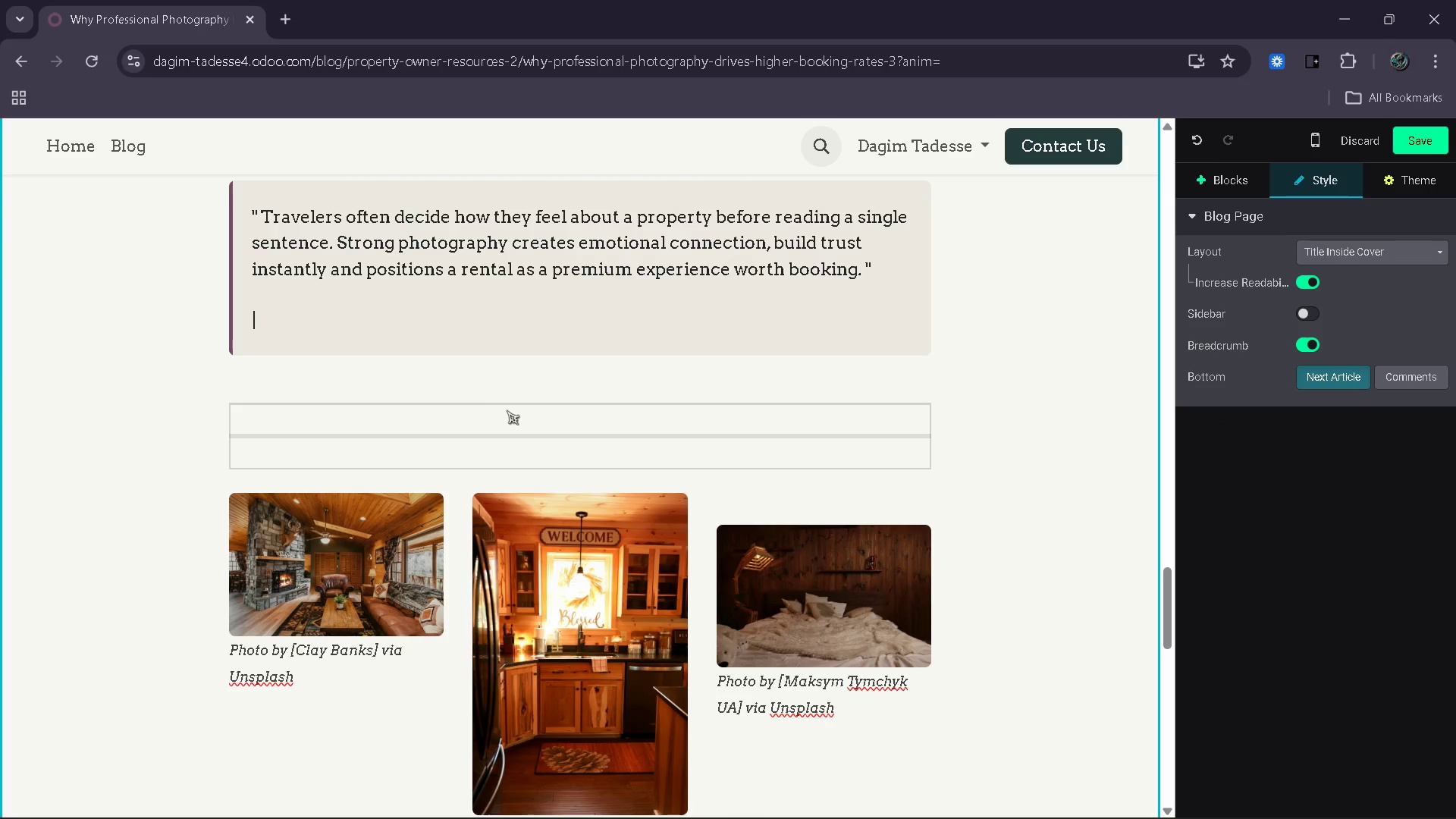 
scroll: coordinate [415, 632], scroll_direction: up, amount: 1.0
 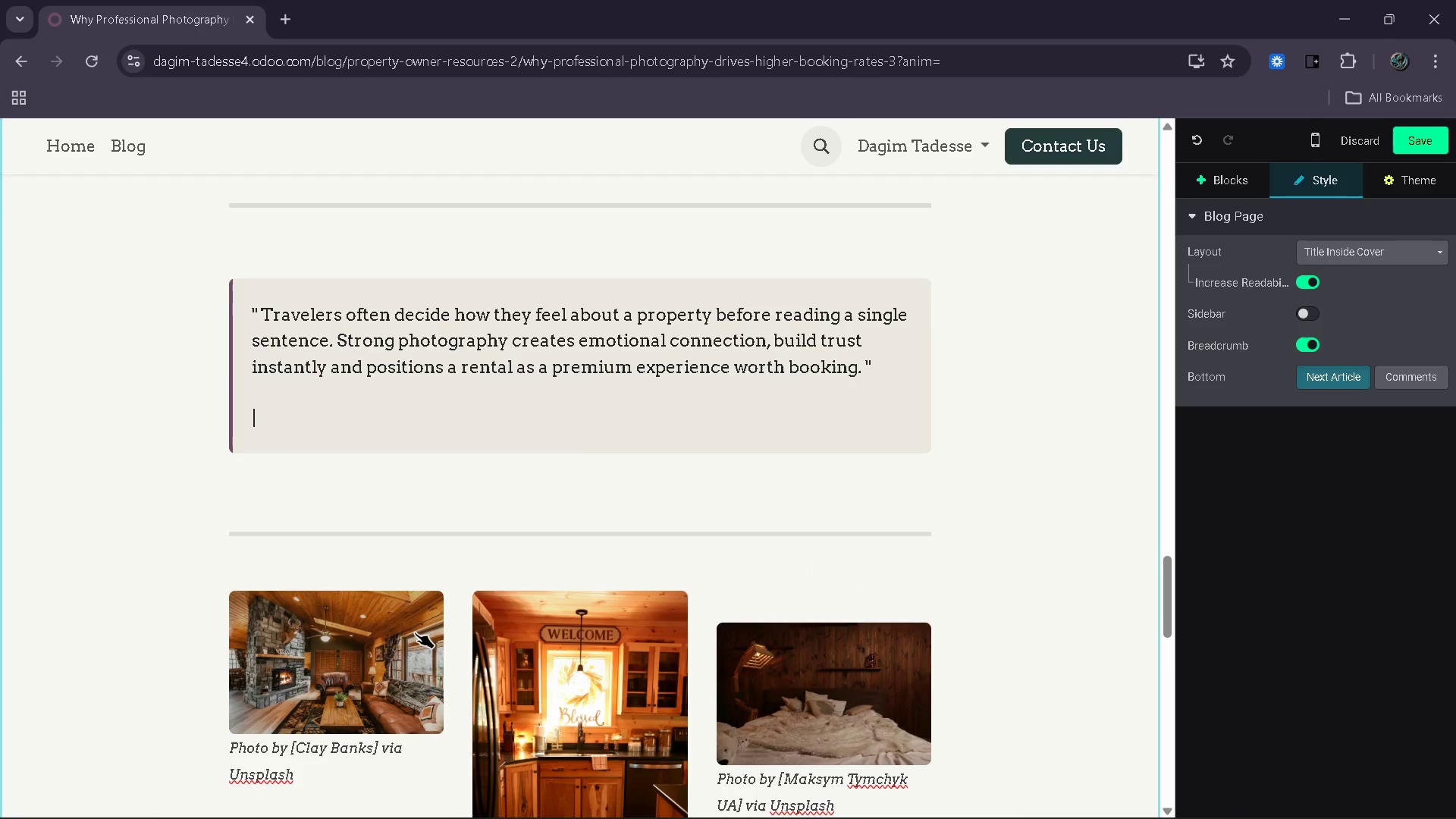 
scroll: coordinate [415, 631], scroll_direction: none, amount: 0.0
 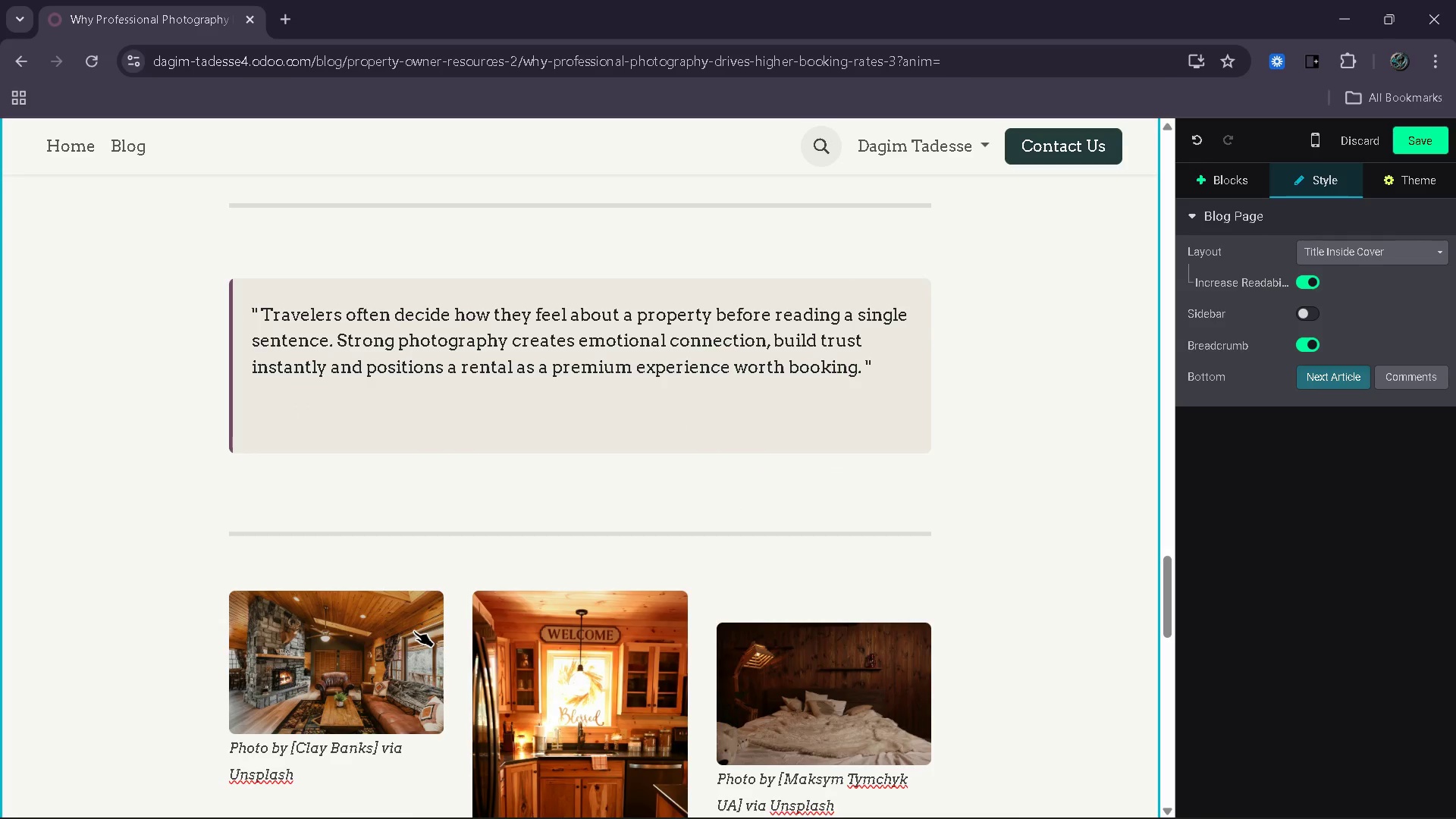 
scroll: coordinate [414, 631], scroll_direction: down, amount: 5.0
 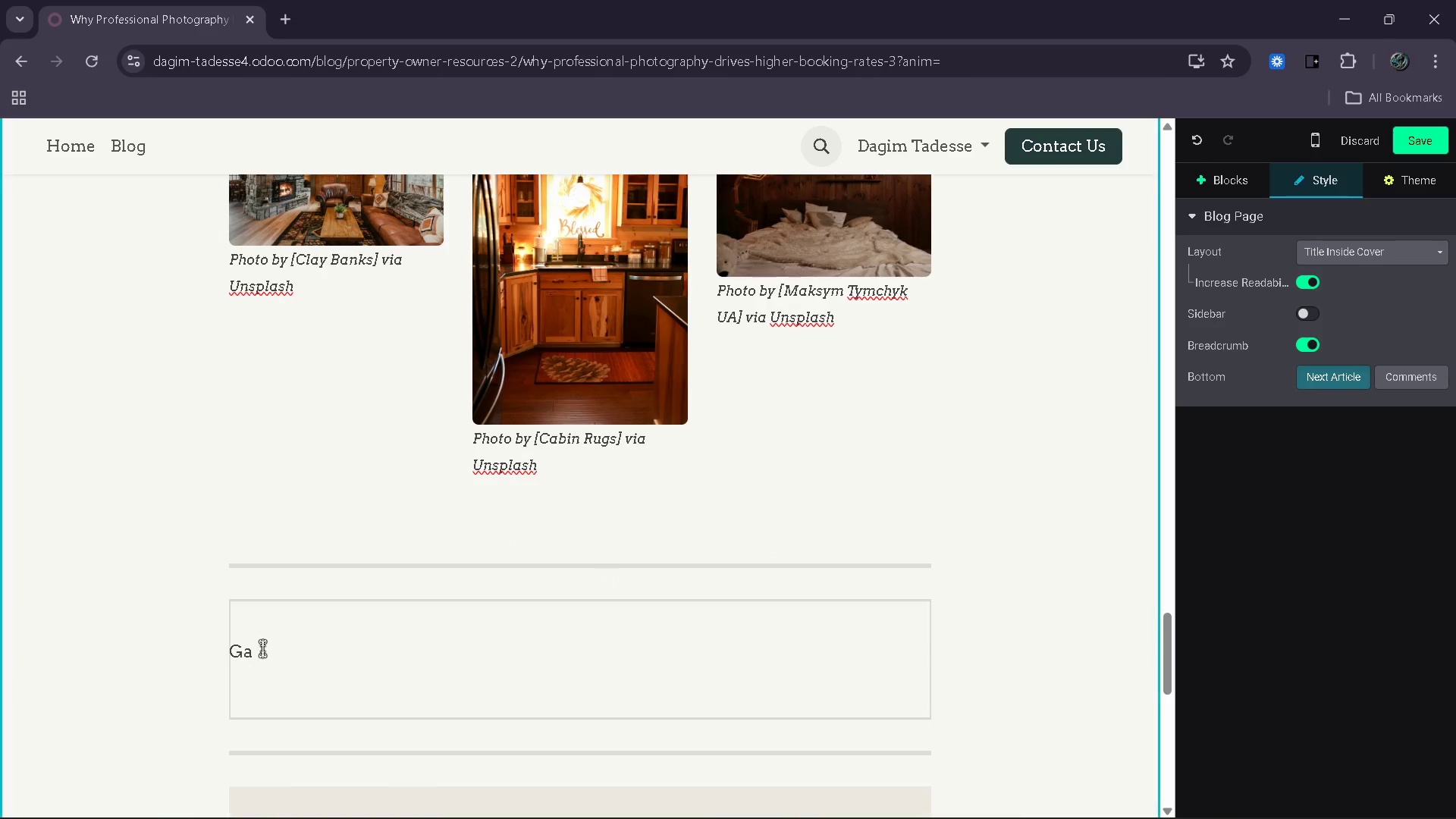 
left_click([276, 648])
 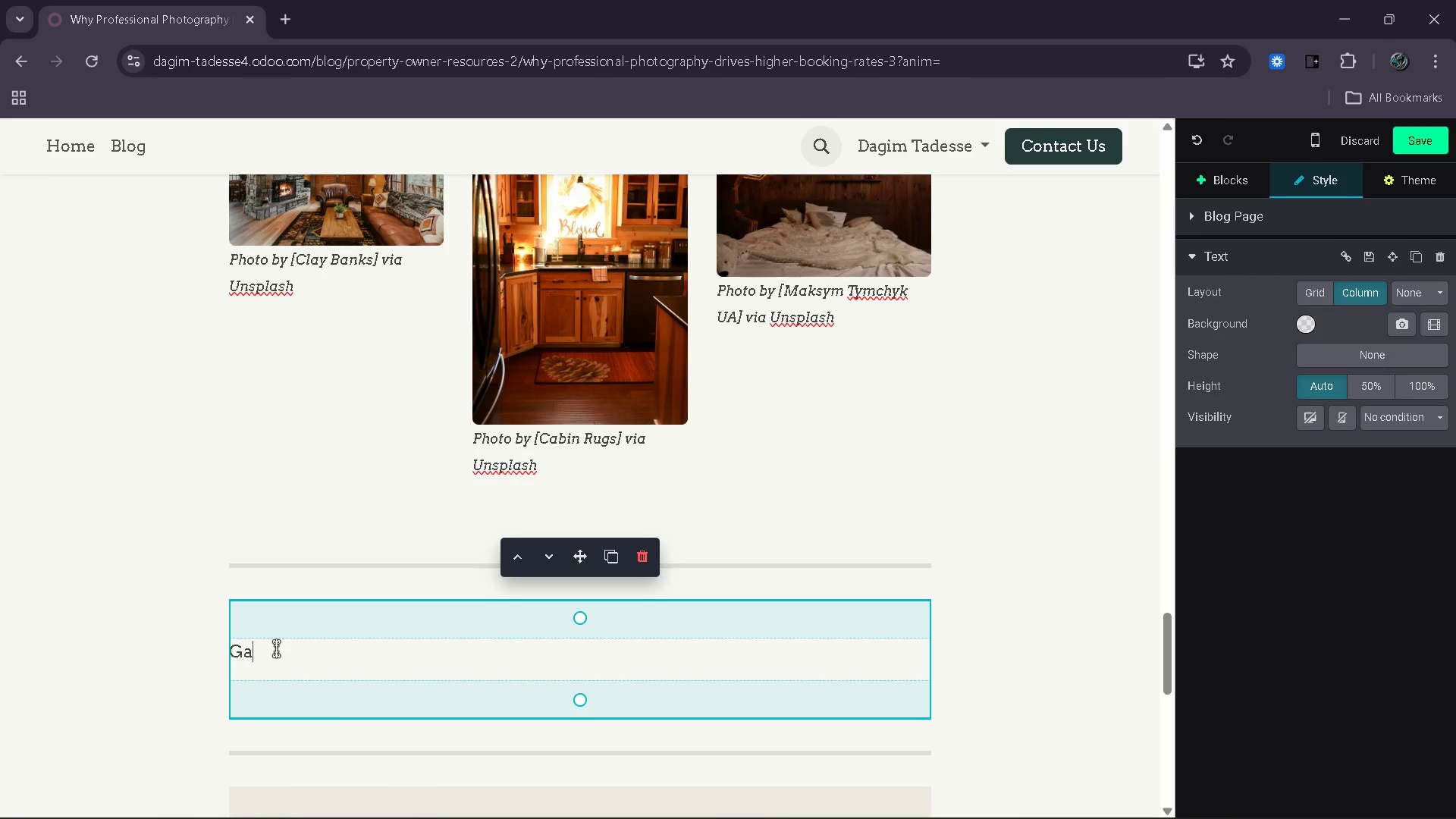 
key(Backspace)
 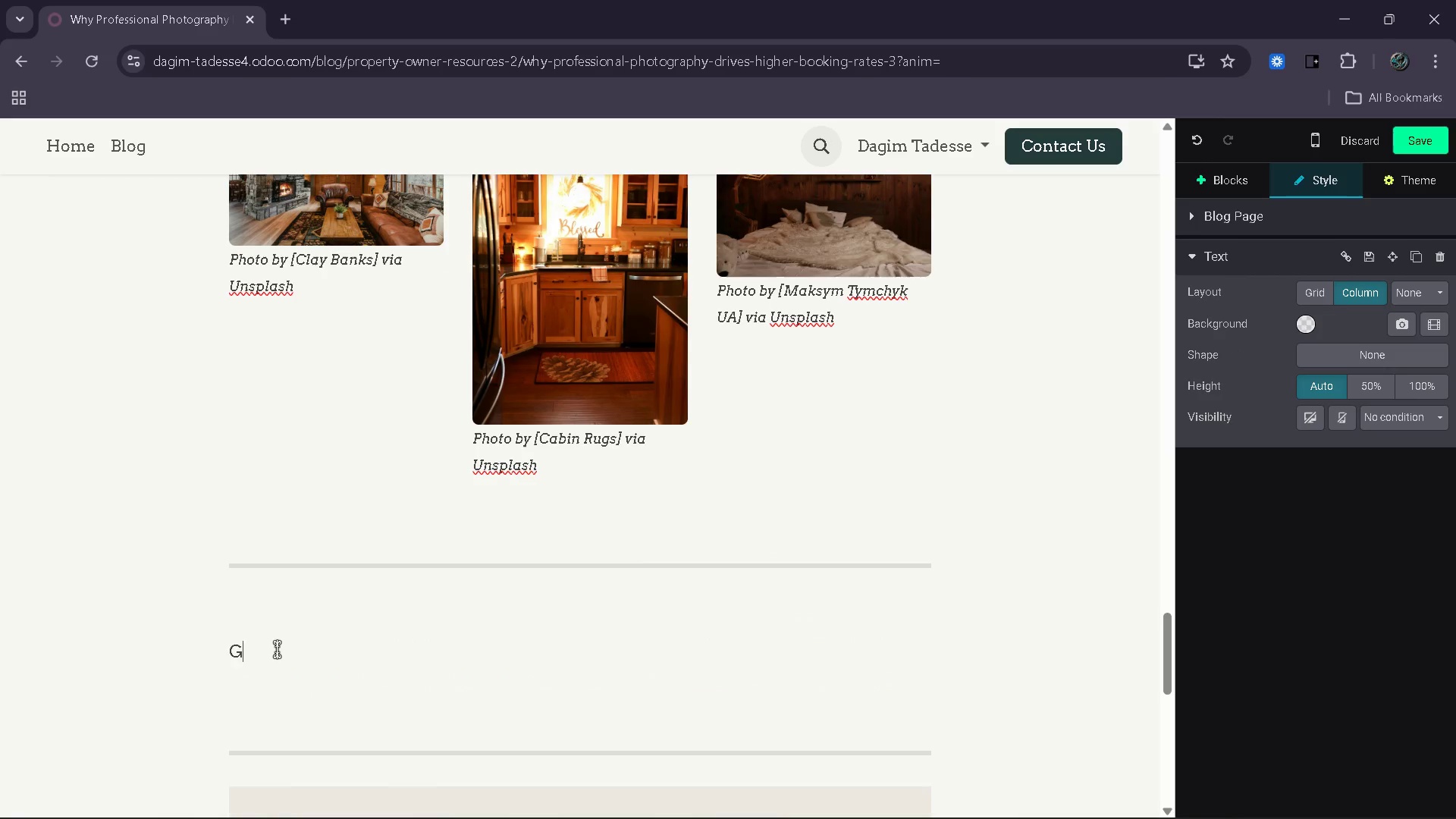 
key(Backspace)
 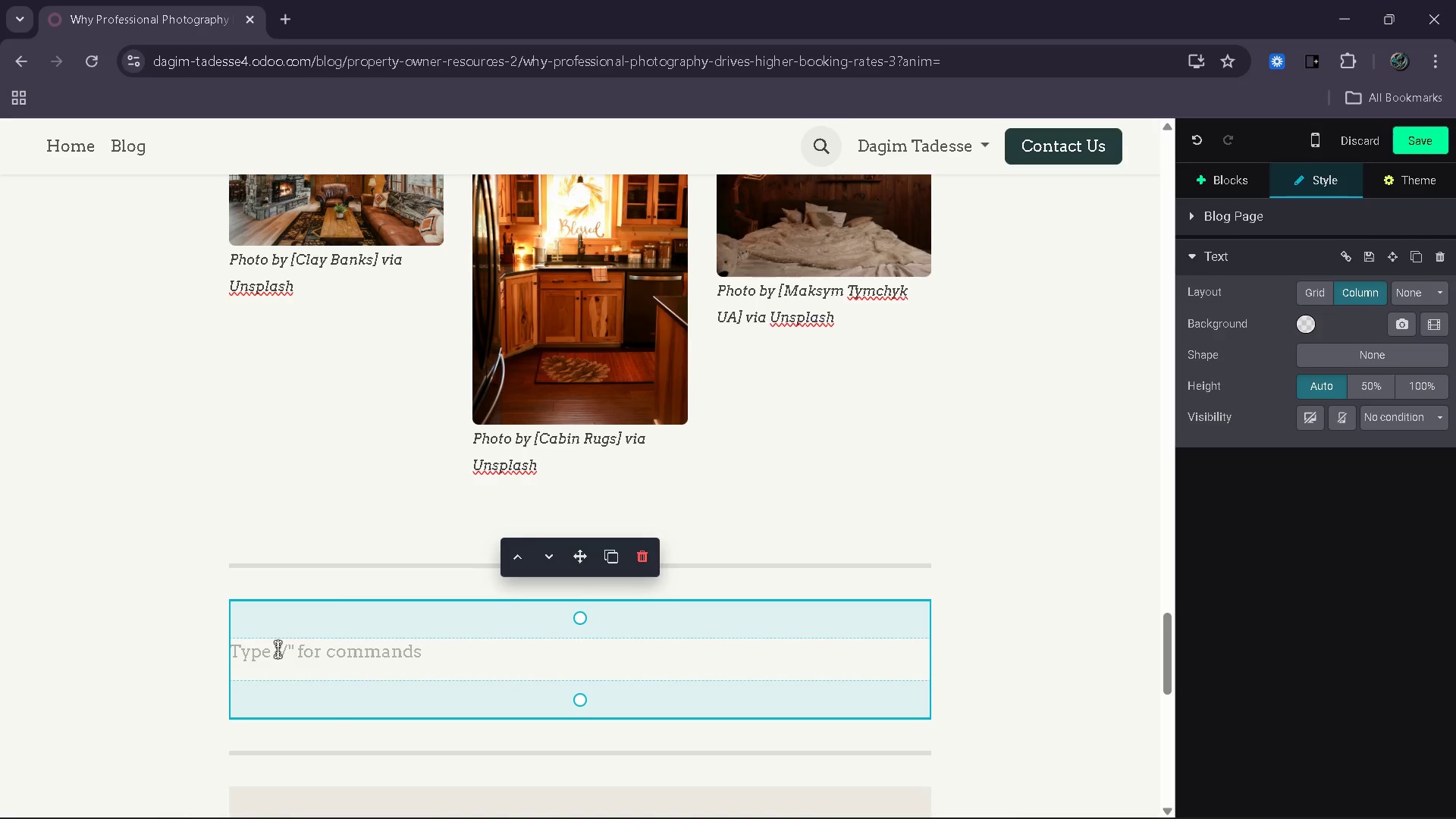 
wait(7.25)
 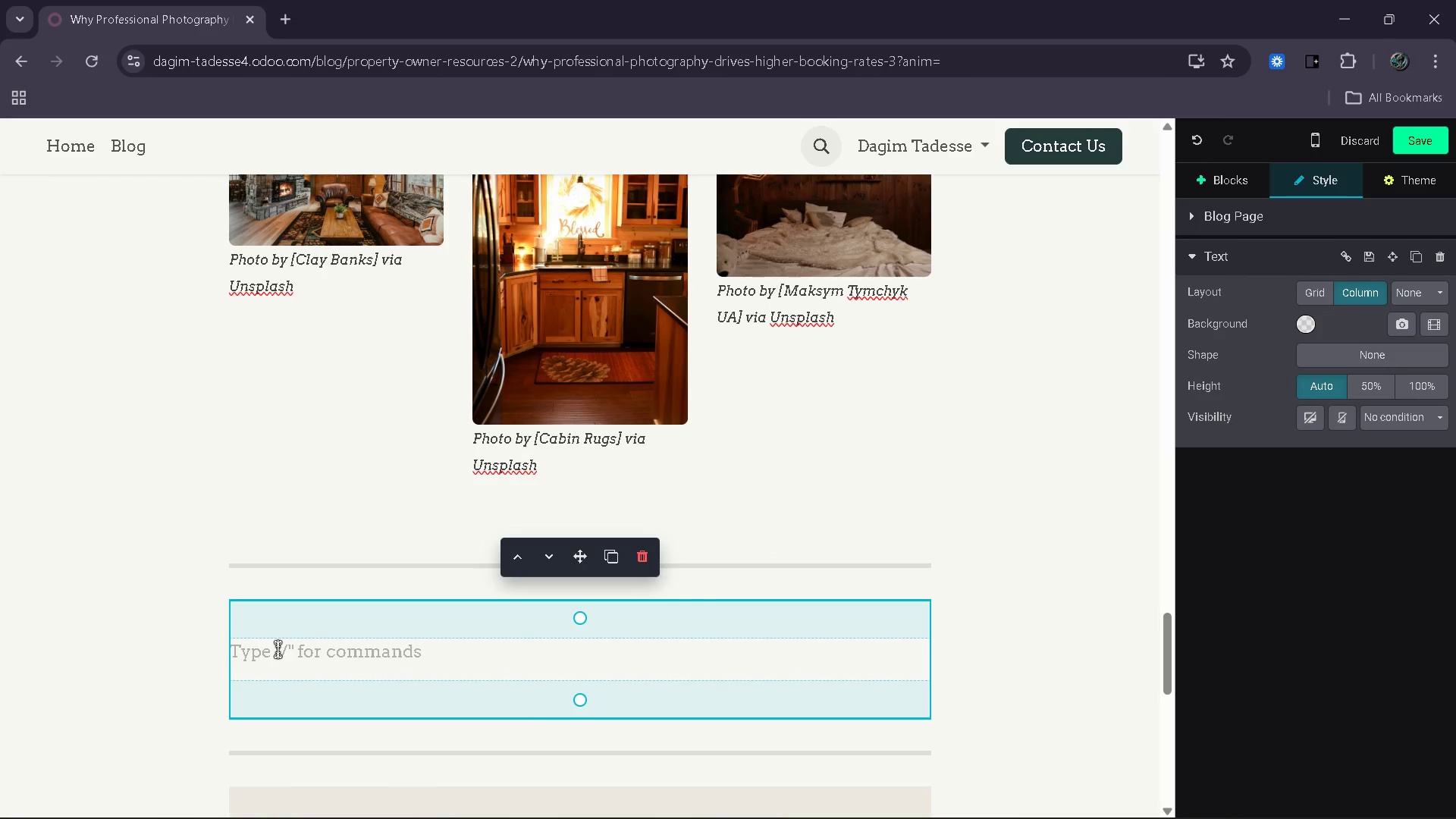 
type(Maximizing Revenue Tr)
key(Backspace)
type(hrough )
 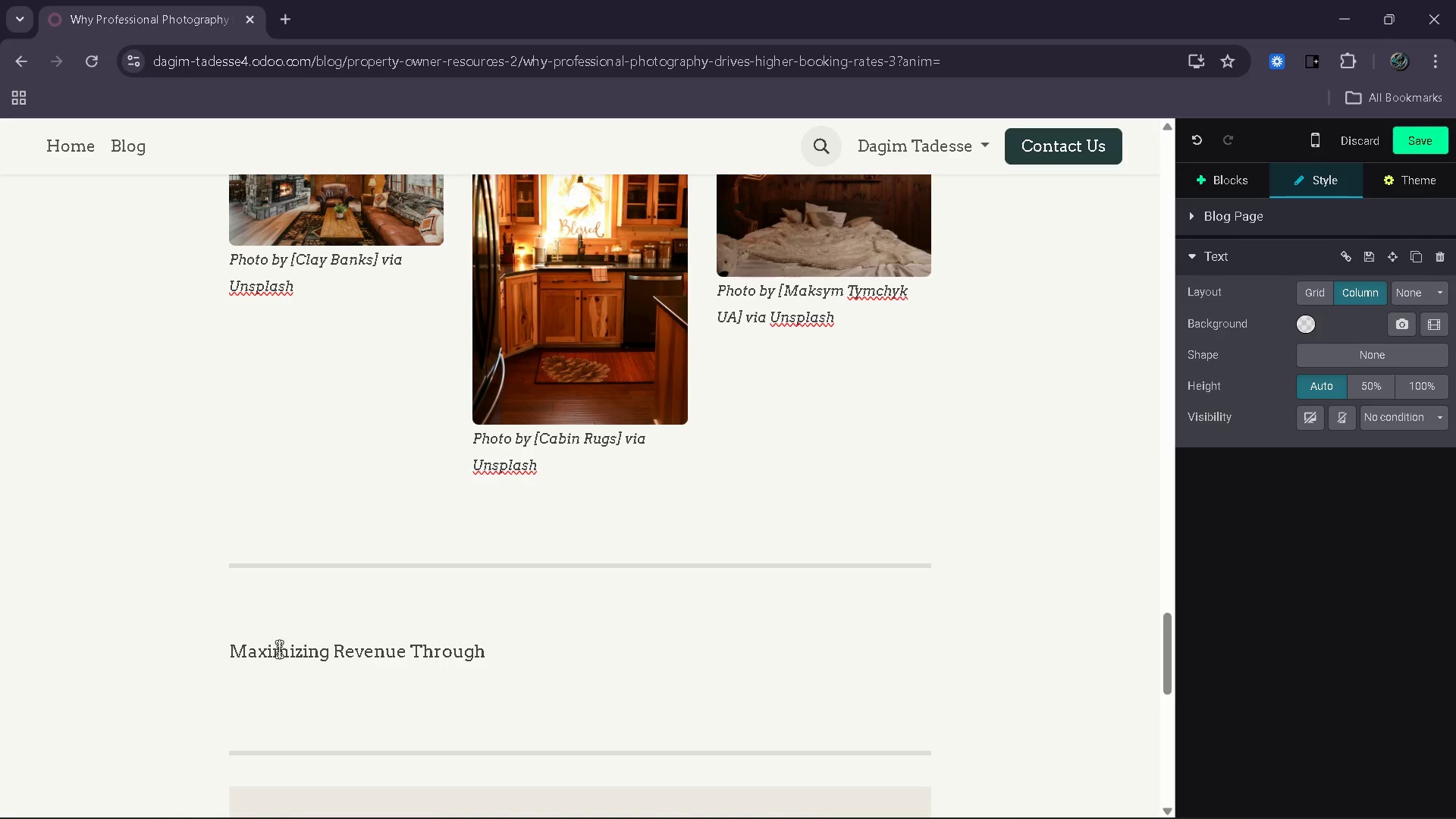 
wait(7.38)
 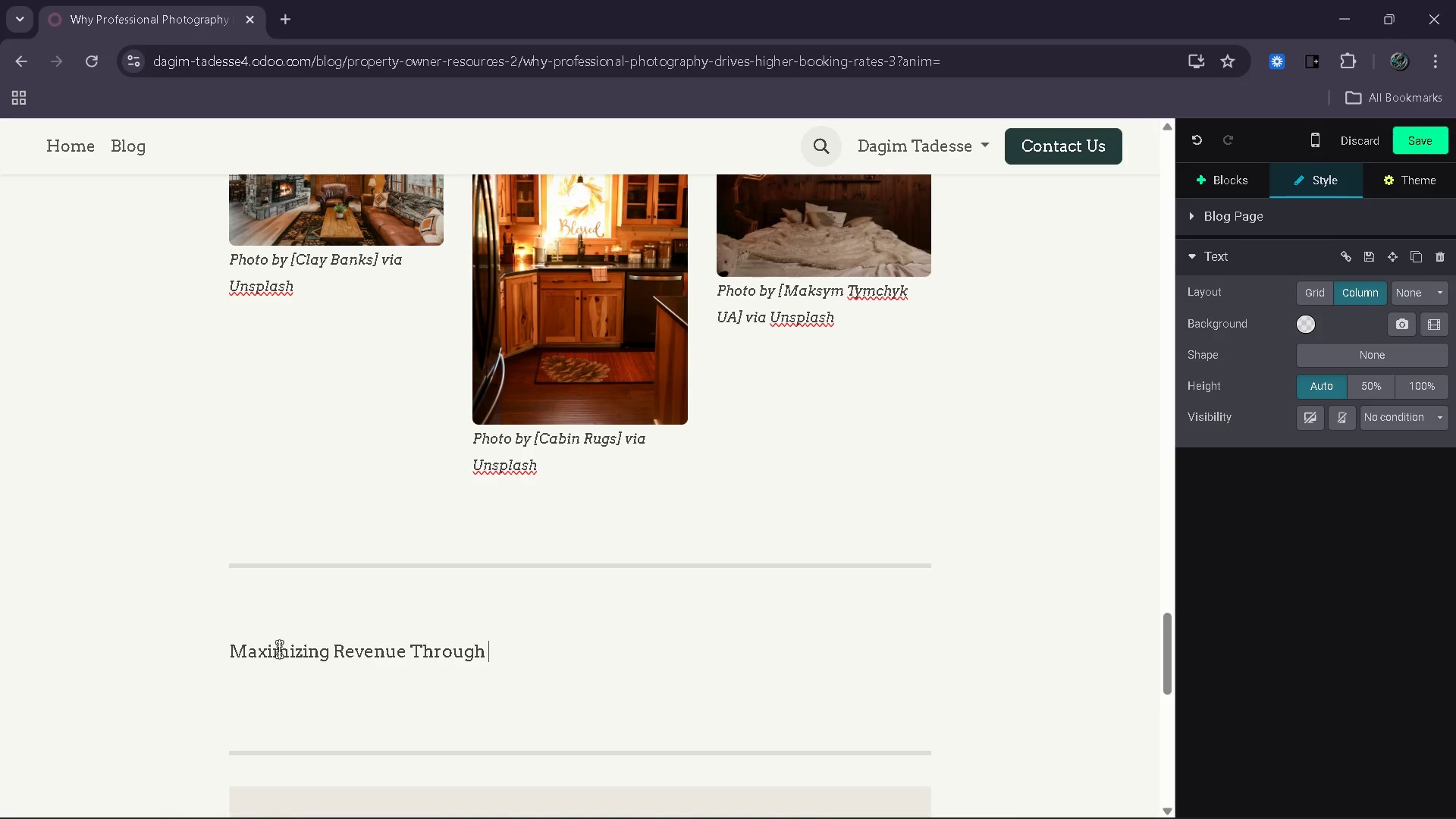 
type(Visula )
 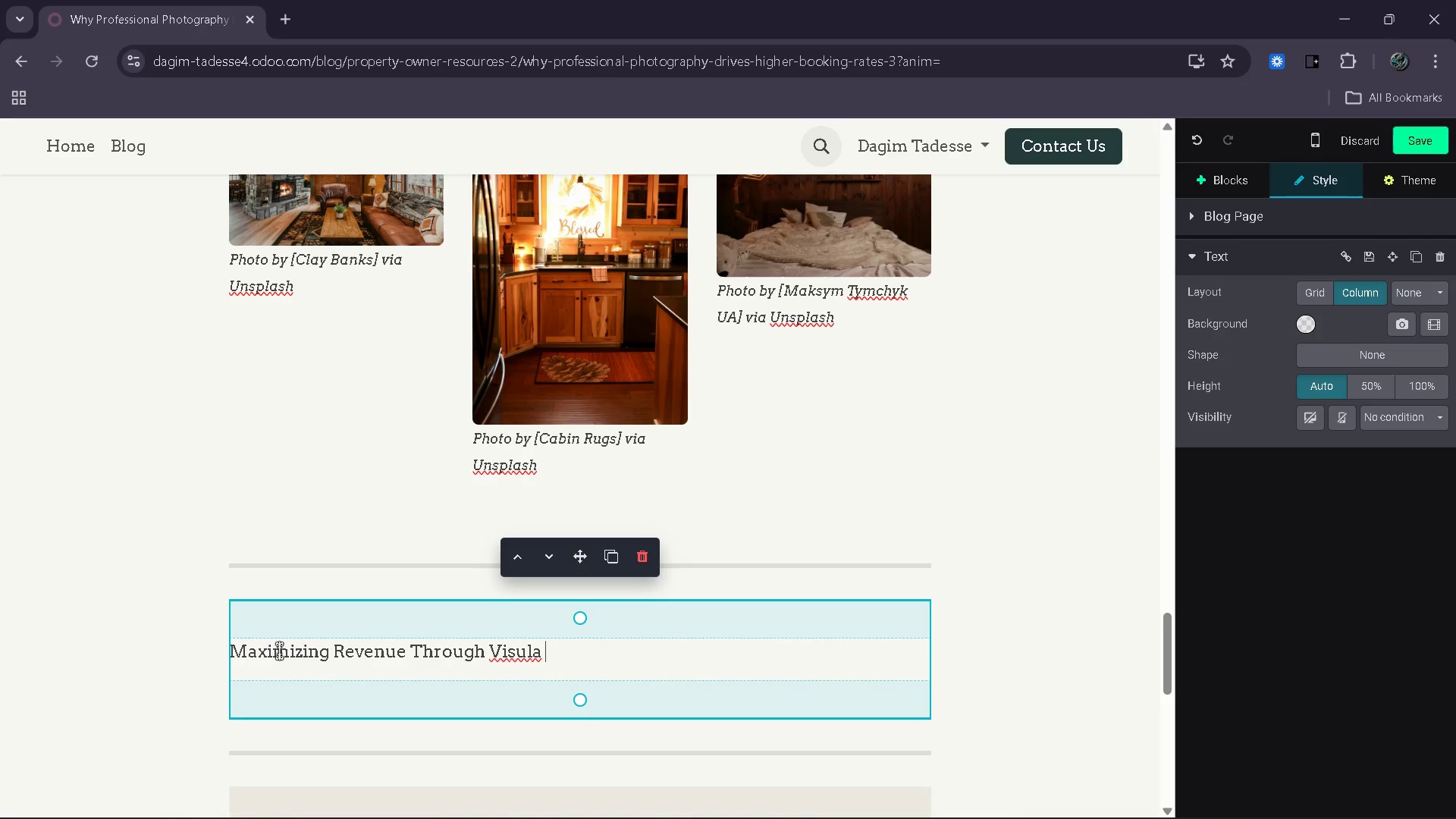 
wait(8.38)
 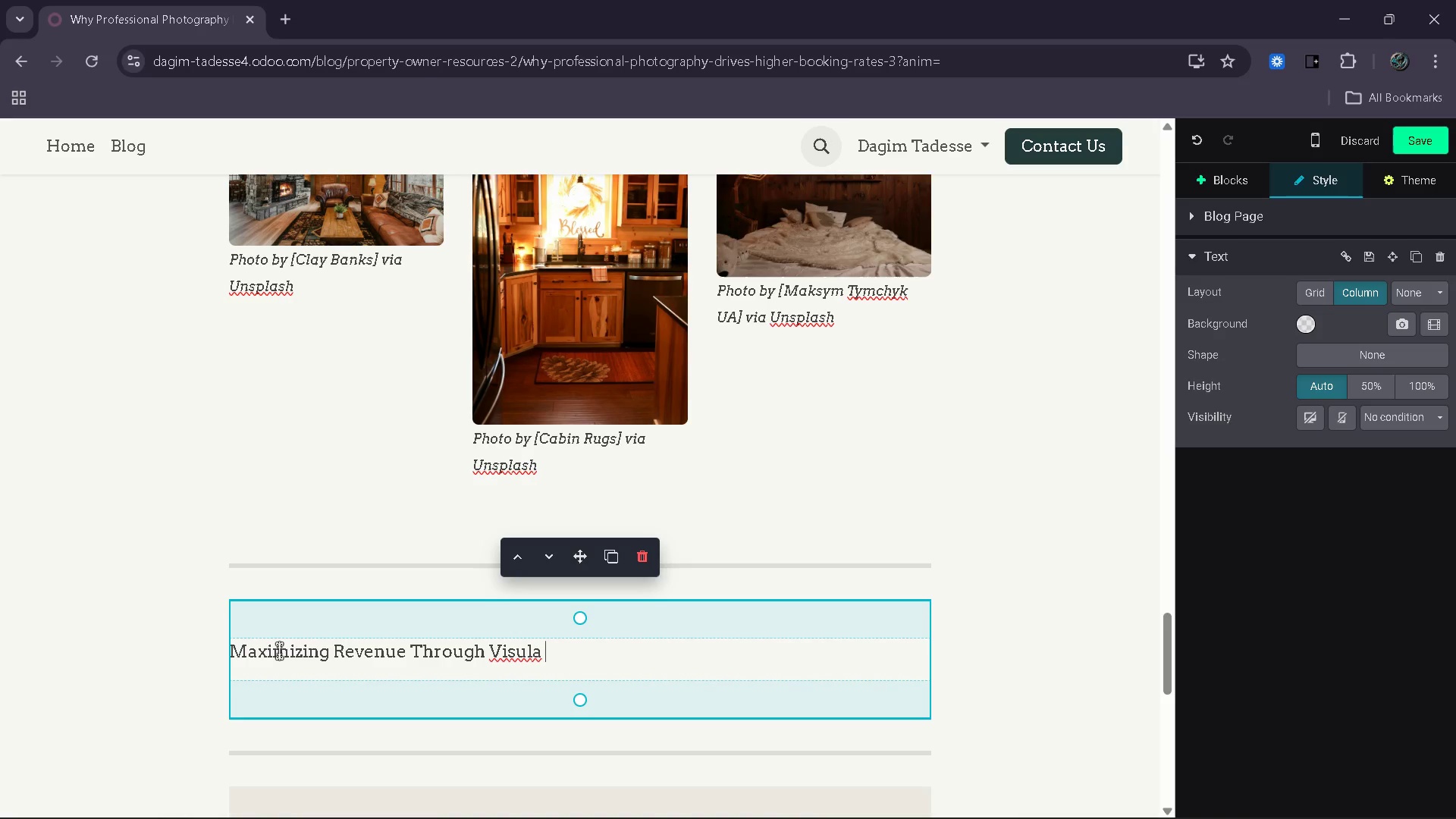 
key(Backspace)
key(Backspace)
key(Backspace)
type(al)
 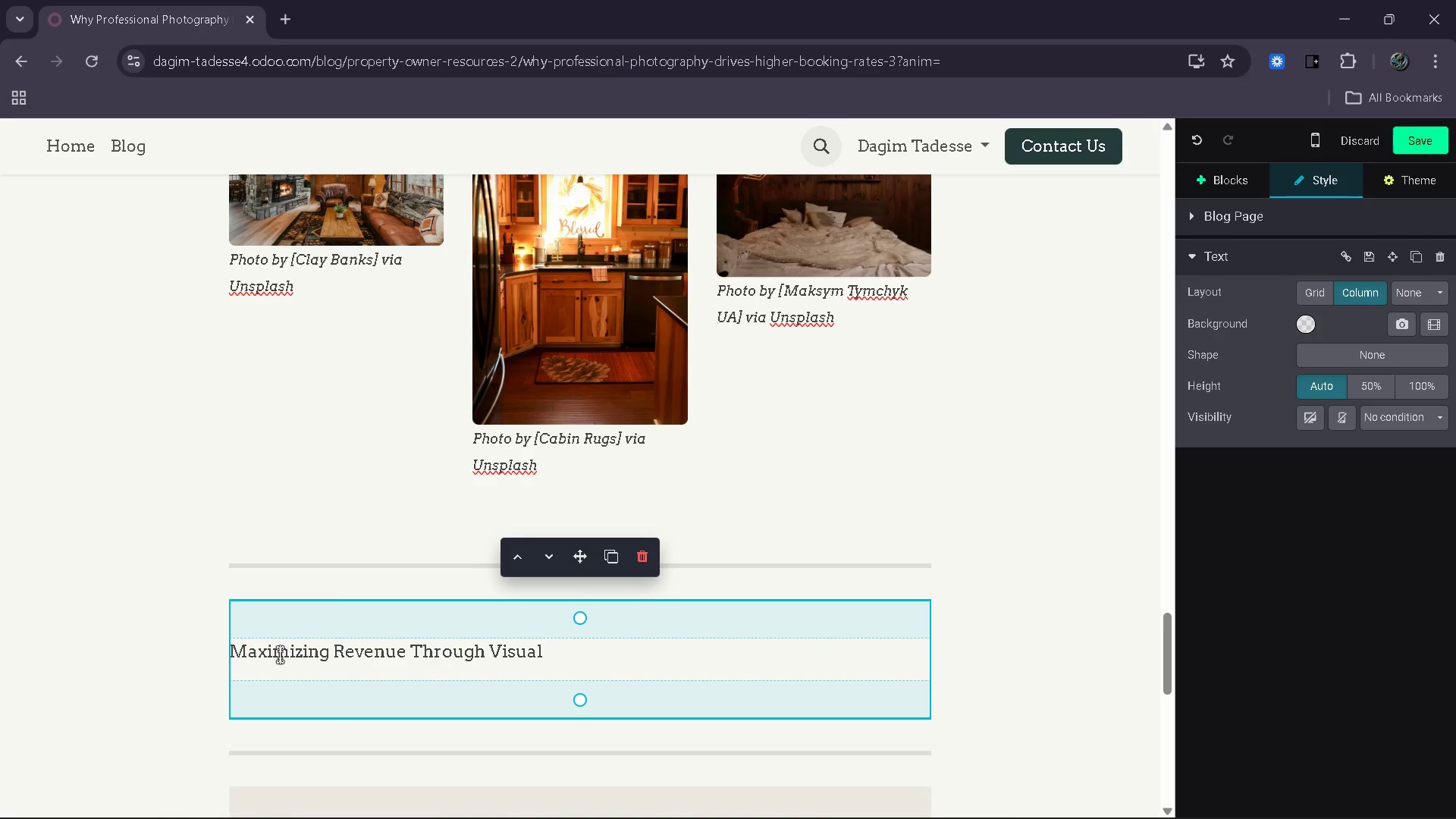 
wait(61.94)
 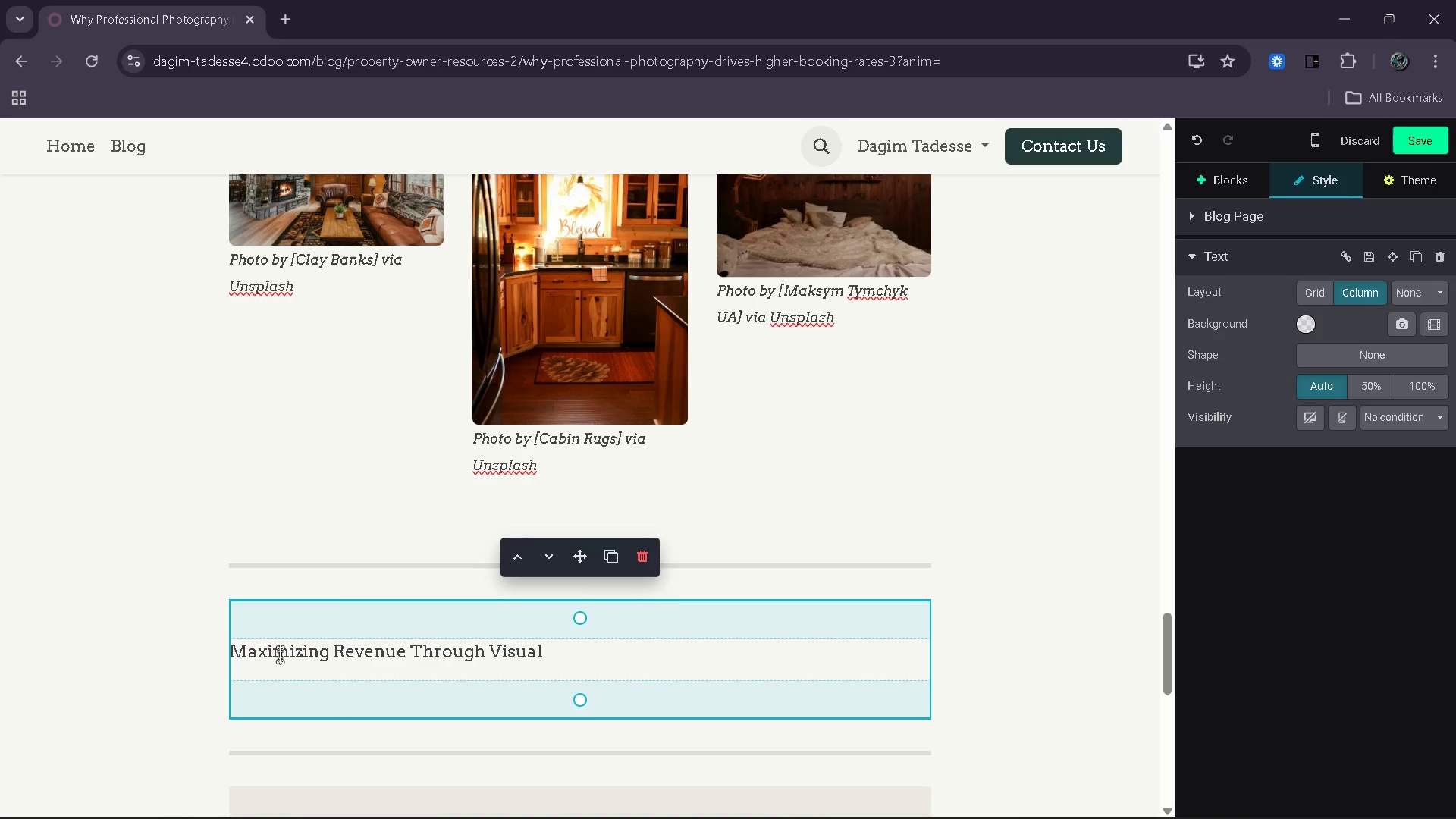 
type( Branding)
 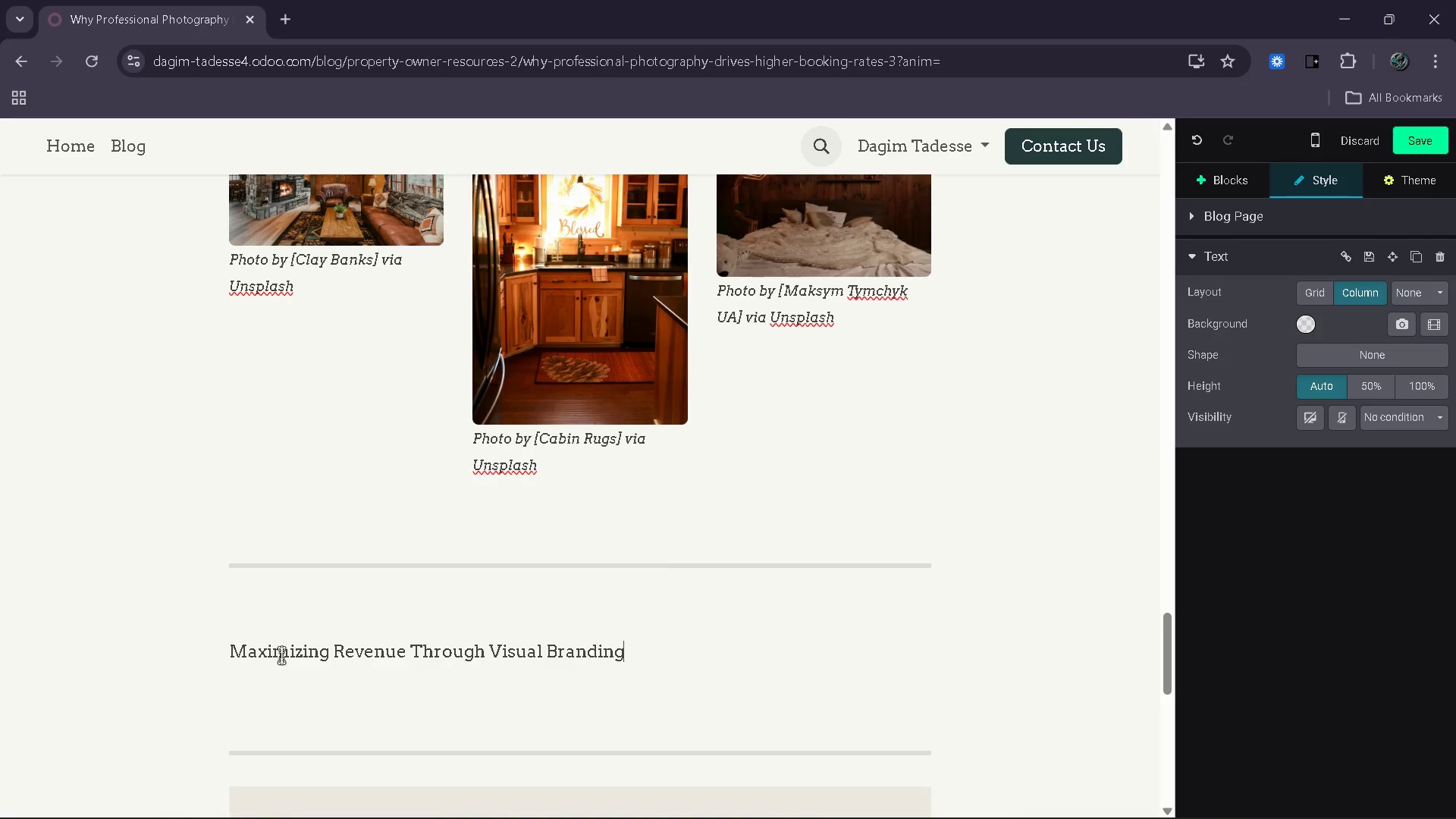 
wait(5.78)
 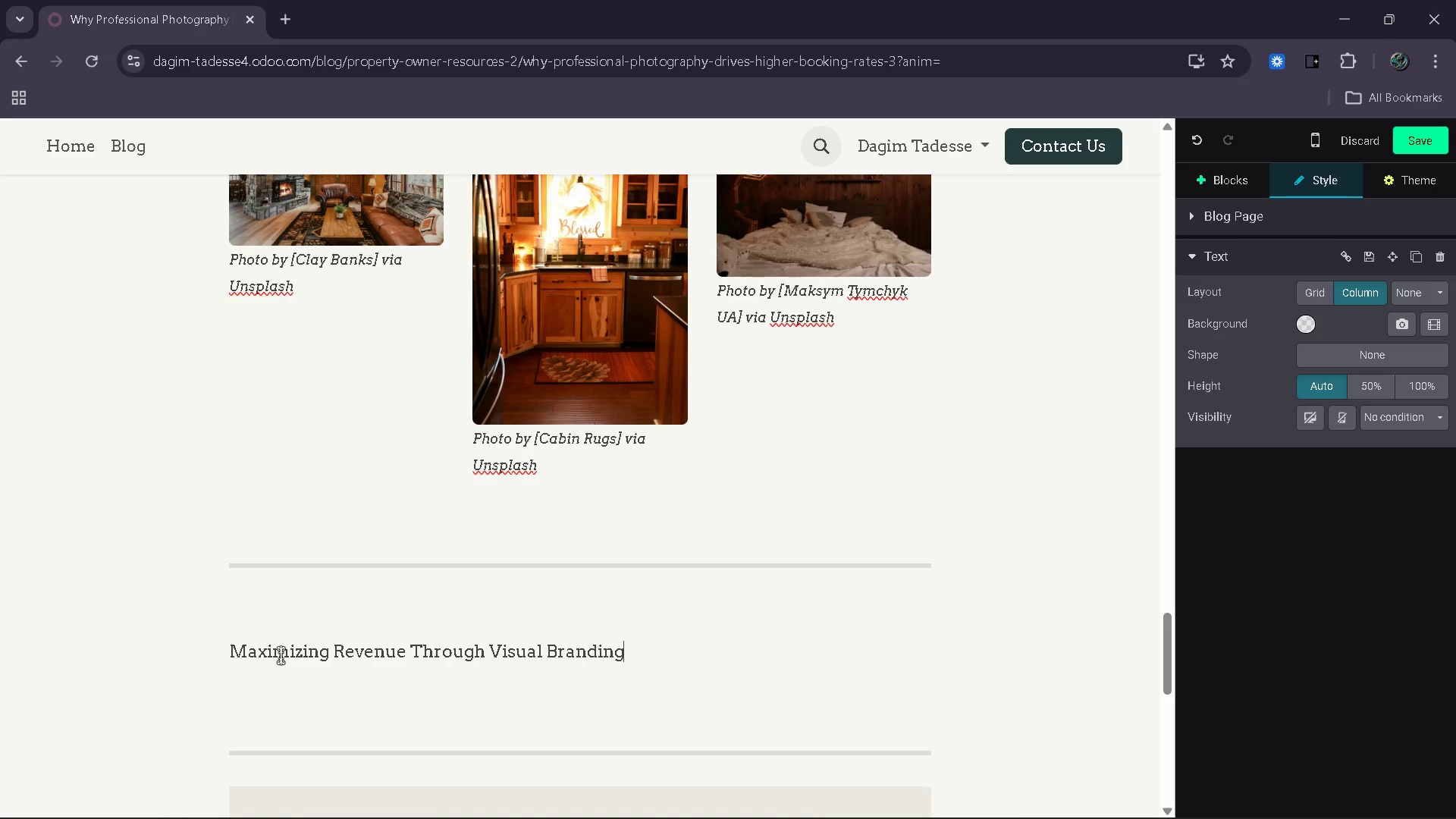 
left_click_drag(start_coordinate=[639, 656], to_coordinate=[216, 652])
 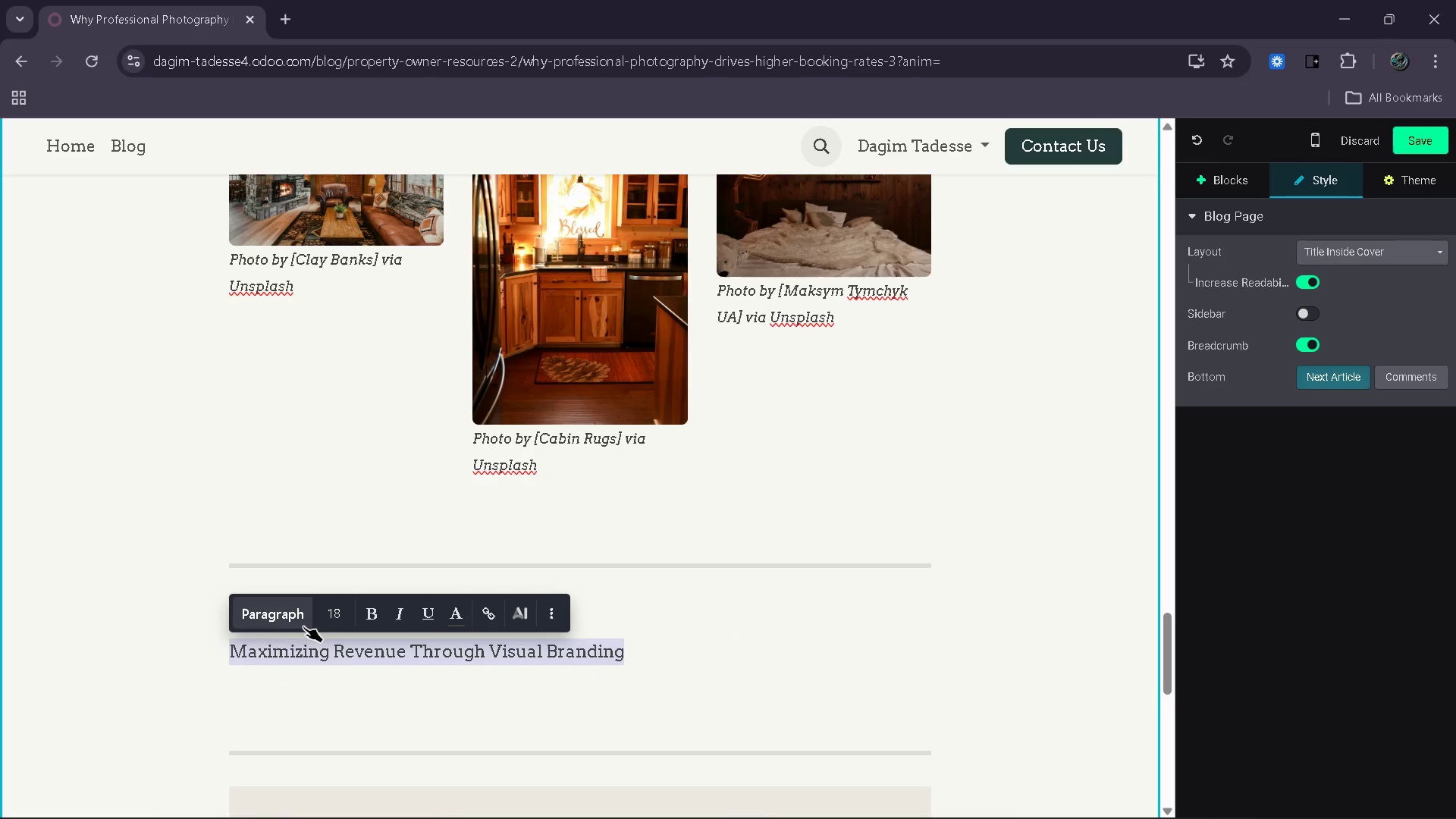 
left_click([282, 618])
 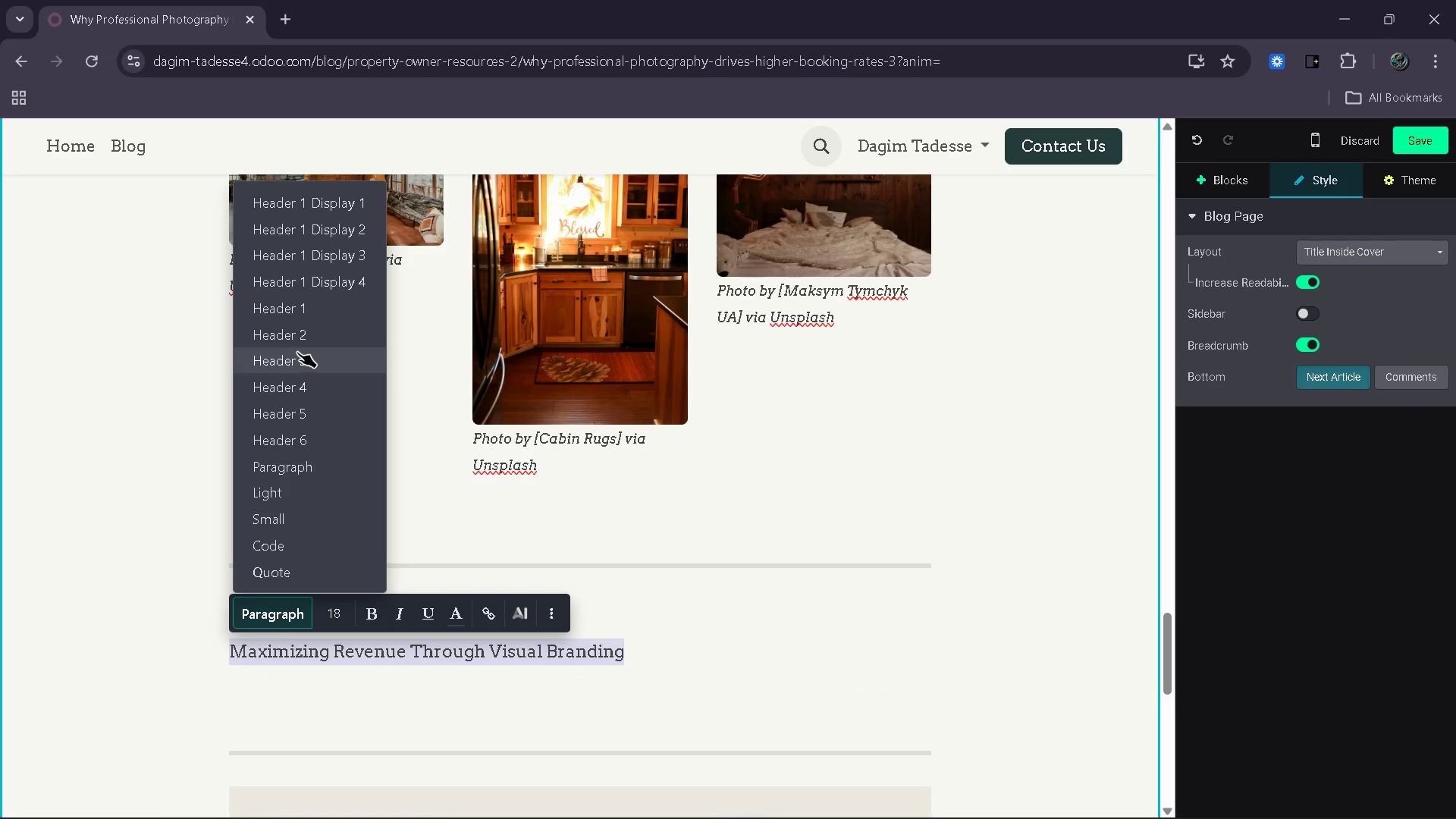 
left_click([304, 336])
 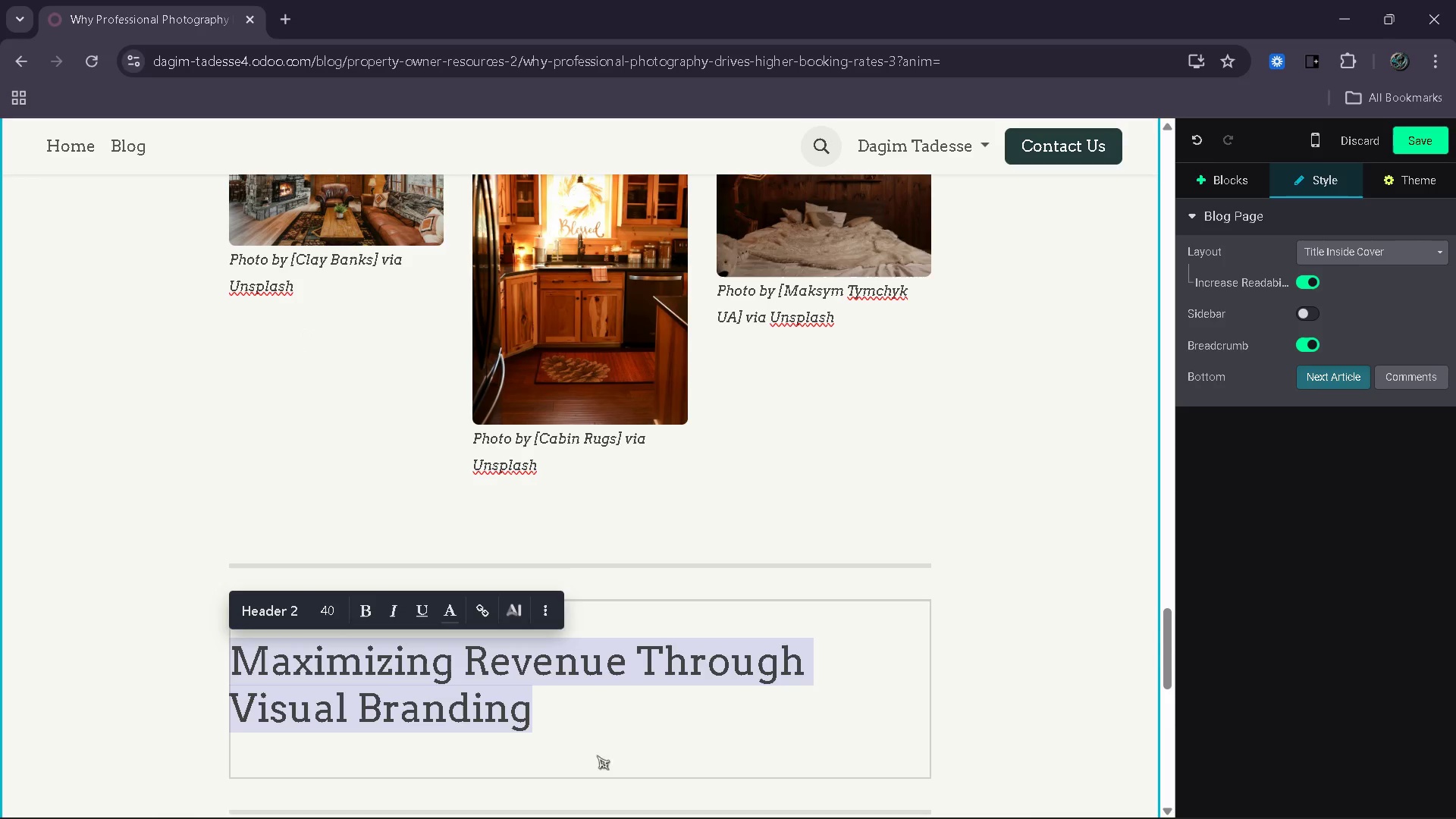 
left_click([601, 730])
 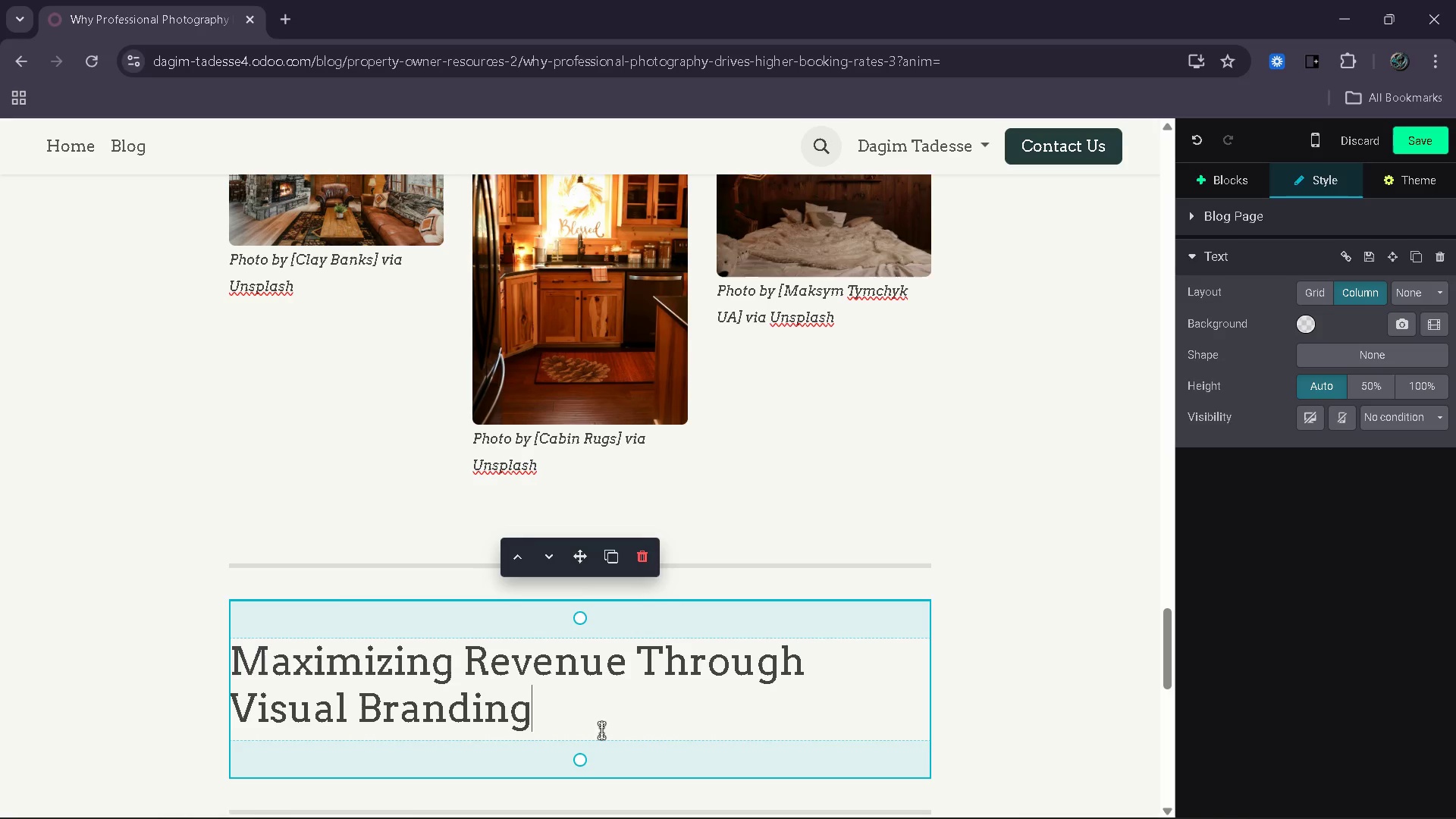 
wait(27.55)
 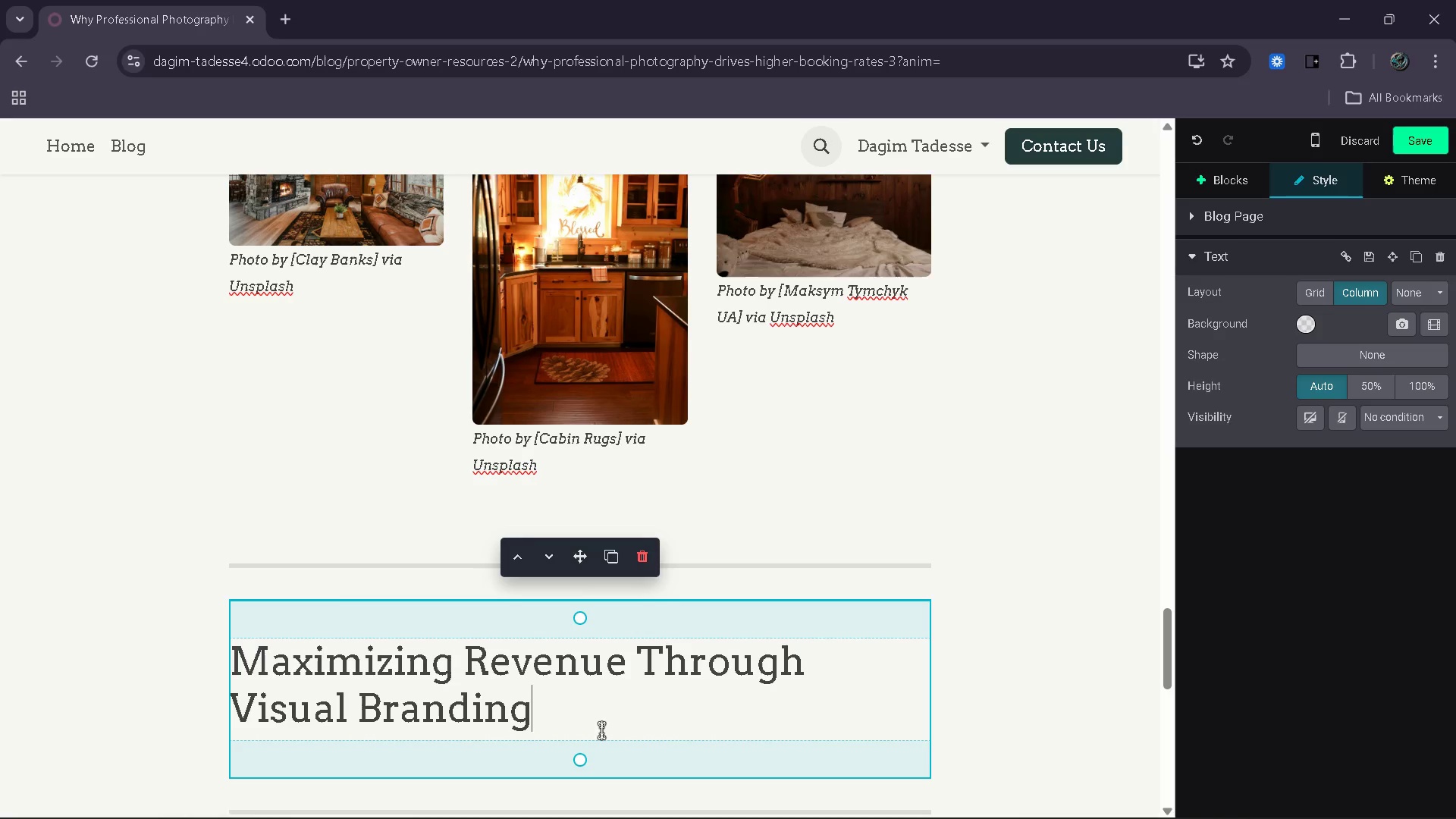 
scroll: coordinate [585, 715], scroll_direction: down, amount: 3.0
 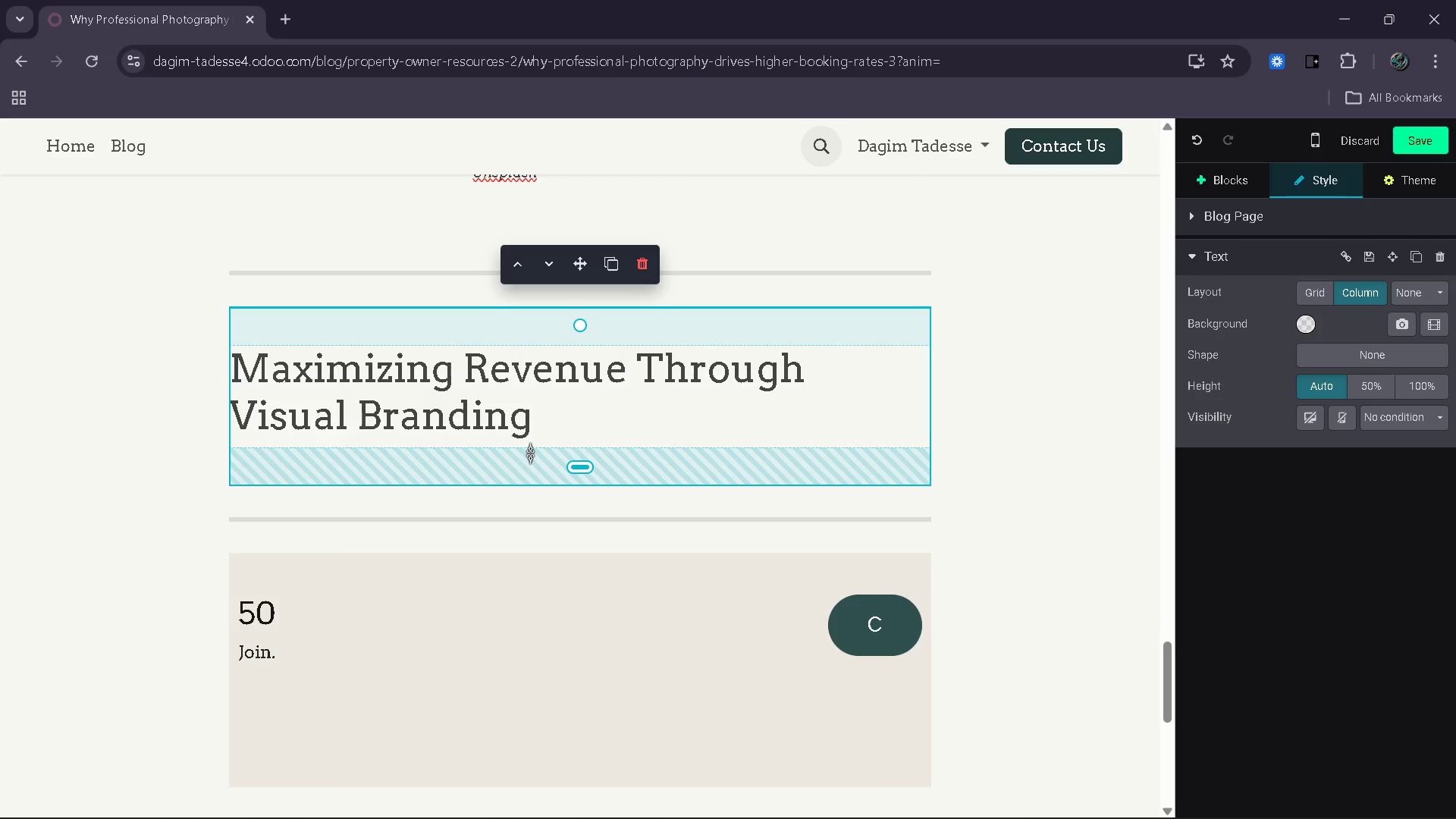 
key(Enter)
 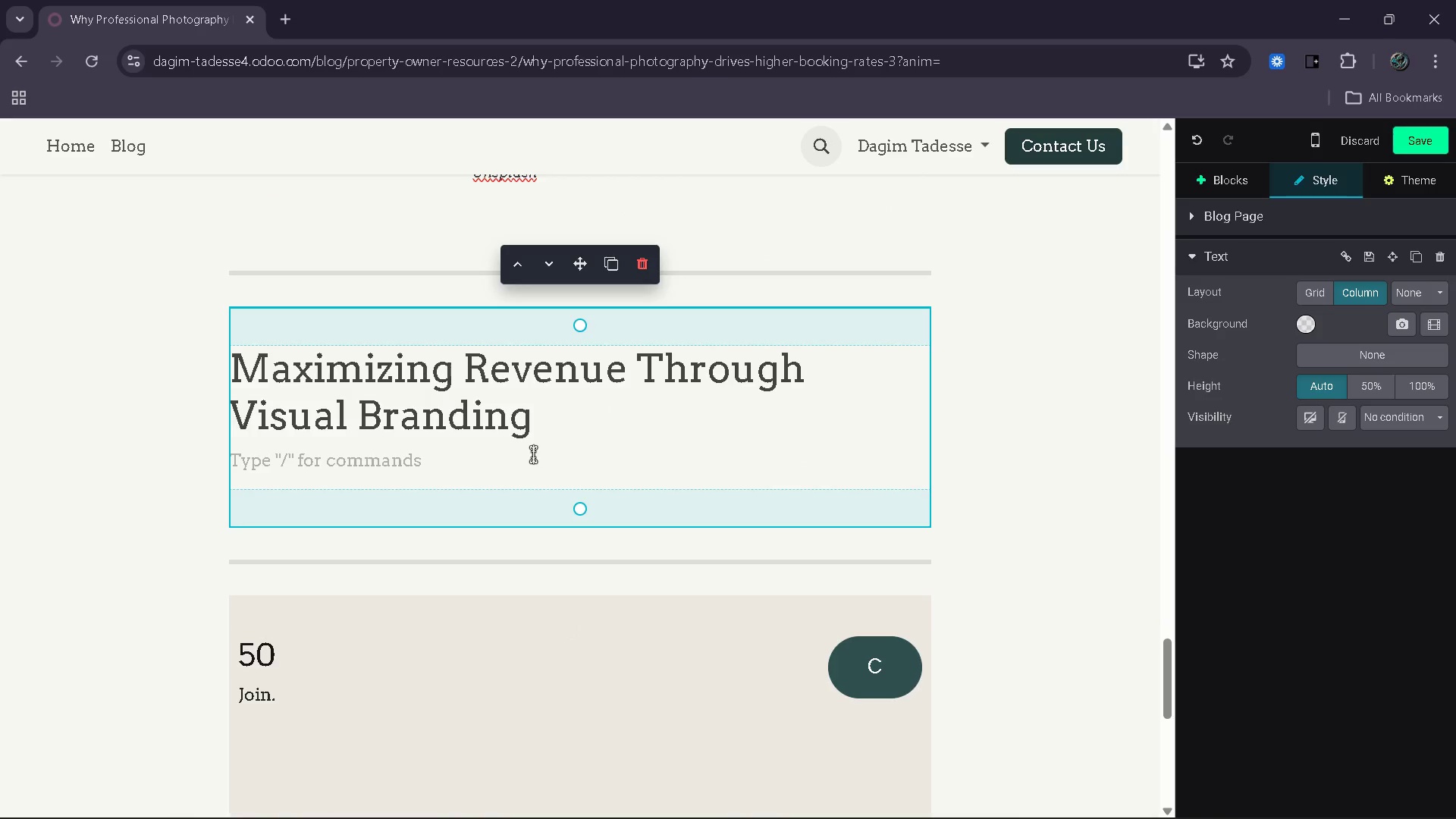 
type(Vacation rental success is increasing )
key(Backspace)
type(ly )
 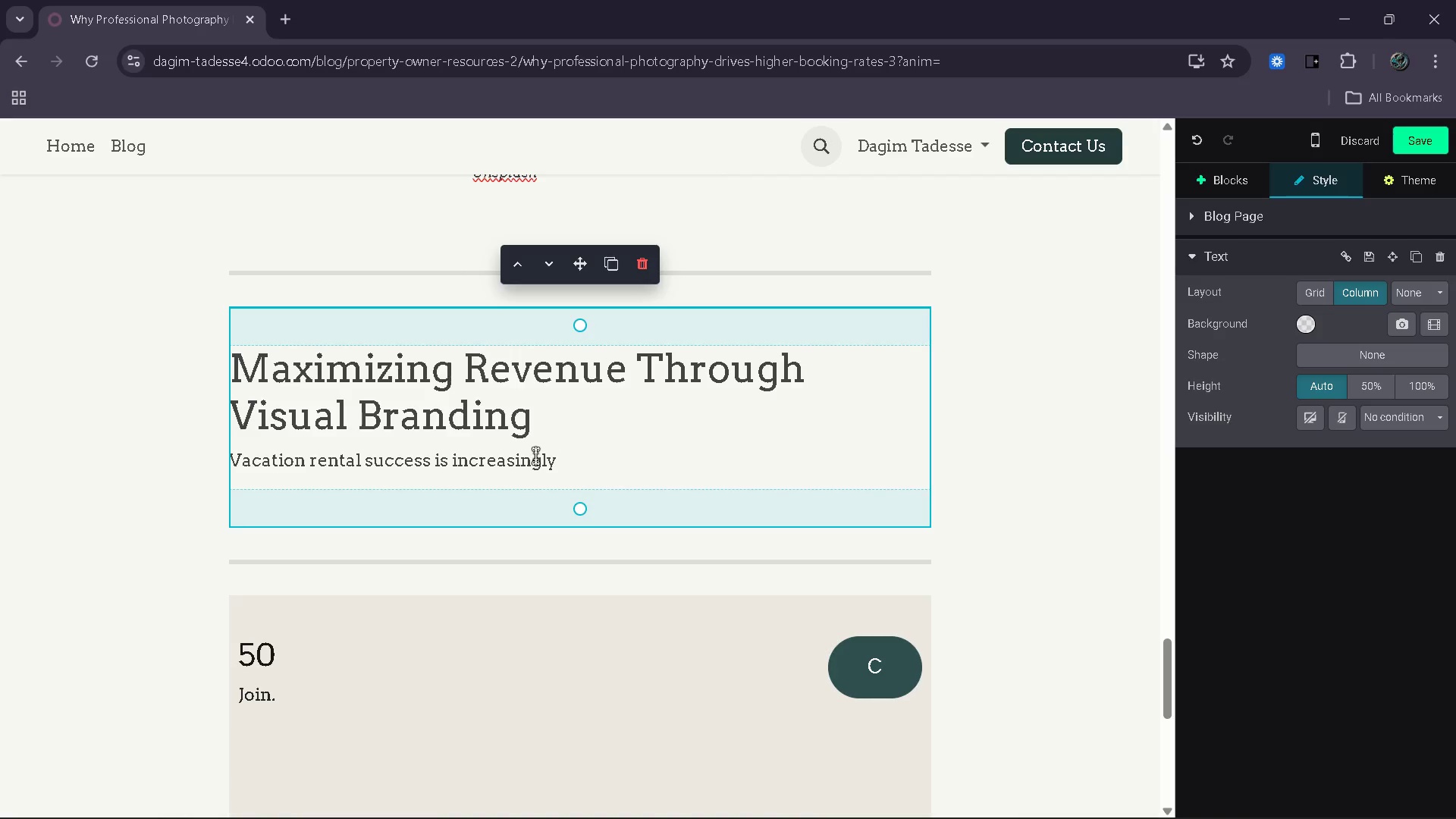 
type(tes)
key(Backspace)
type(d)
key(Backspace)
key(Backspace)
type(ied )
 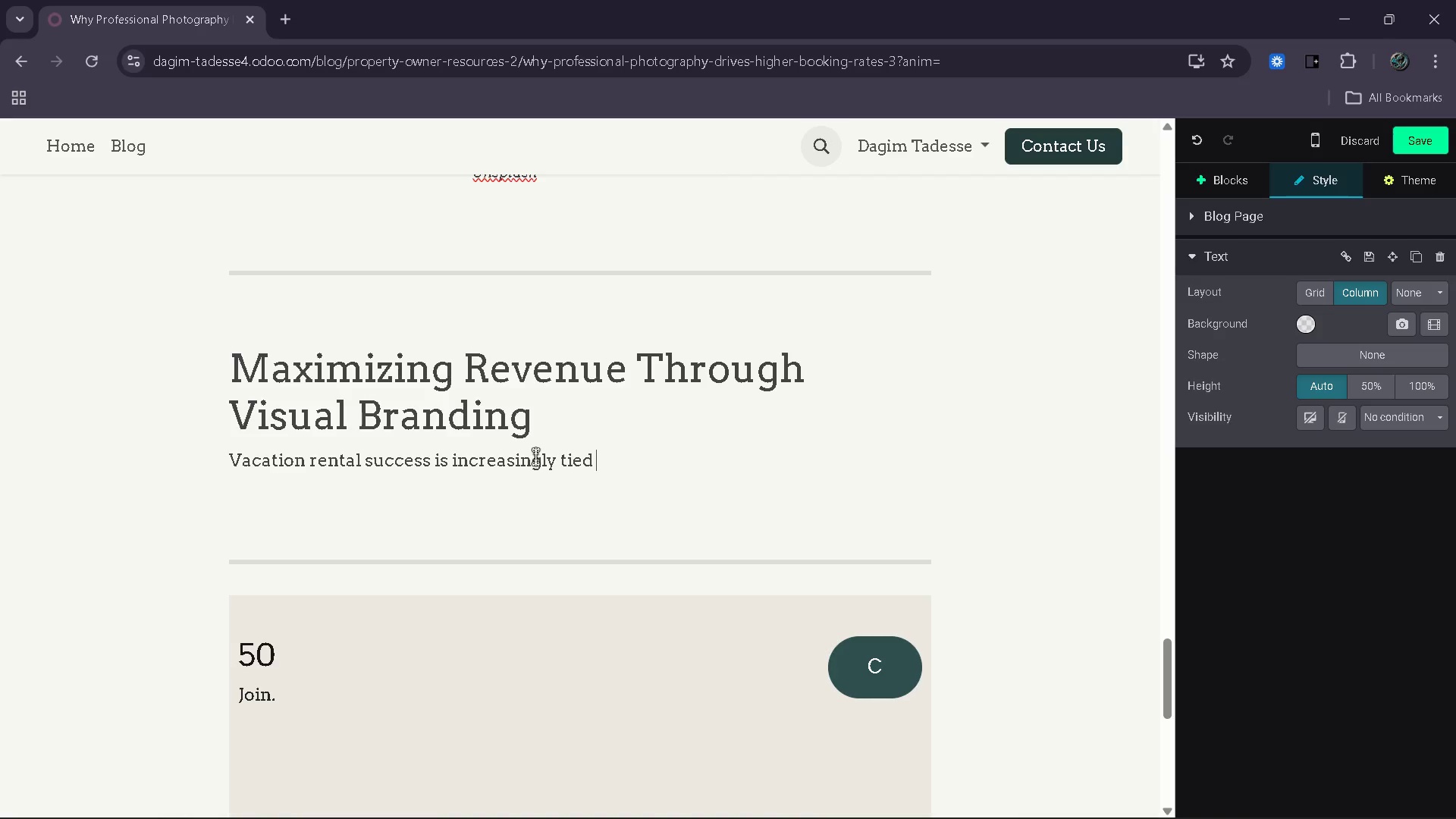 
type(to branding )
 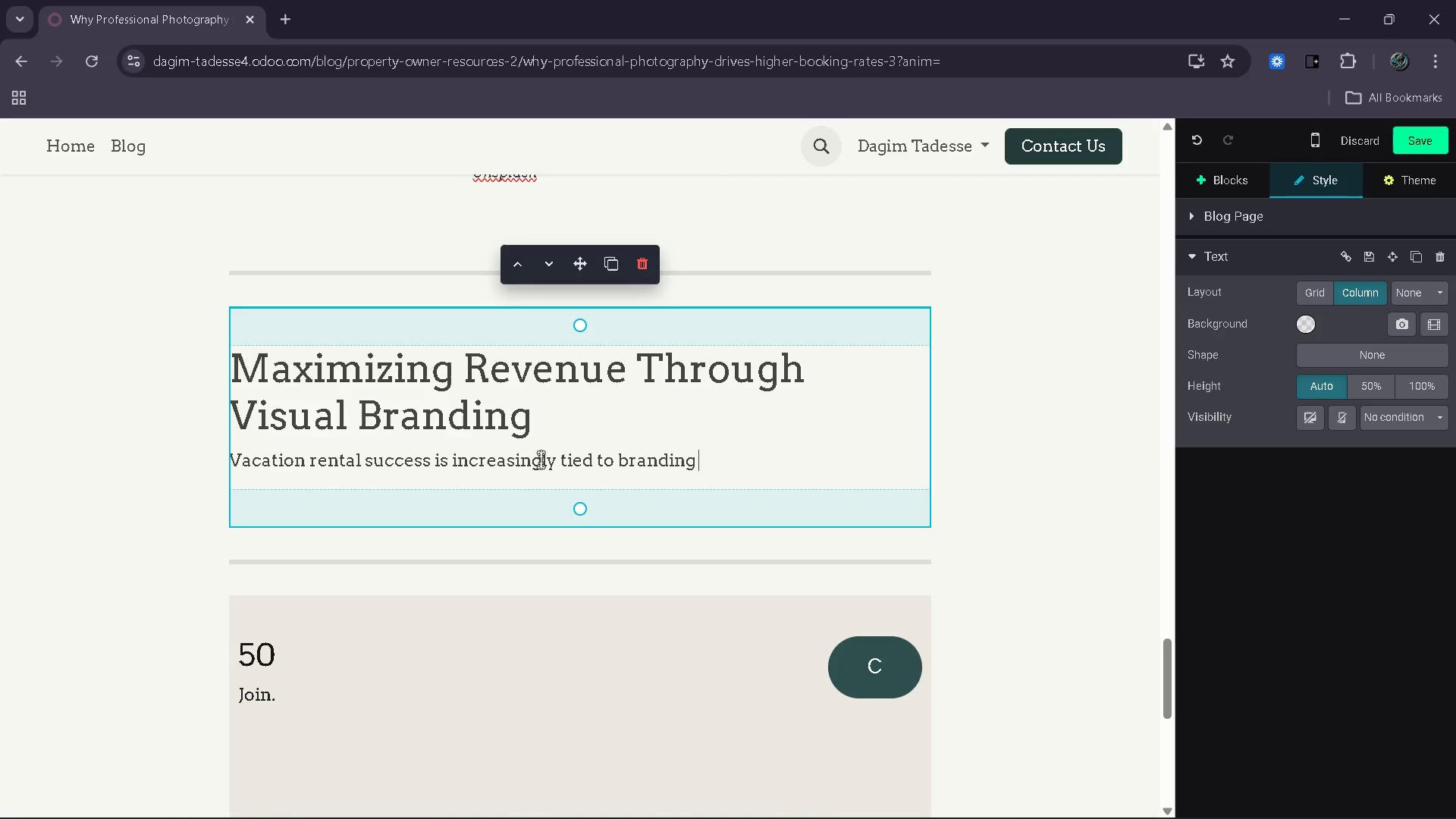 
wait(11.3)
 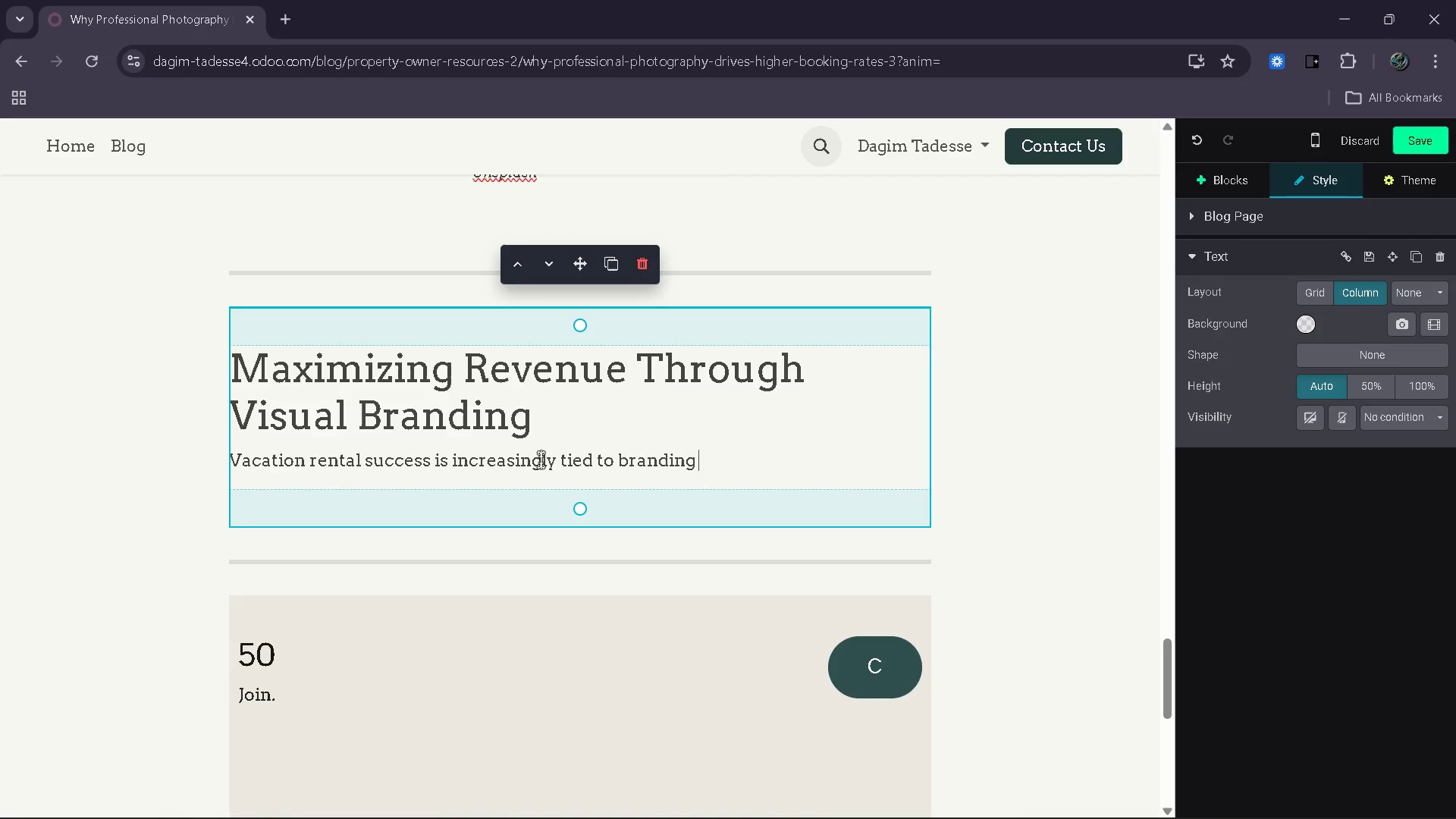 
key(Backspace)
type(, presentational )
key(Backspace)
key(Backspace)
key(Backspace)
type( and guest perception)
 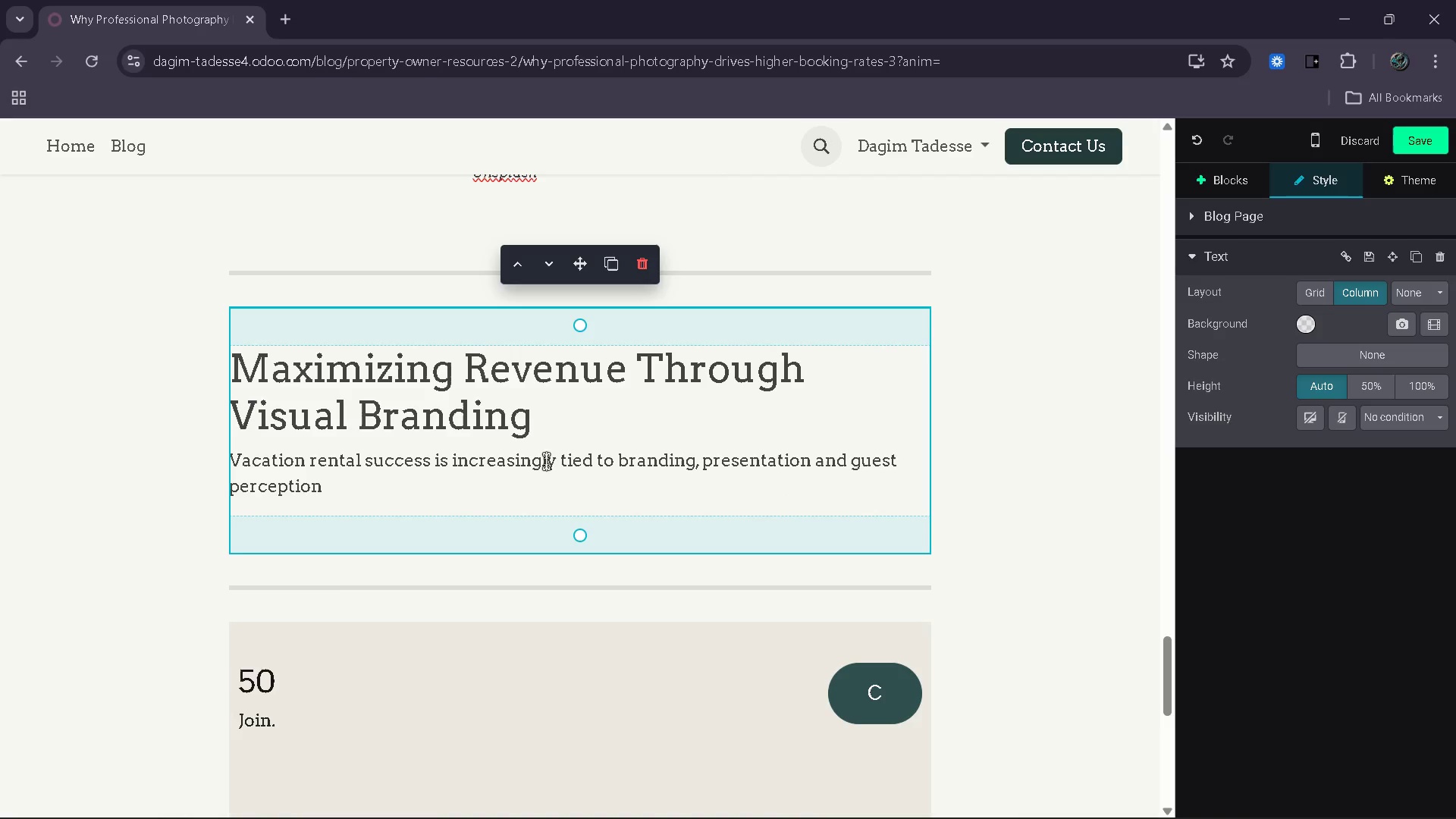 
type(. Professional photography helps owners create lsting that feel prmium )
 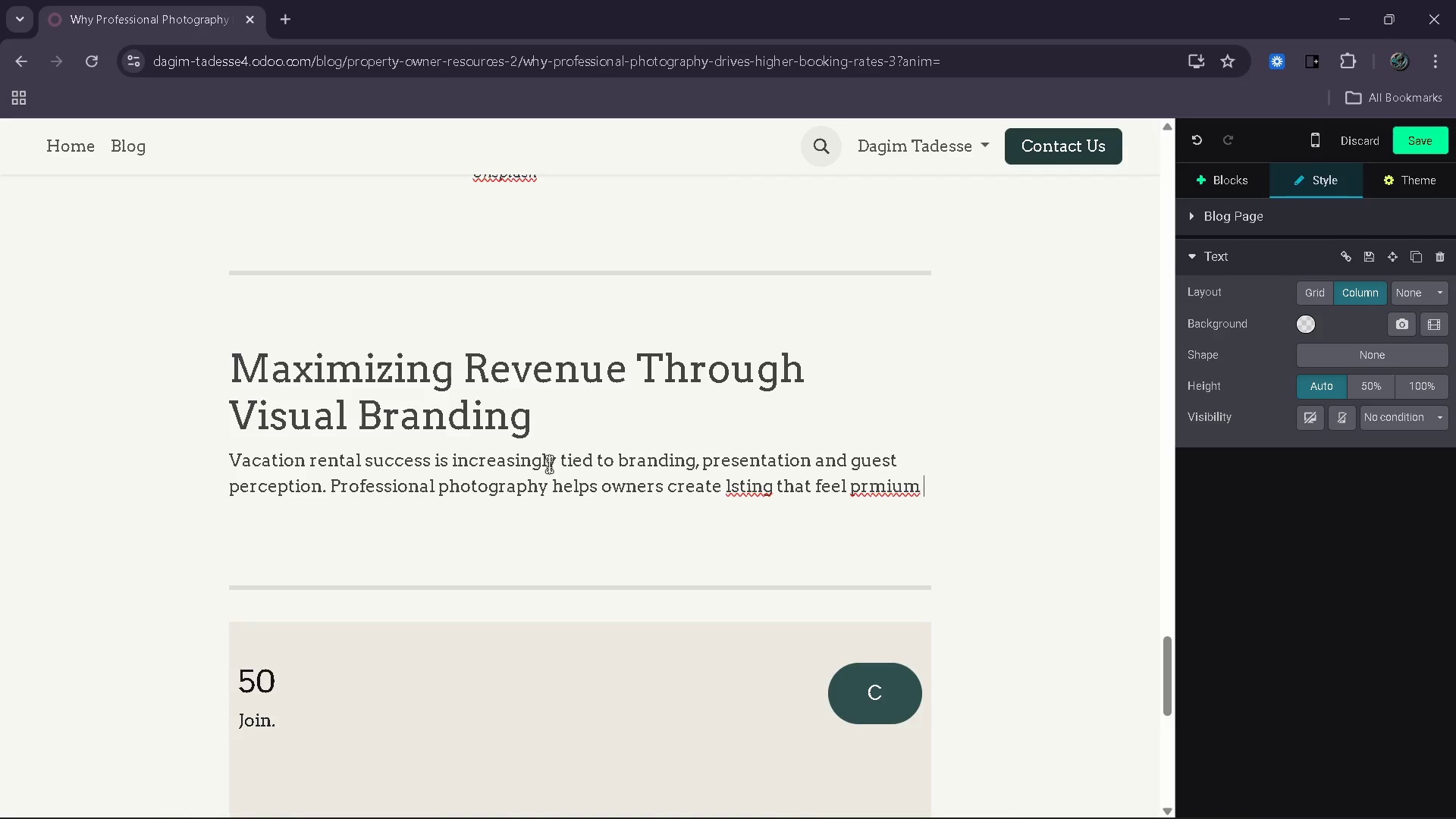 
hold_key(key=ArrowLeft, duration=0.64)
 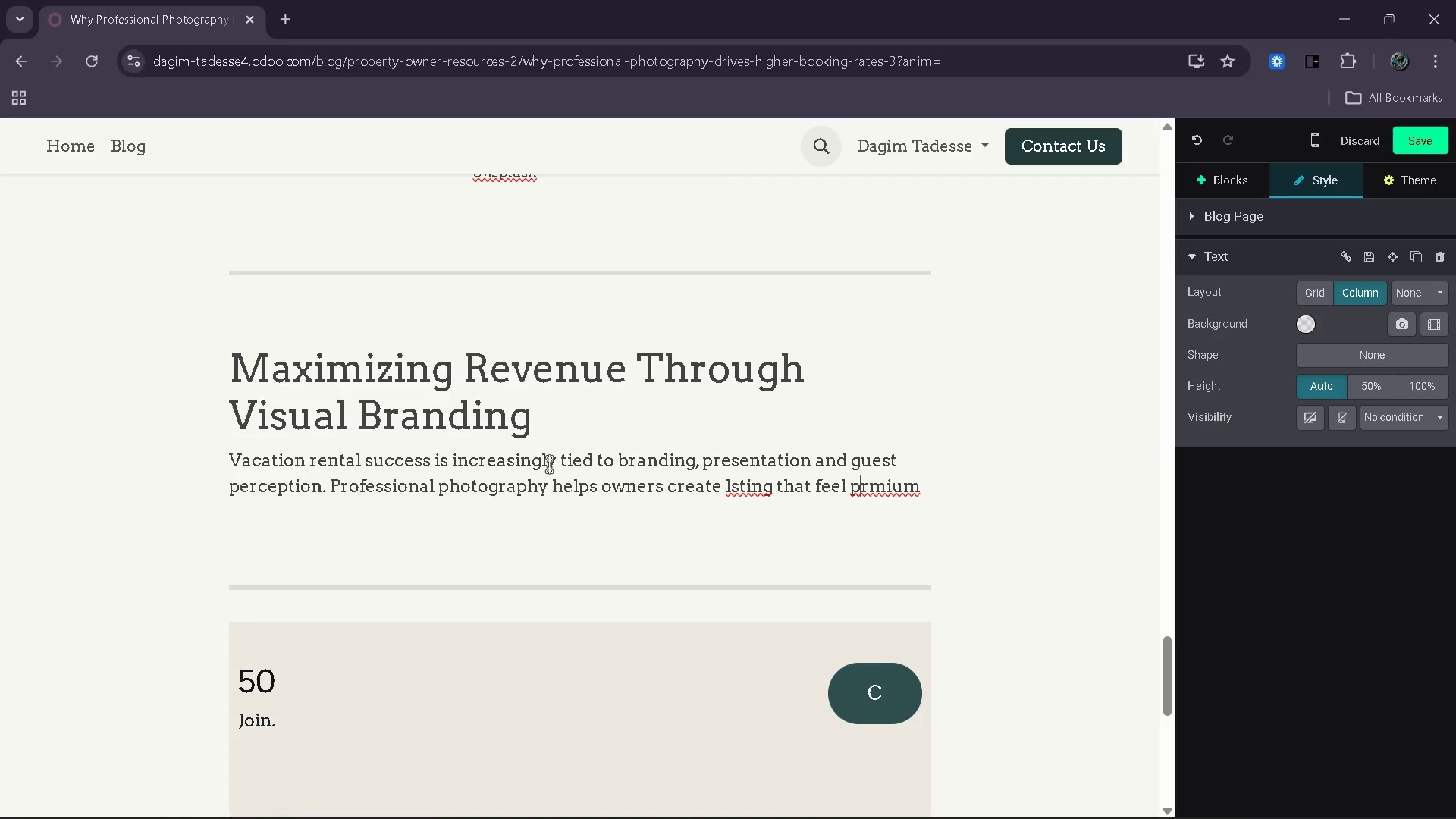 
key(ArrowRight)
 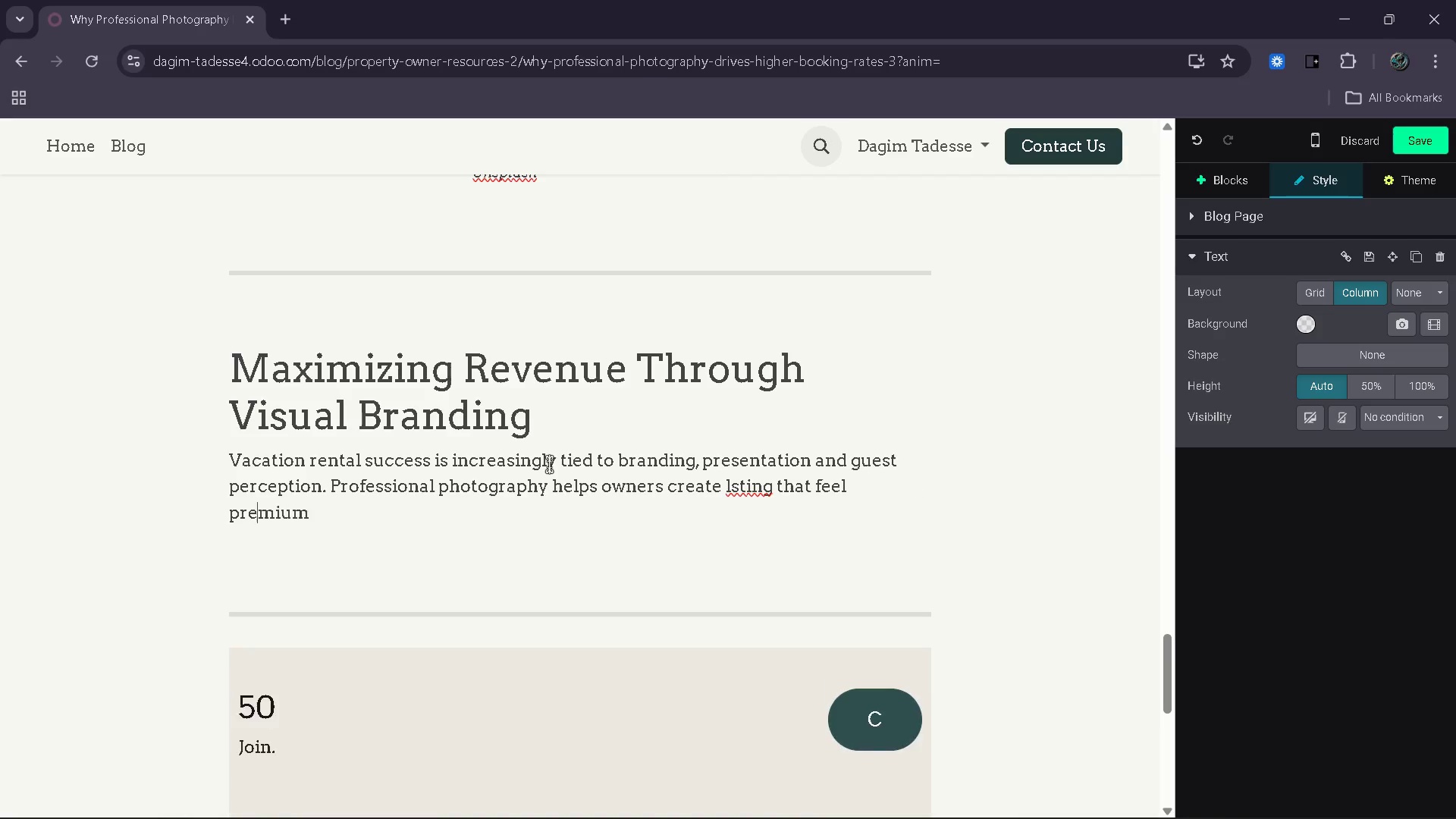 
key(E)
 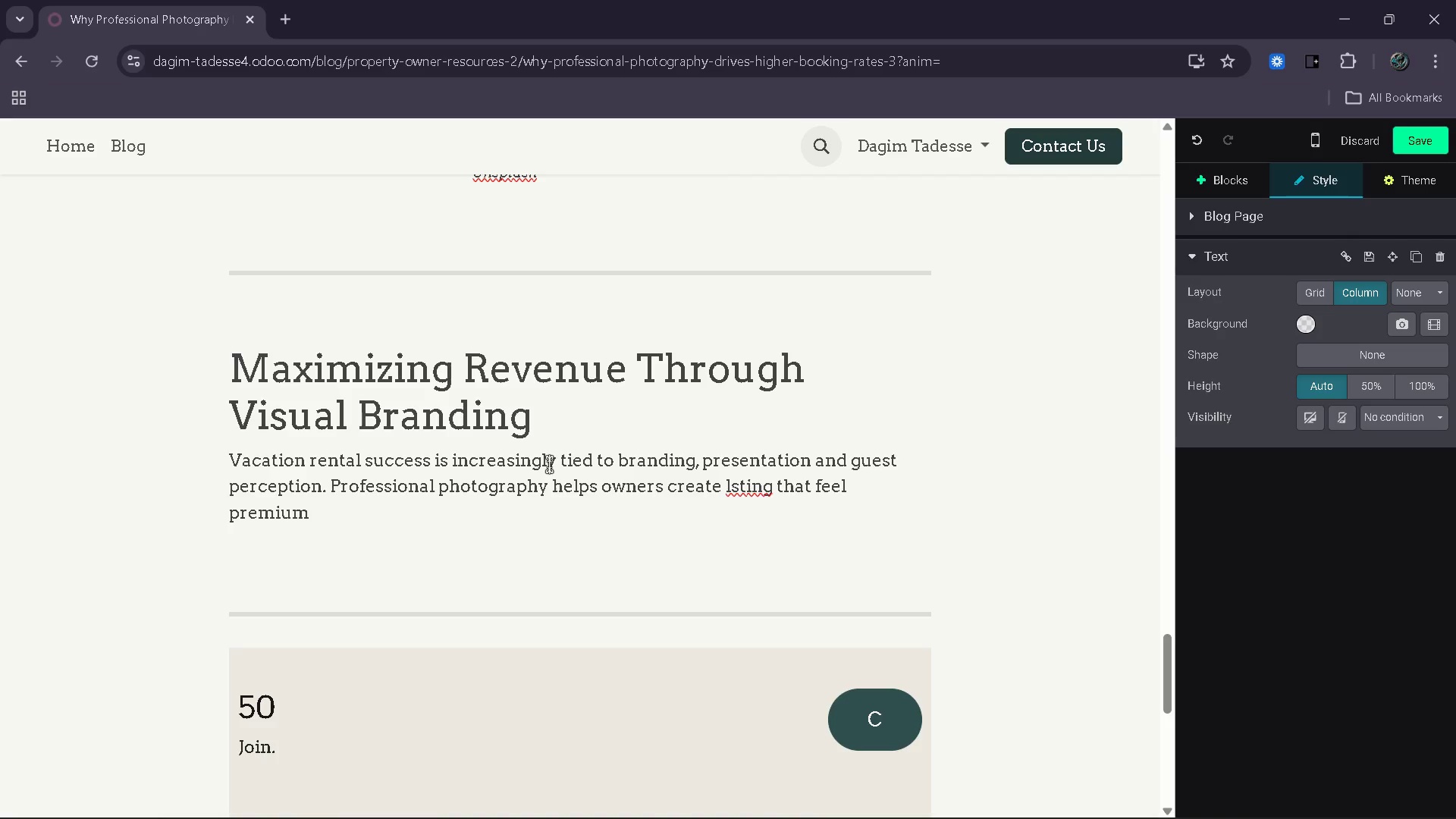 
hold_key(key=ArrowLeft, duration=0.55)
 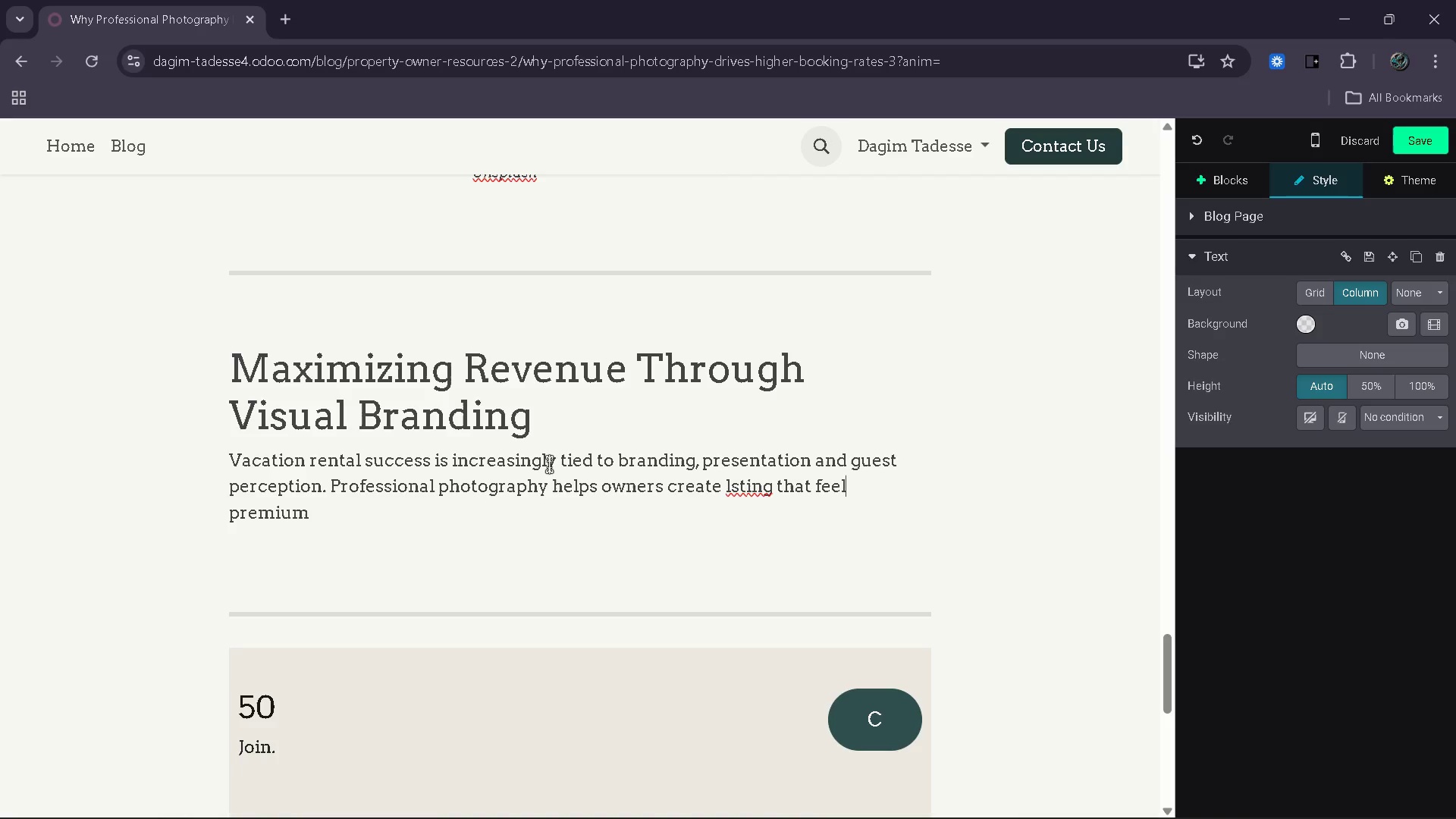 
key(ArrowLeft)
 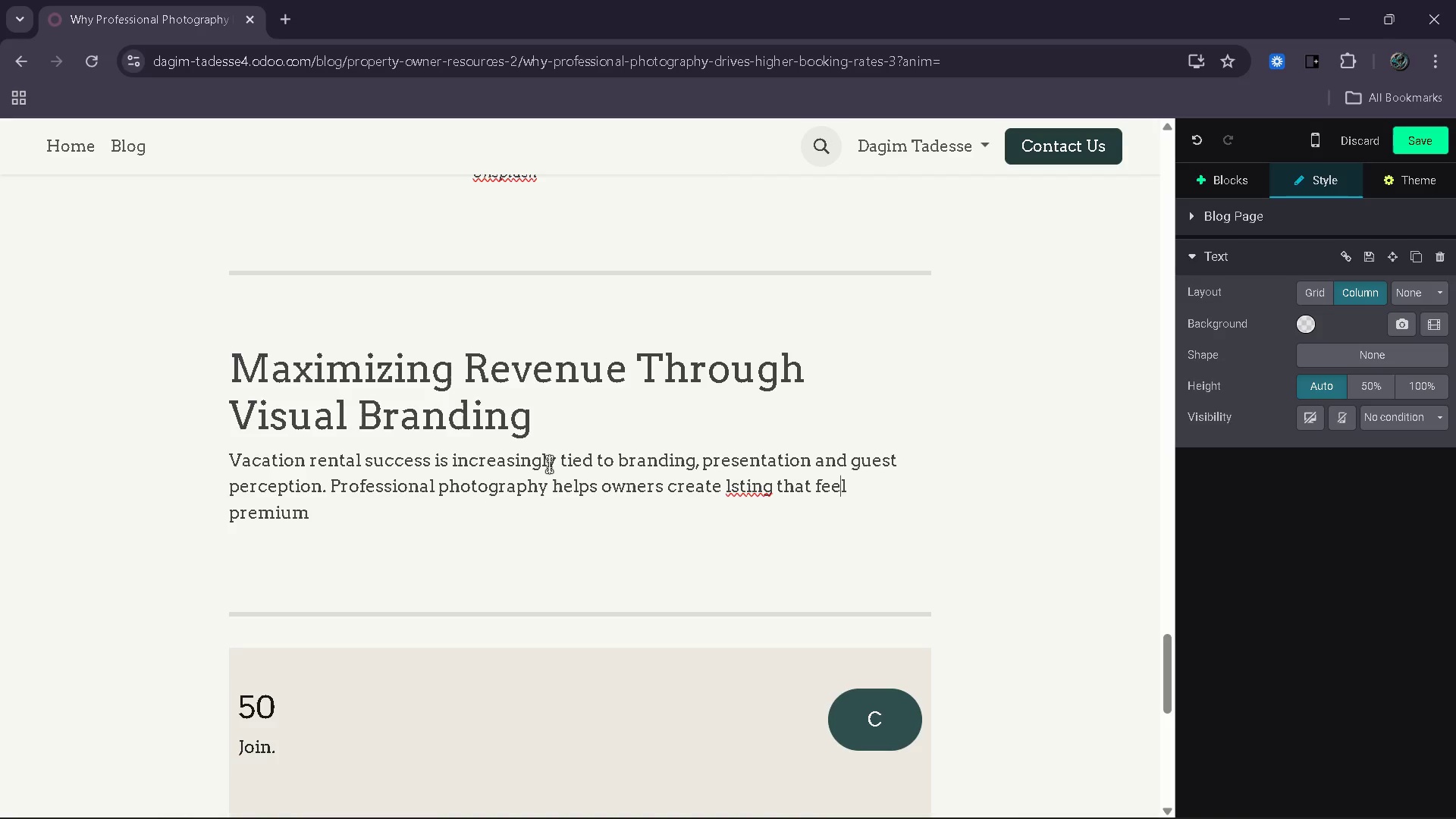 
key(ArrowLeft)
 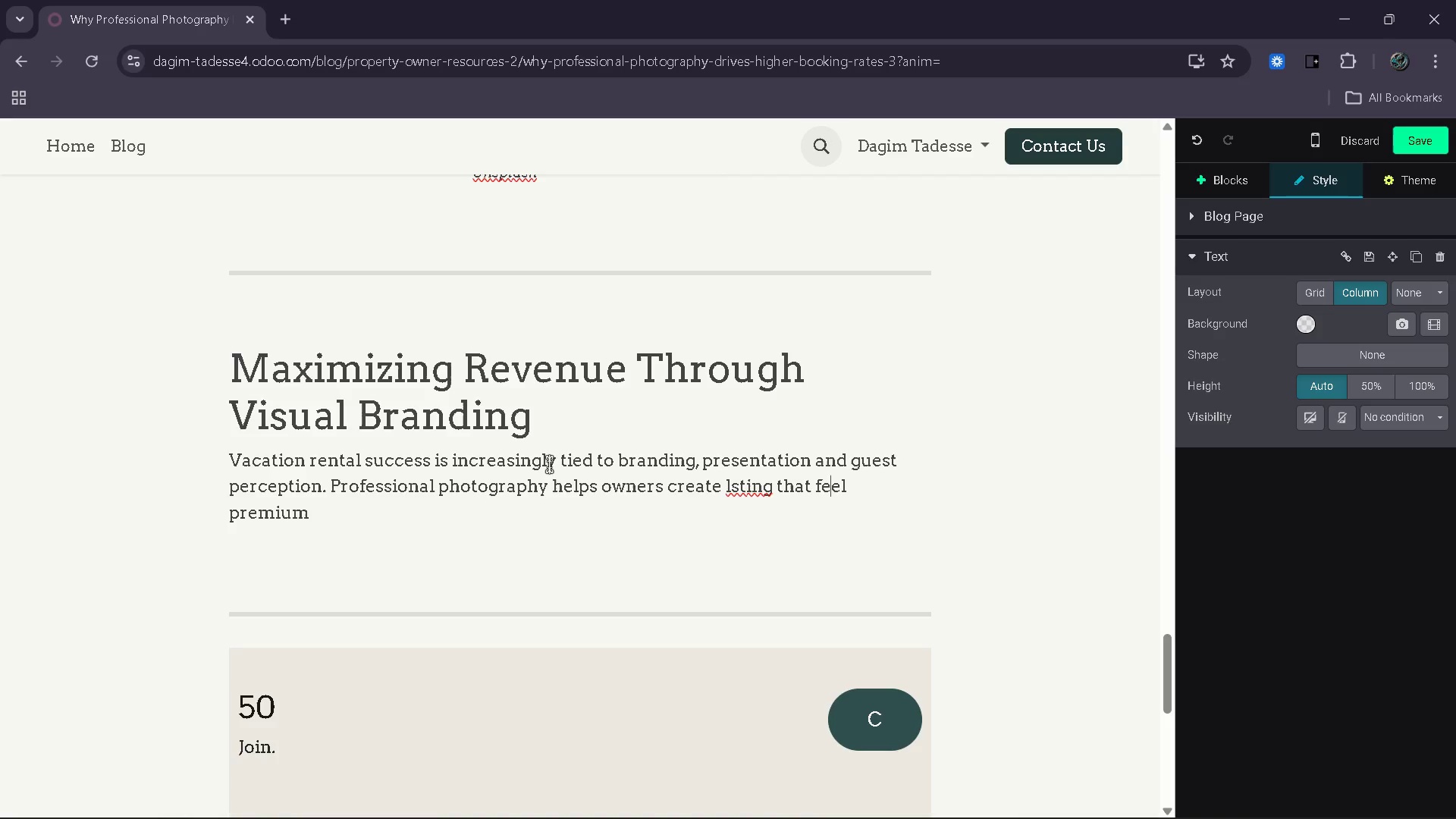 
key(ArrowLeft)
 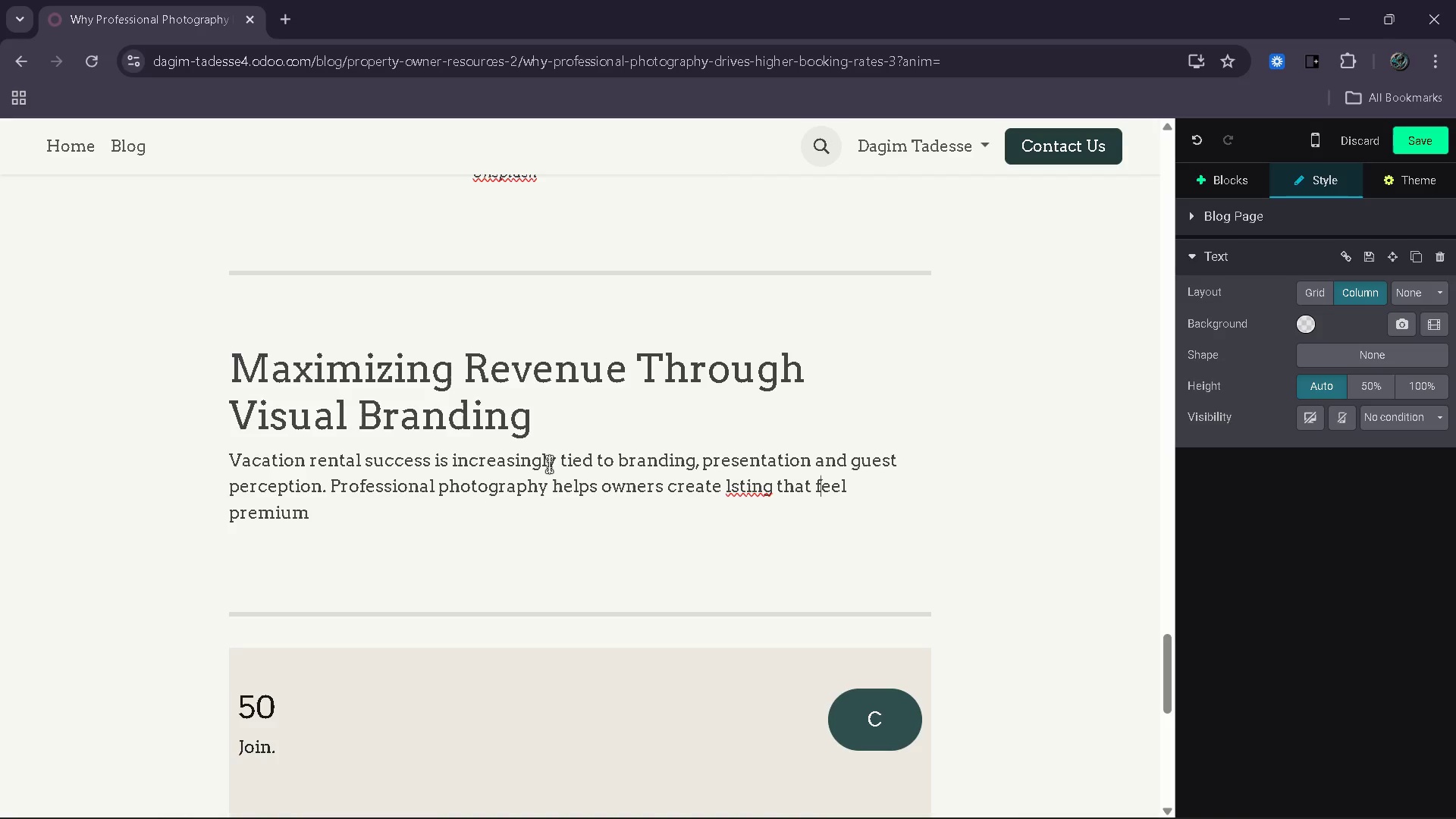 
key(ArrowLeft)
 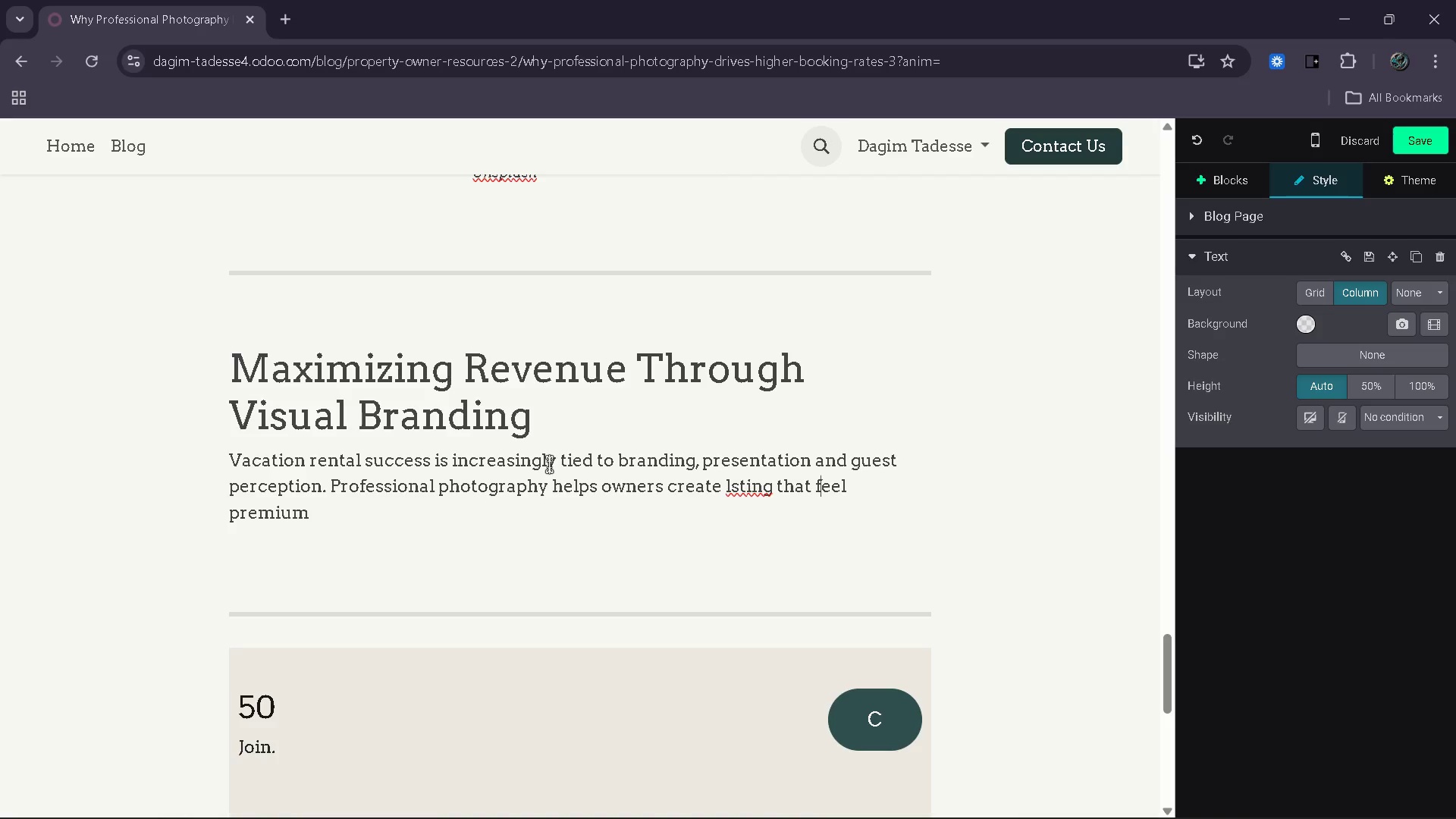 
key(ArrowLeft)
 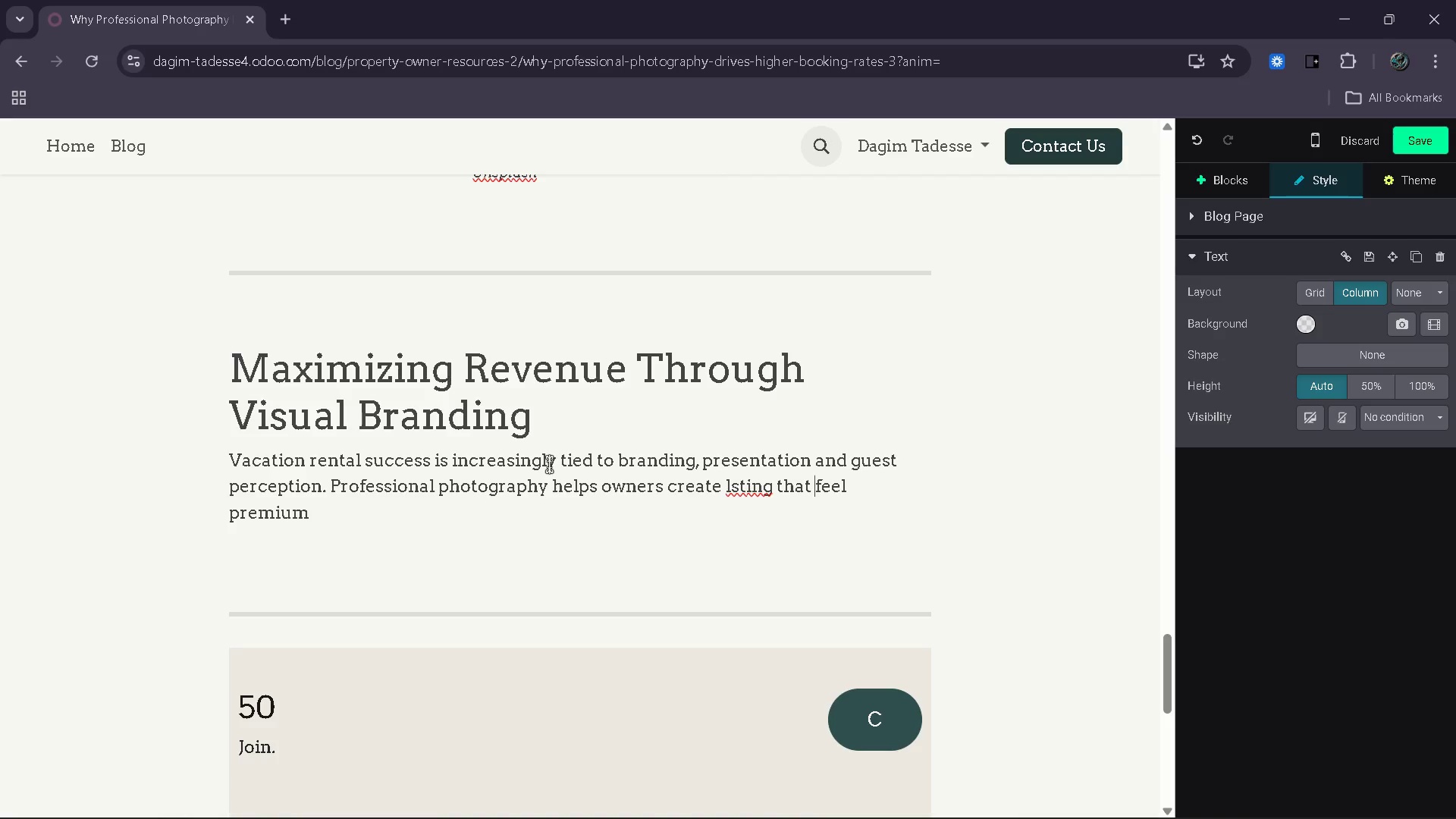 
key(ArrowLeft)
 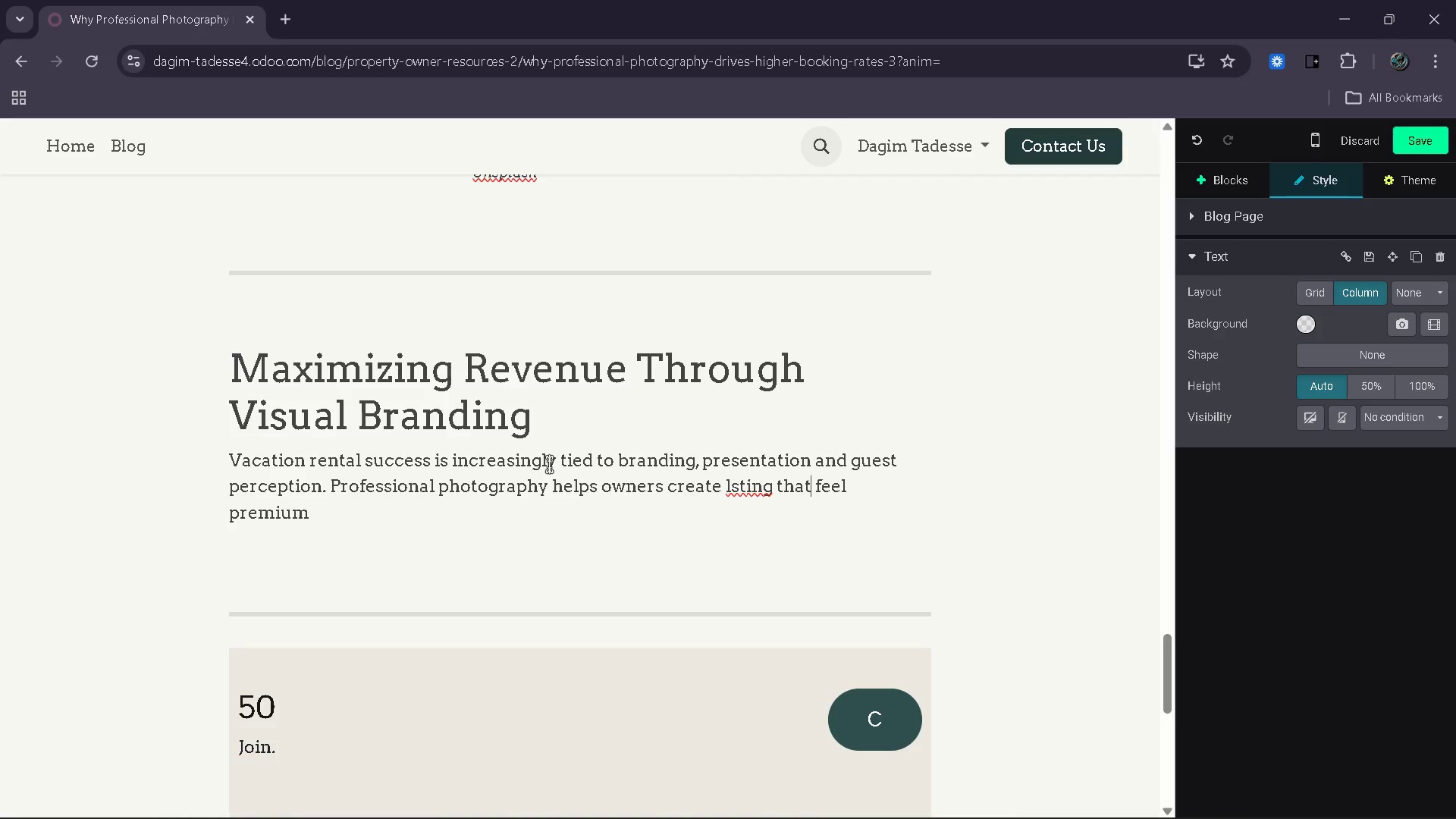 
key(ArrowLeft)
 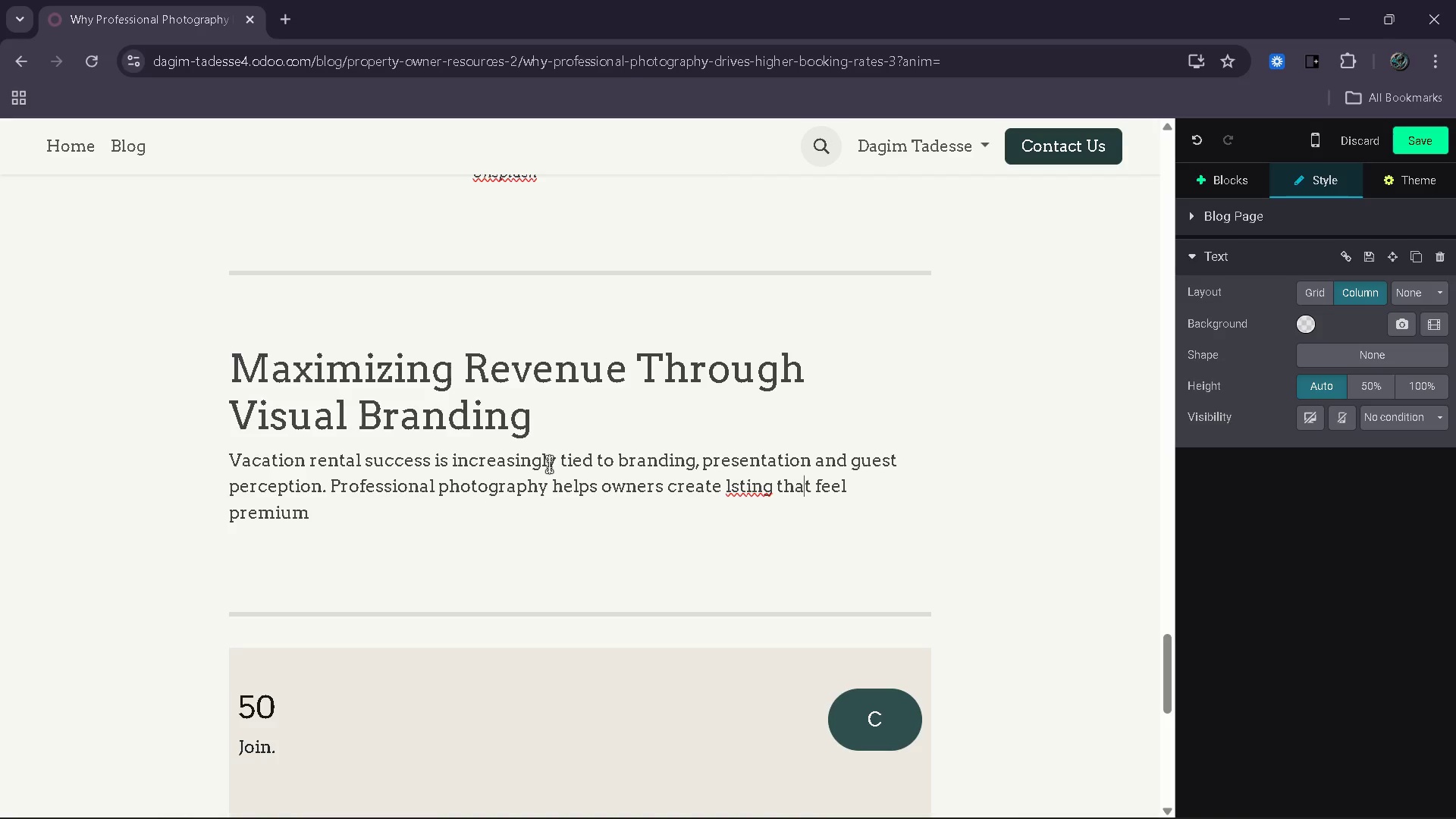 
key(ArrowLeft)
 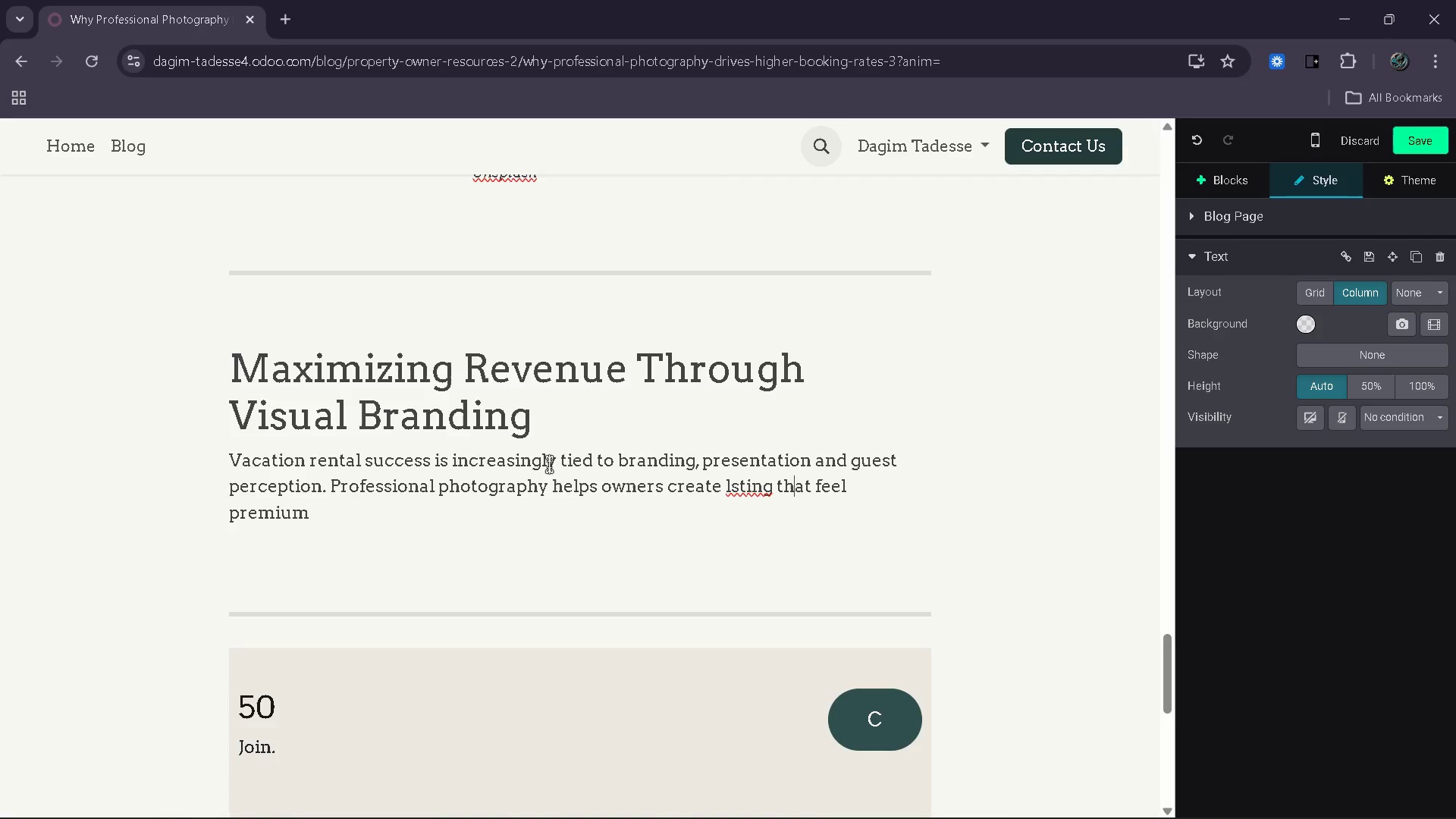 
key(ArrowLeft)
 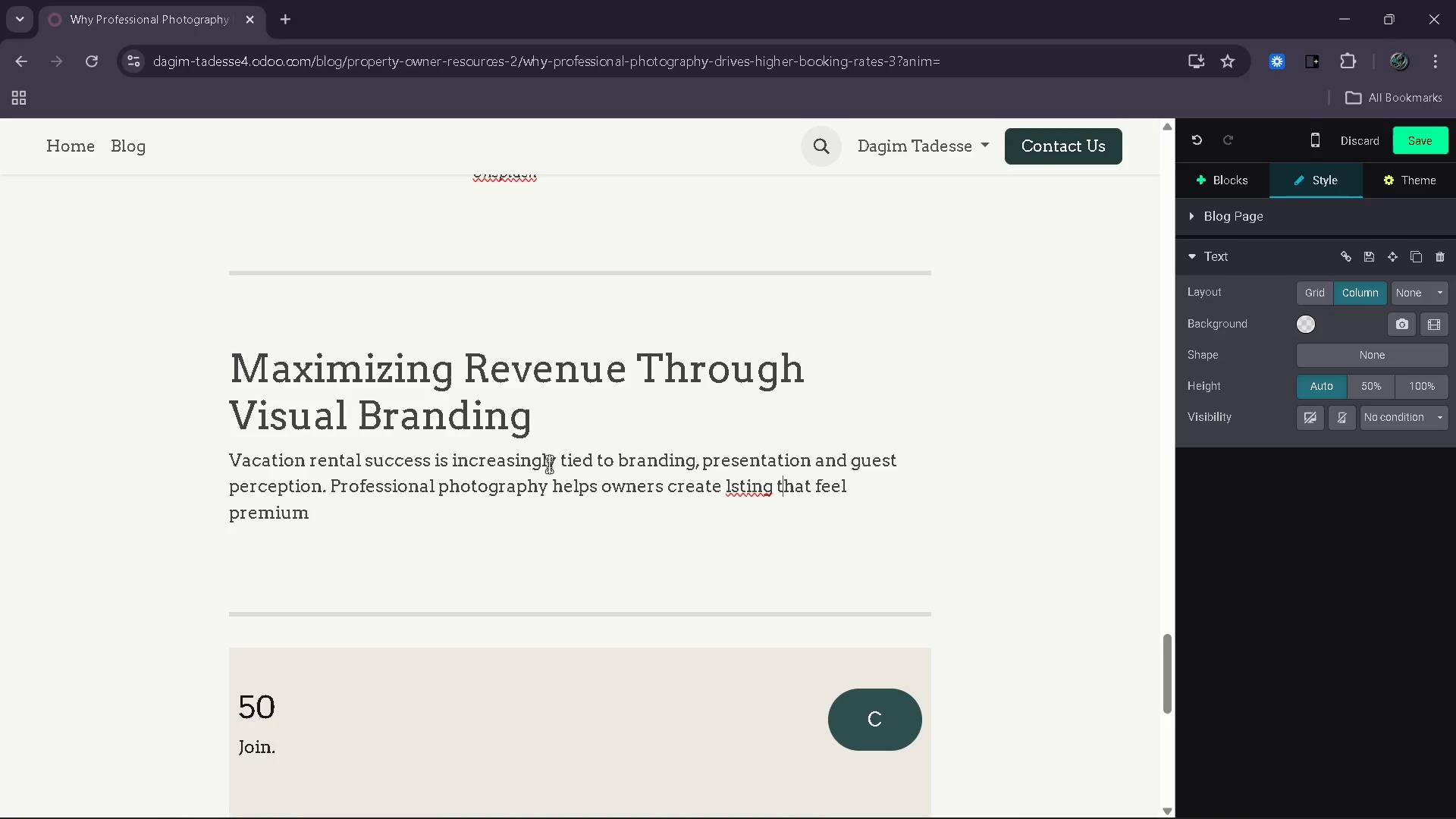 
key(ArrowLeft)
 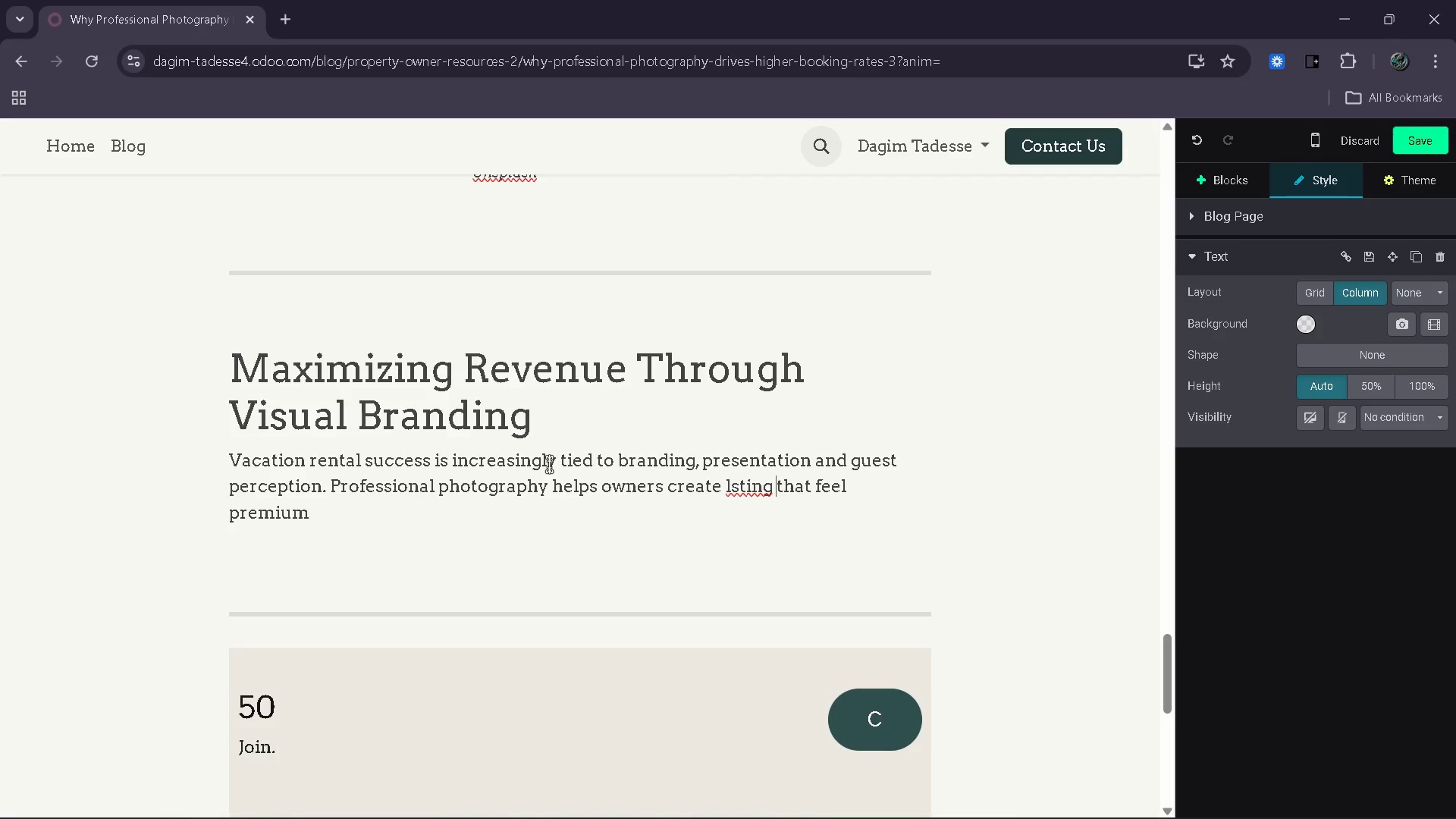 
key(ArrowLeft)
 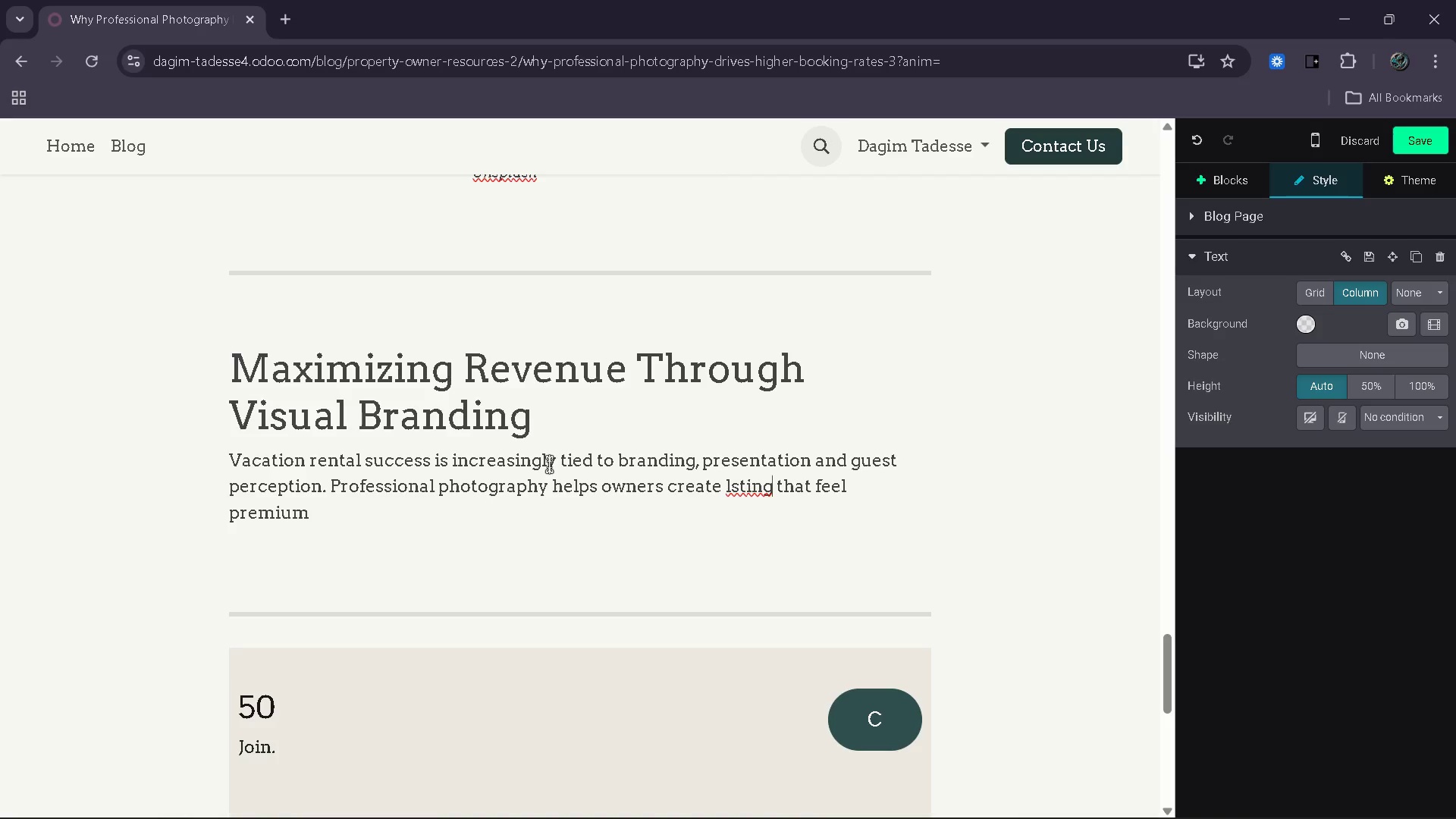 
key(ArrowLeft)
 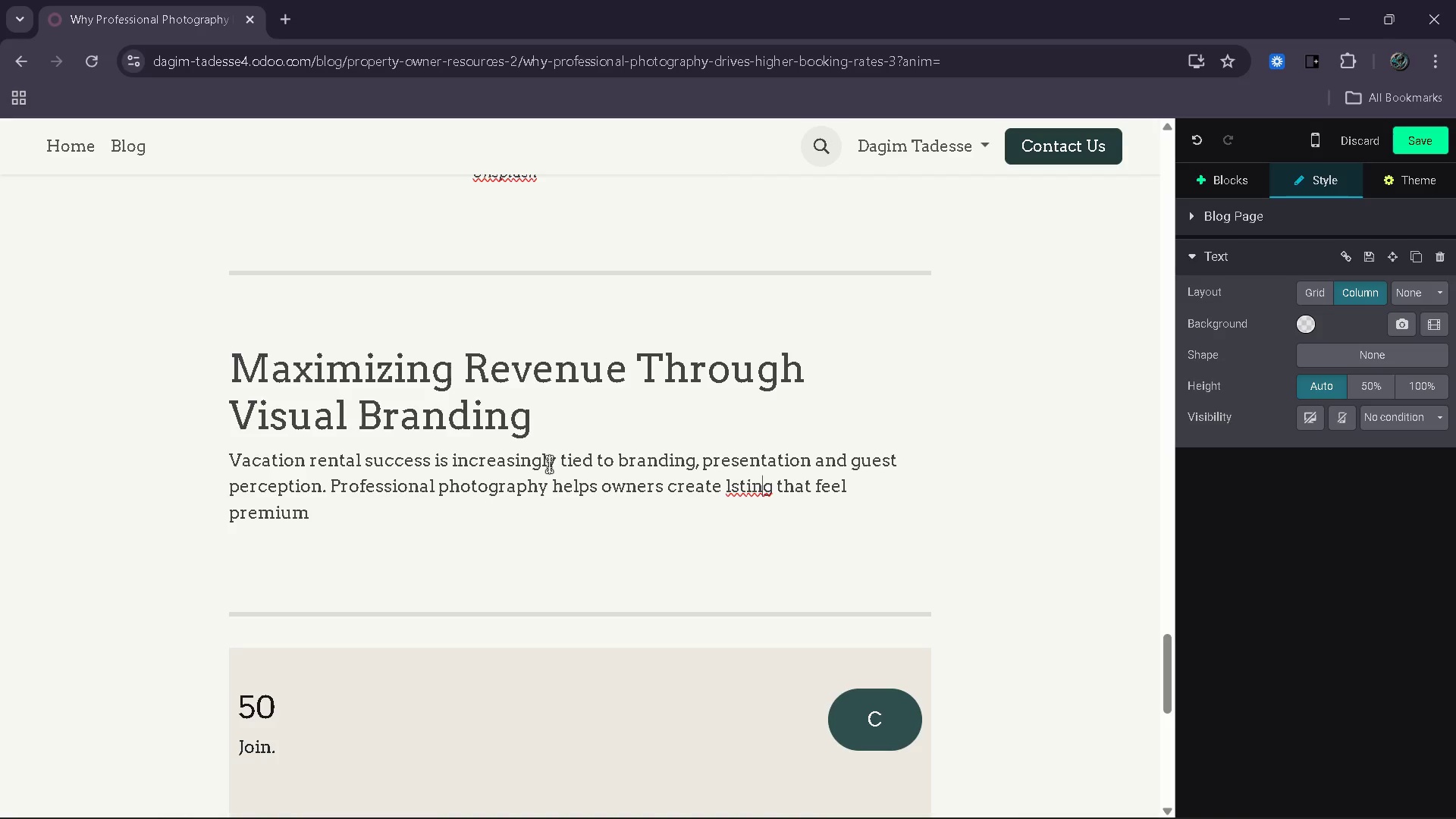 
key(ArrowLeft)
 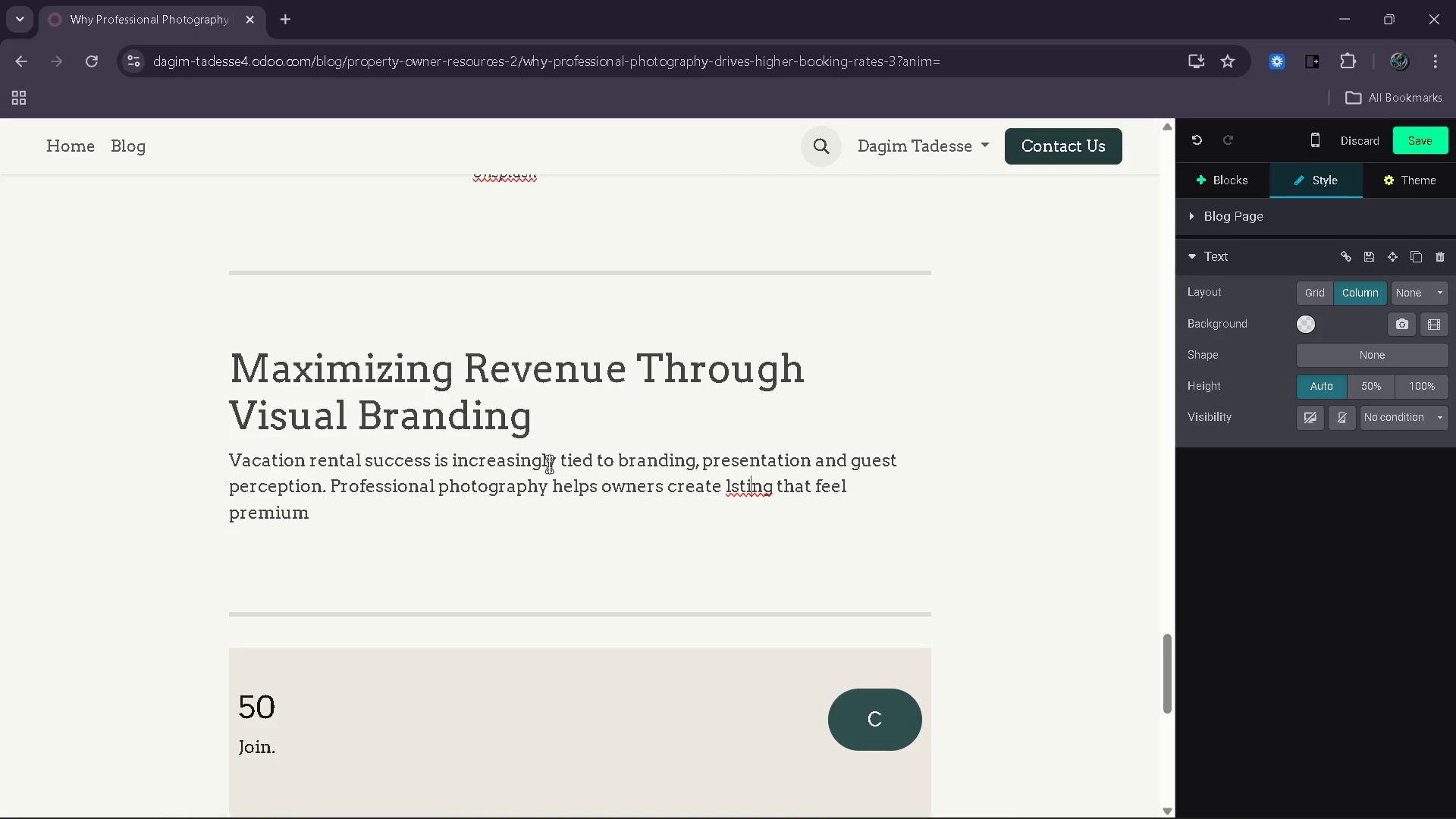 
key(ArrowLeft)
 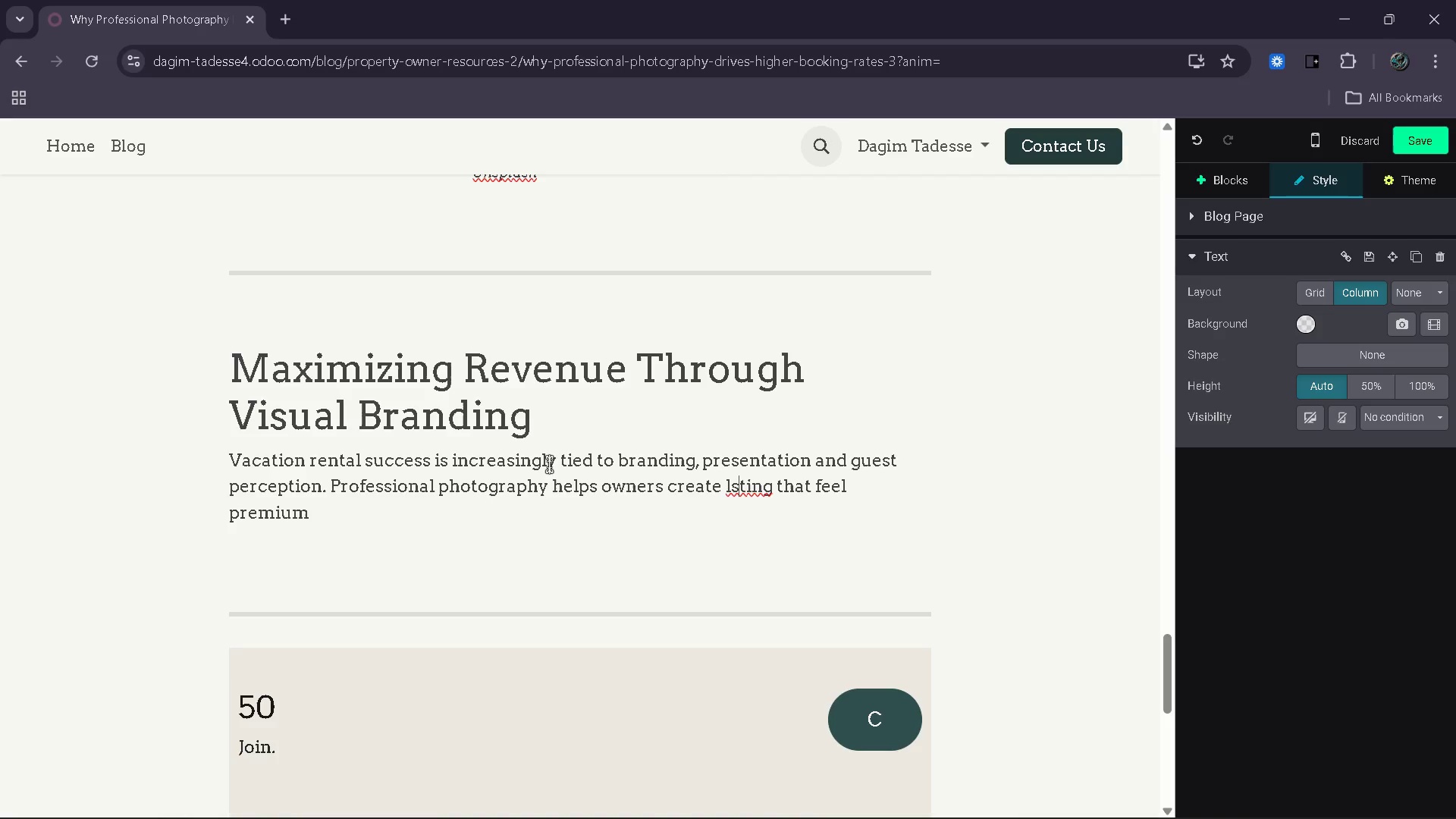 
key(ArrowLeft)
 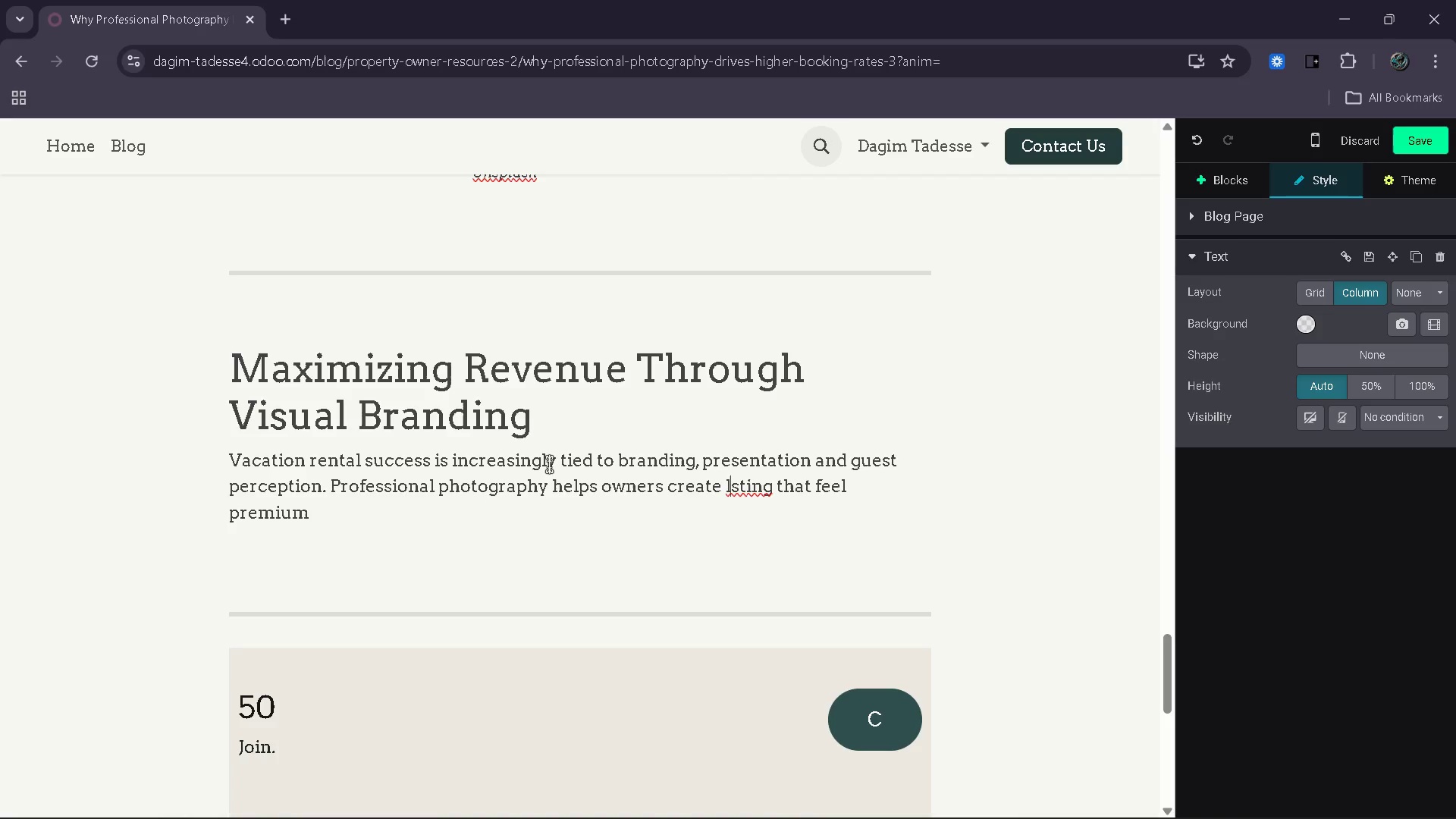 
key(ArrowLeft)
 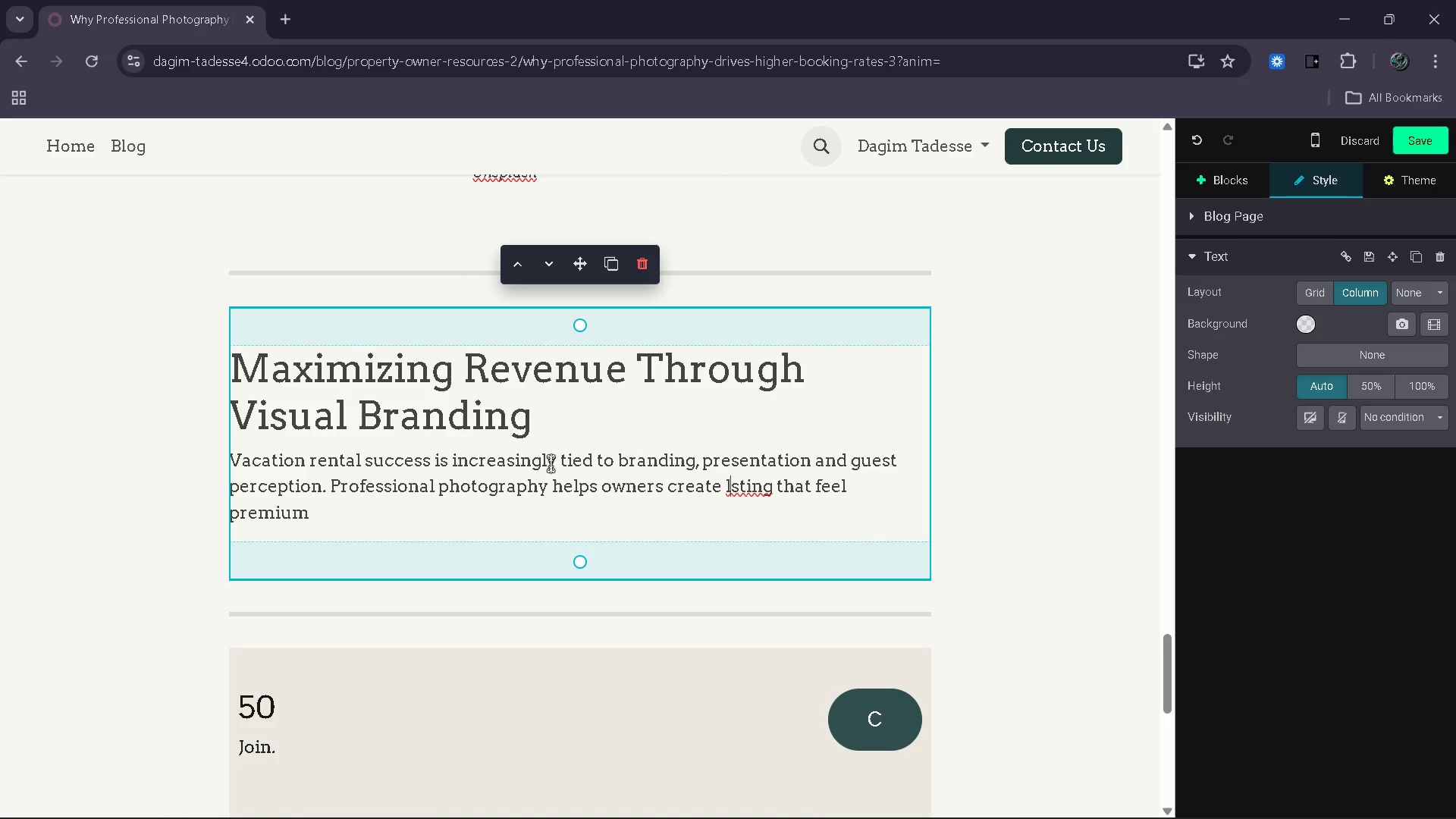 
key(I)
 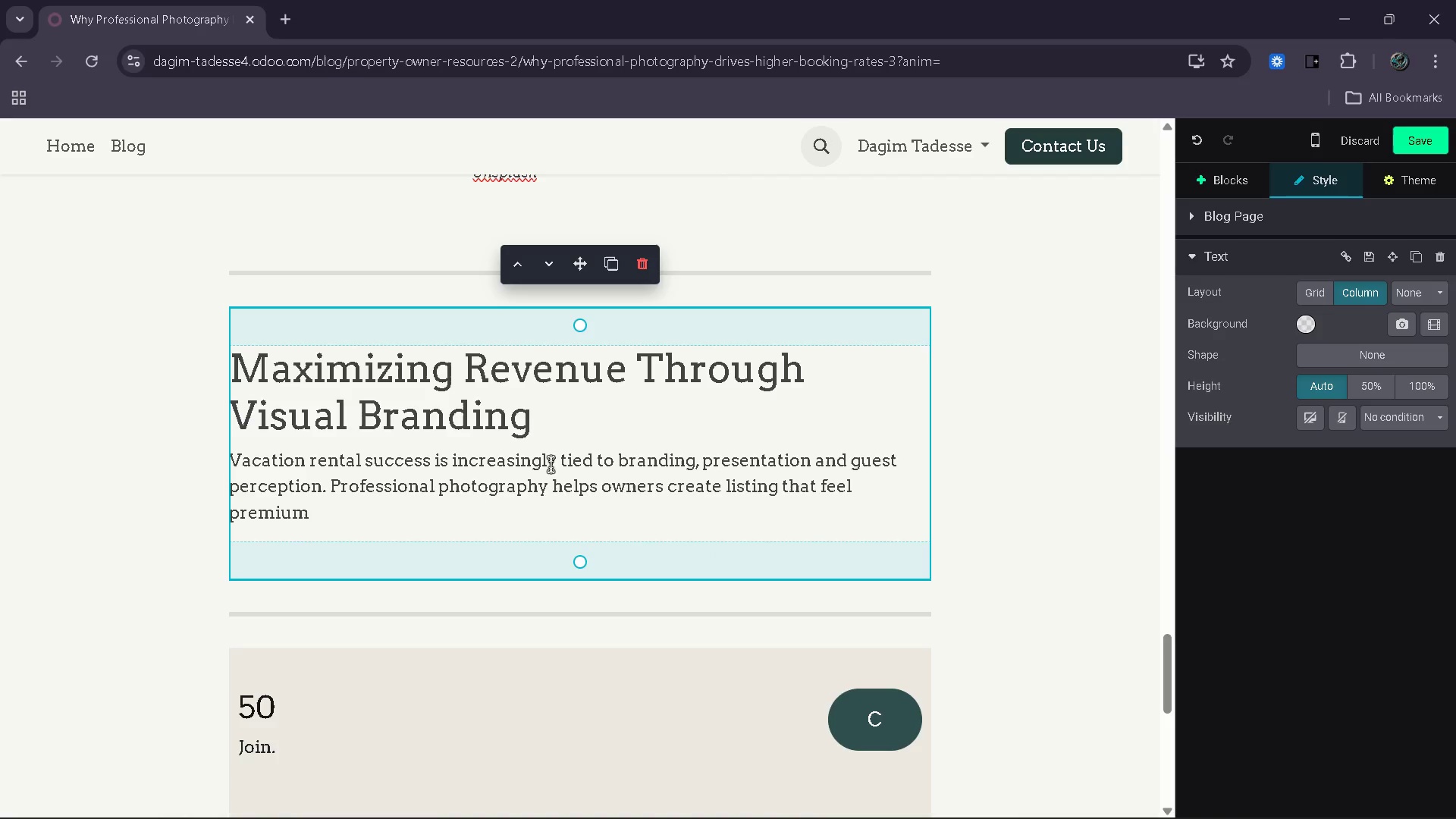 
key(ArrowDown)
 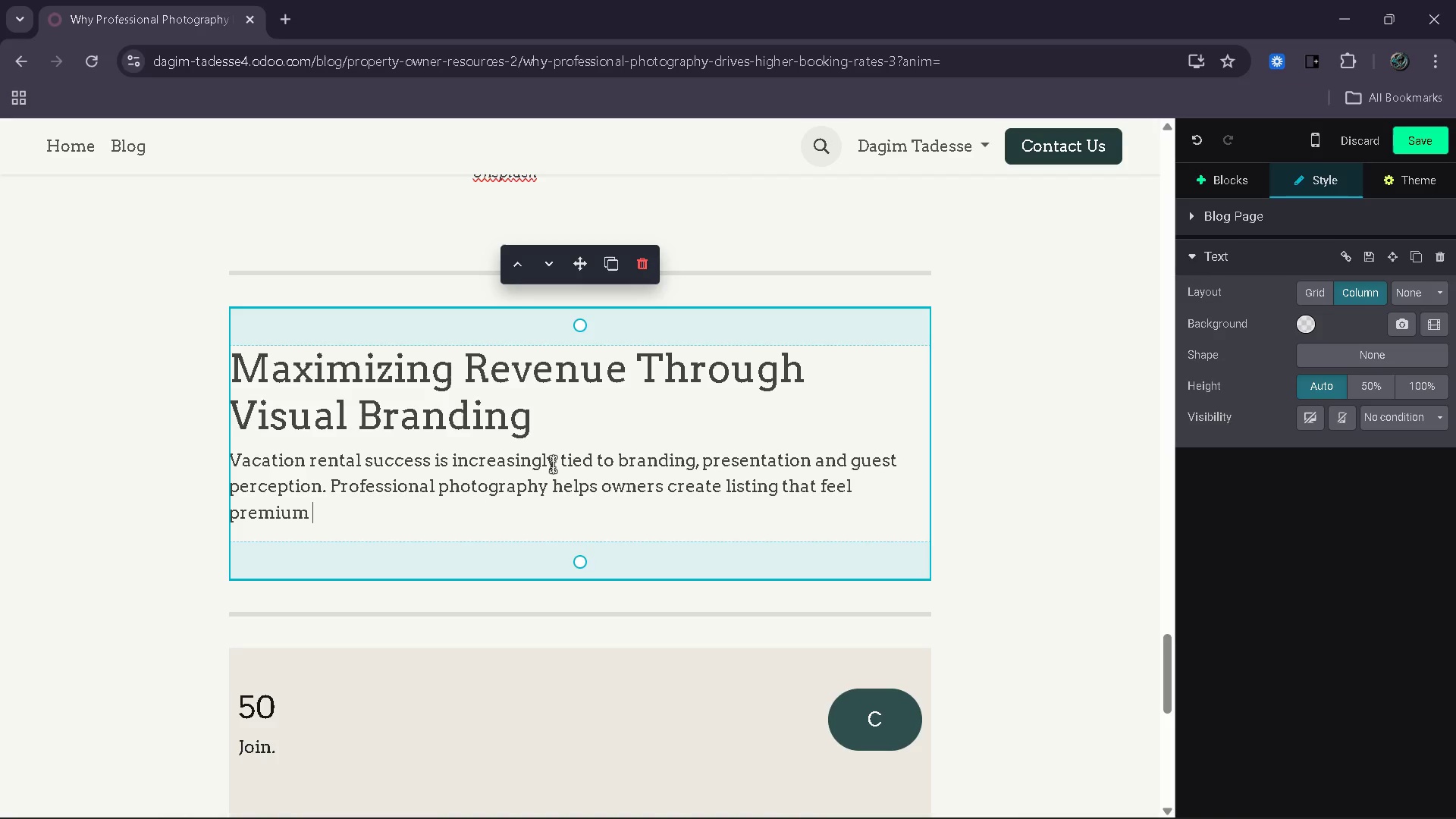 
key(Backspace)
type(, memorable and competitive in crowded marketplaces)
 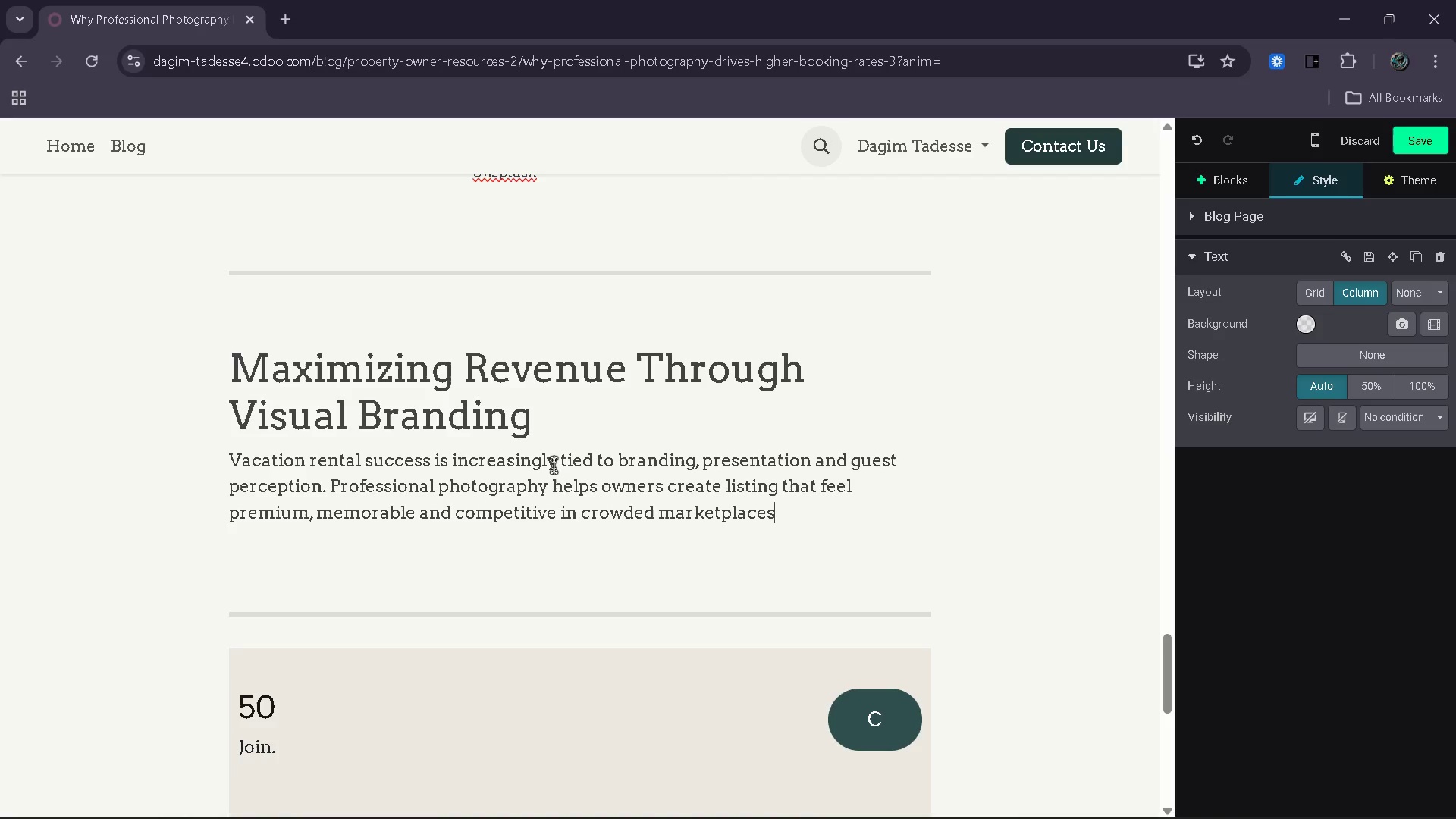 
key(Period)
 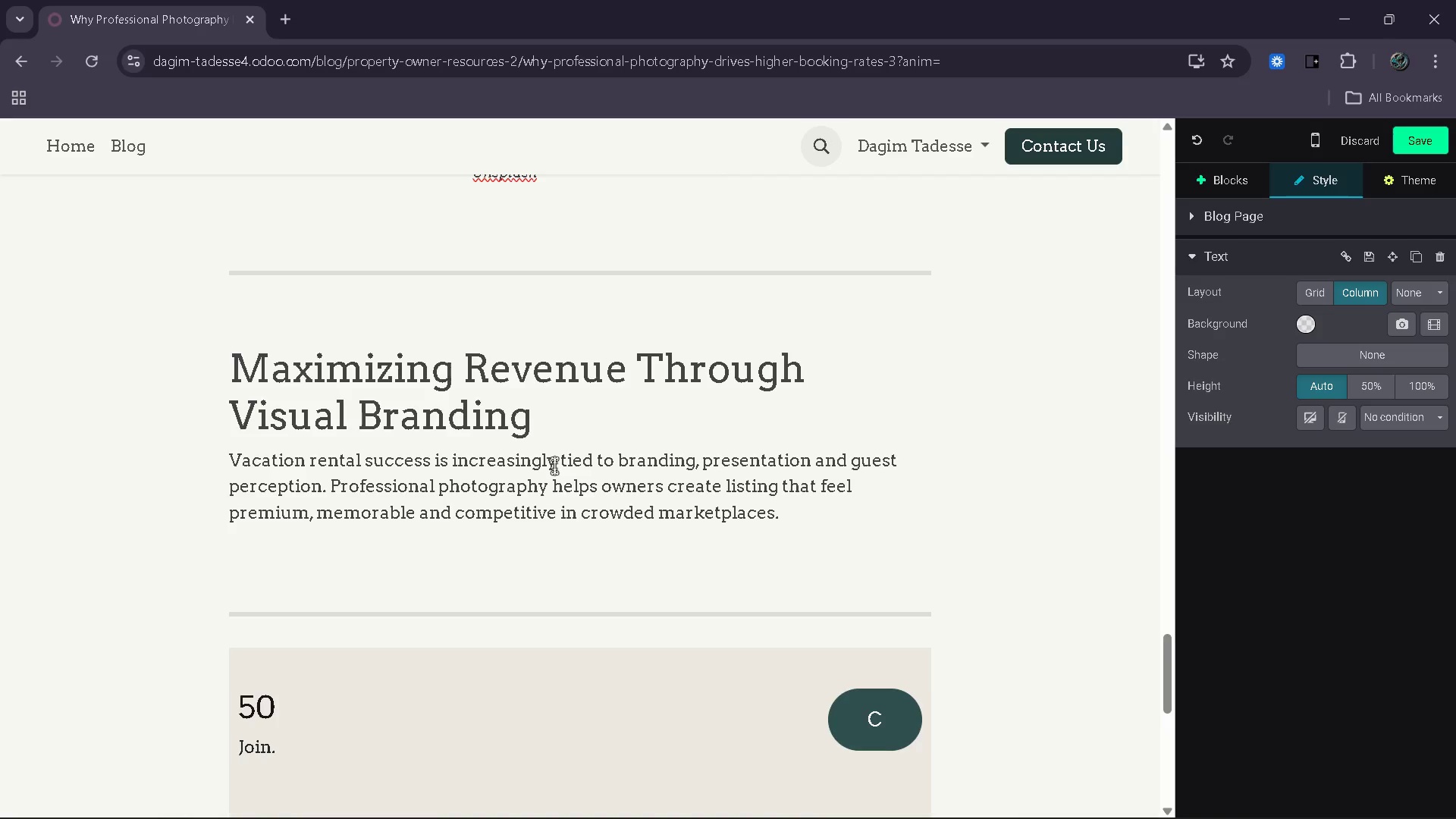 
key(Enter)
 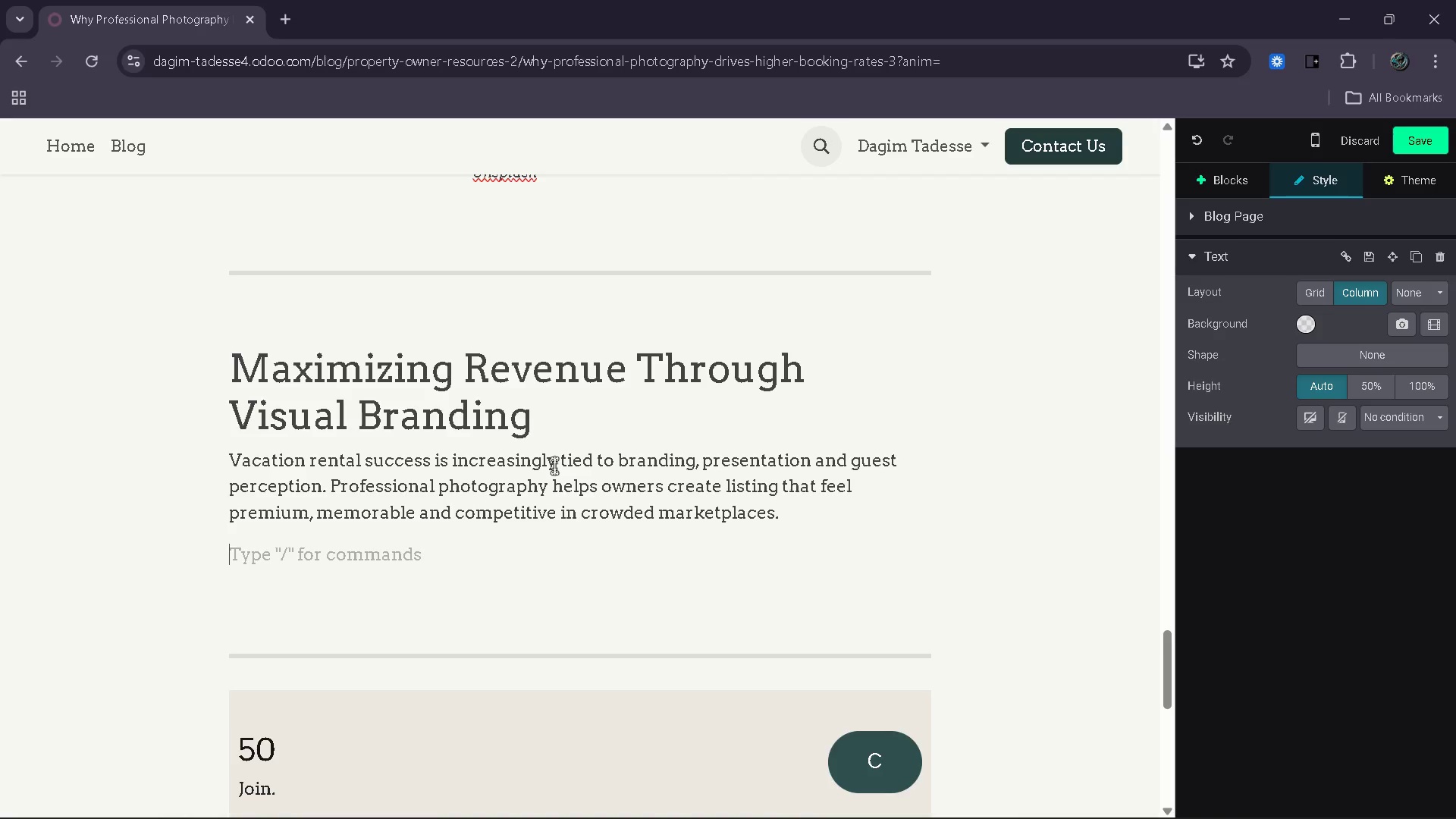 
type(Properties wih)
key(Backspace)
type(th string )
key(Backspace)
key(Backspace)
key(Backspace)
key(Backspace)
type(ong visual branding often v)
key(Backspace)
type(bee)
key(Backspace)
type(nefit)
 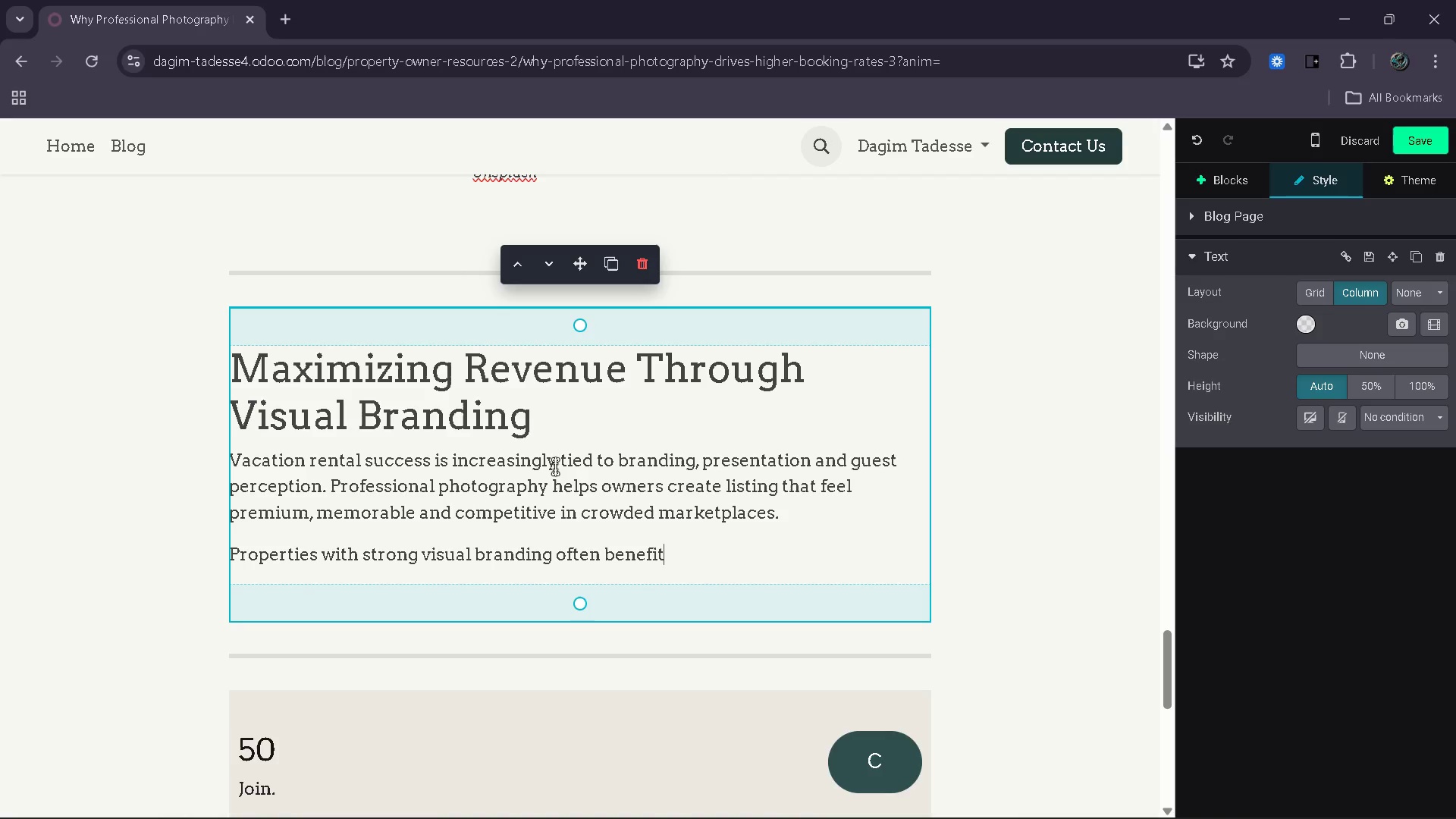 
wait(5.69)
 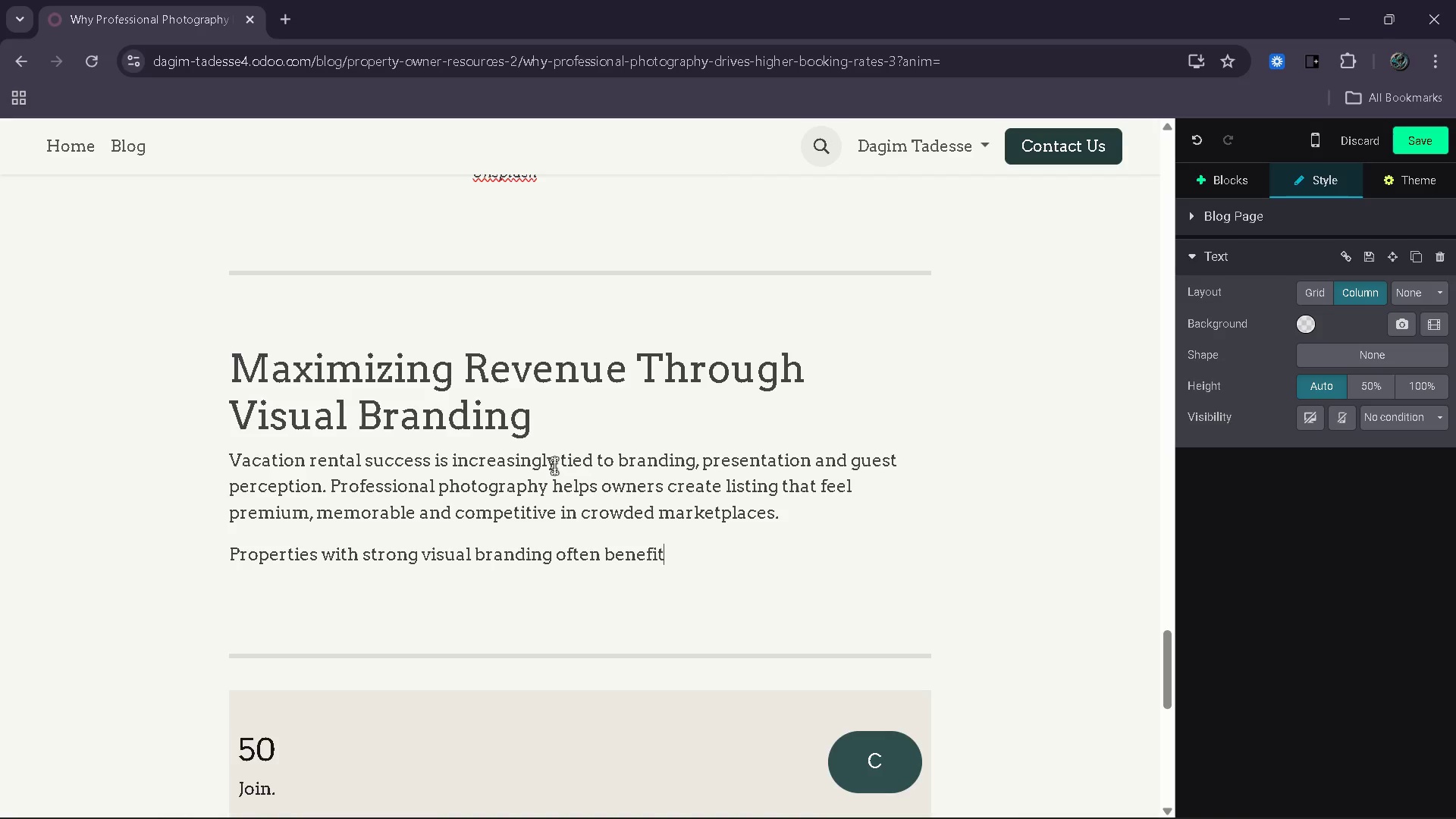 
type( from )
 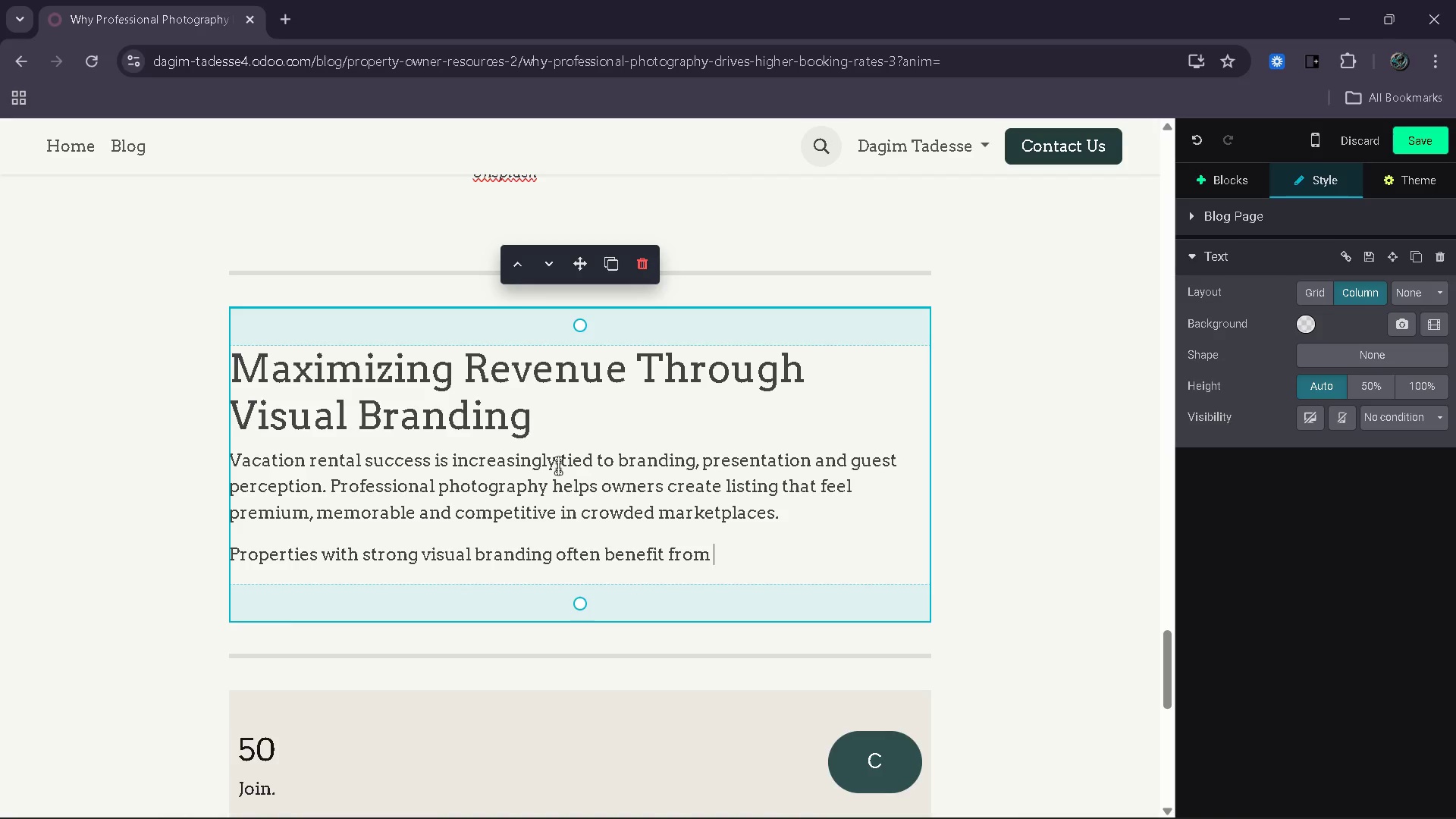 
wait(24.22)
 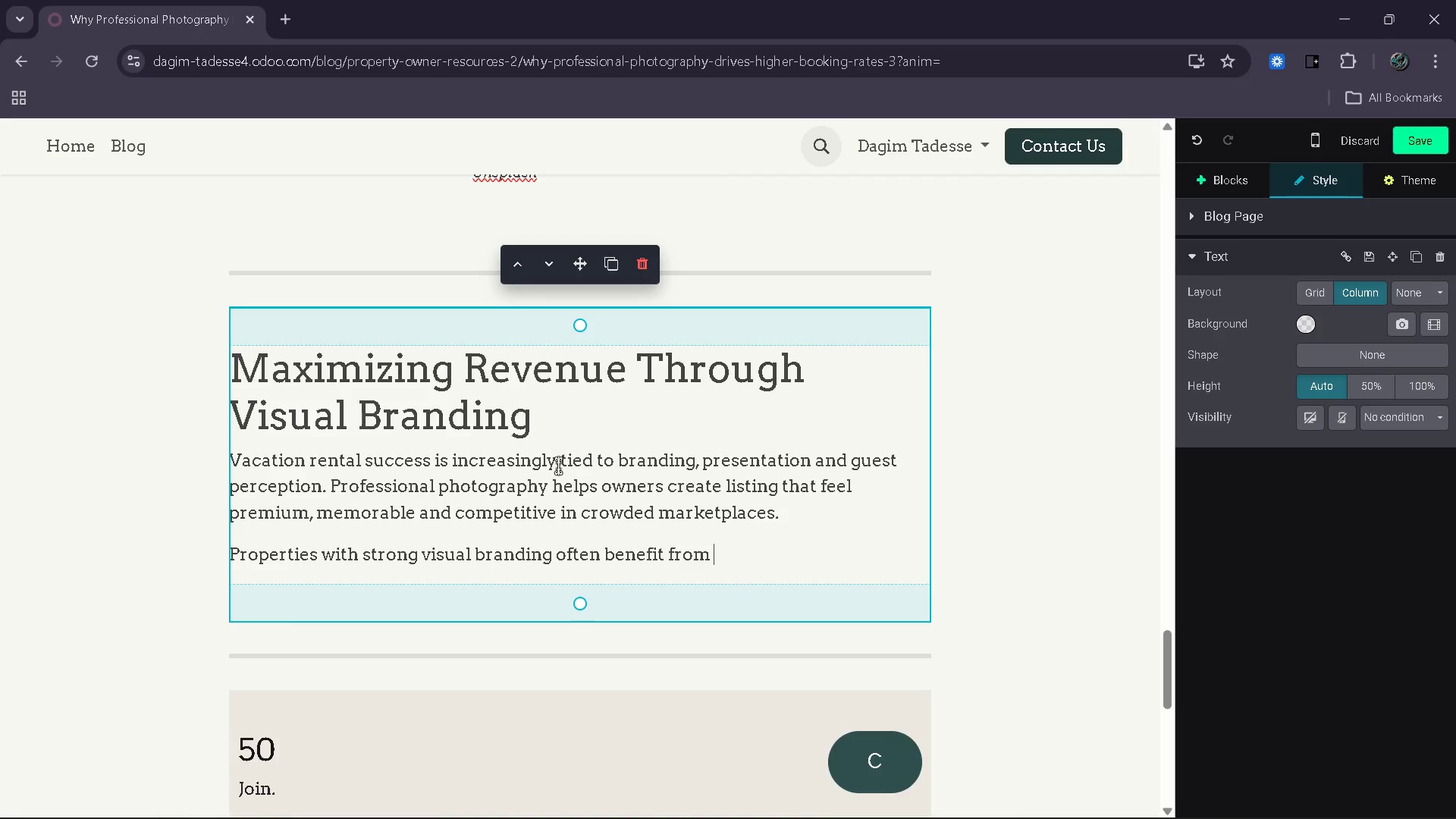 
key(Shift+ShiftRight)
 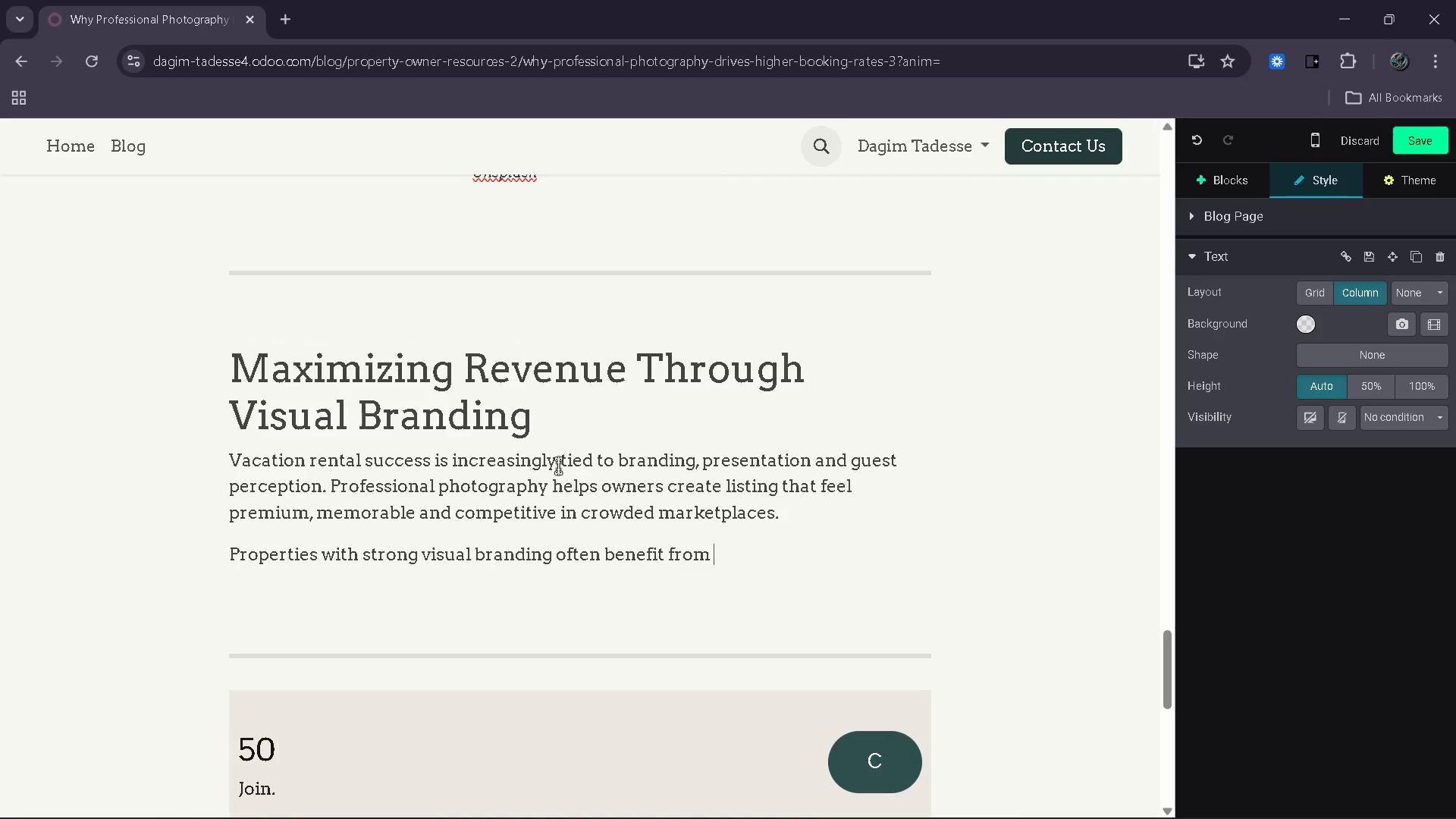 
key(Backspace)
 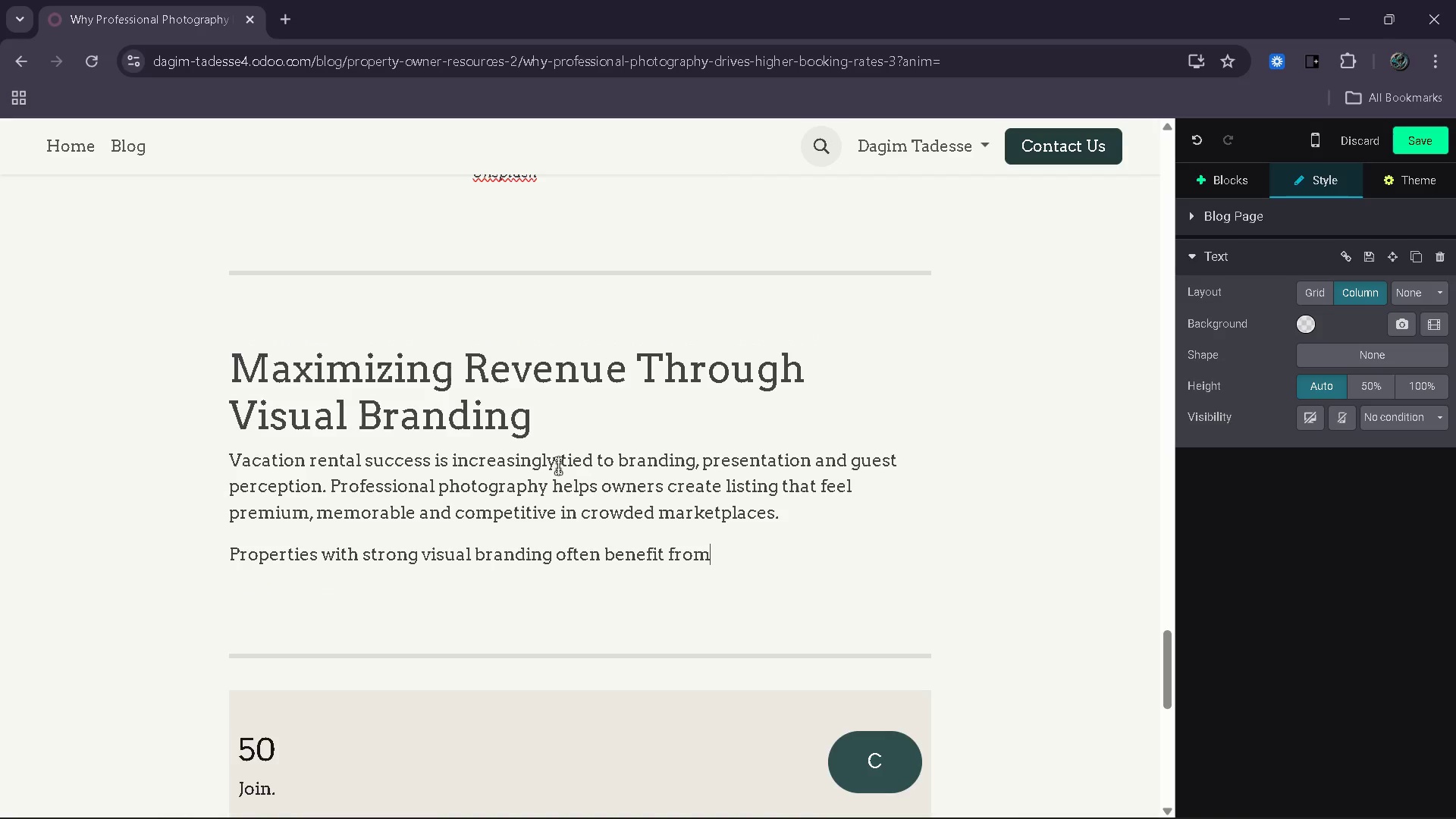 
key(Shift+ShiftRight)
 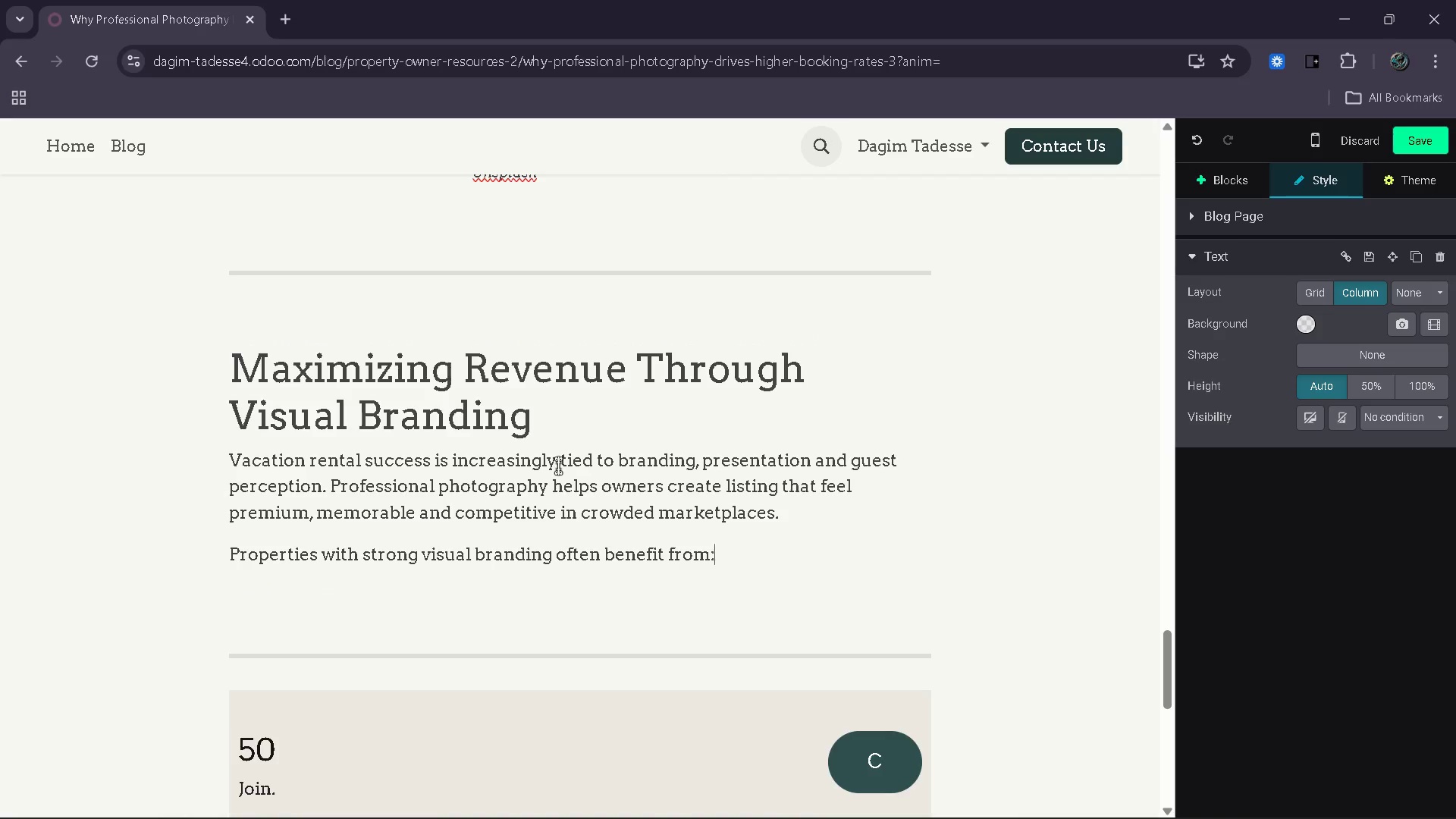 
key(Shift+Semicolon)
 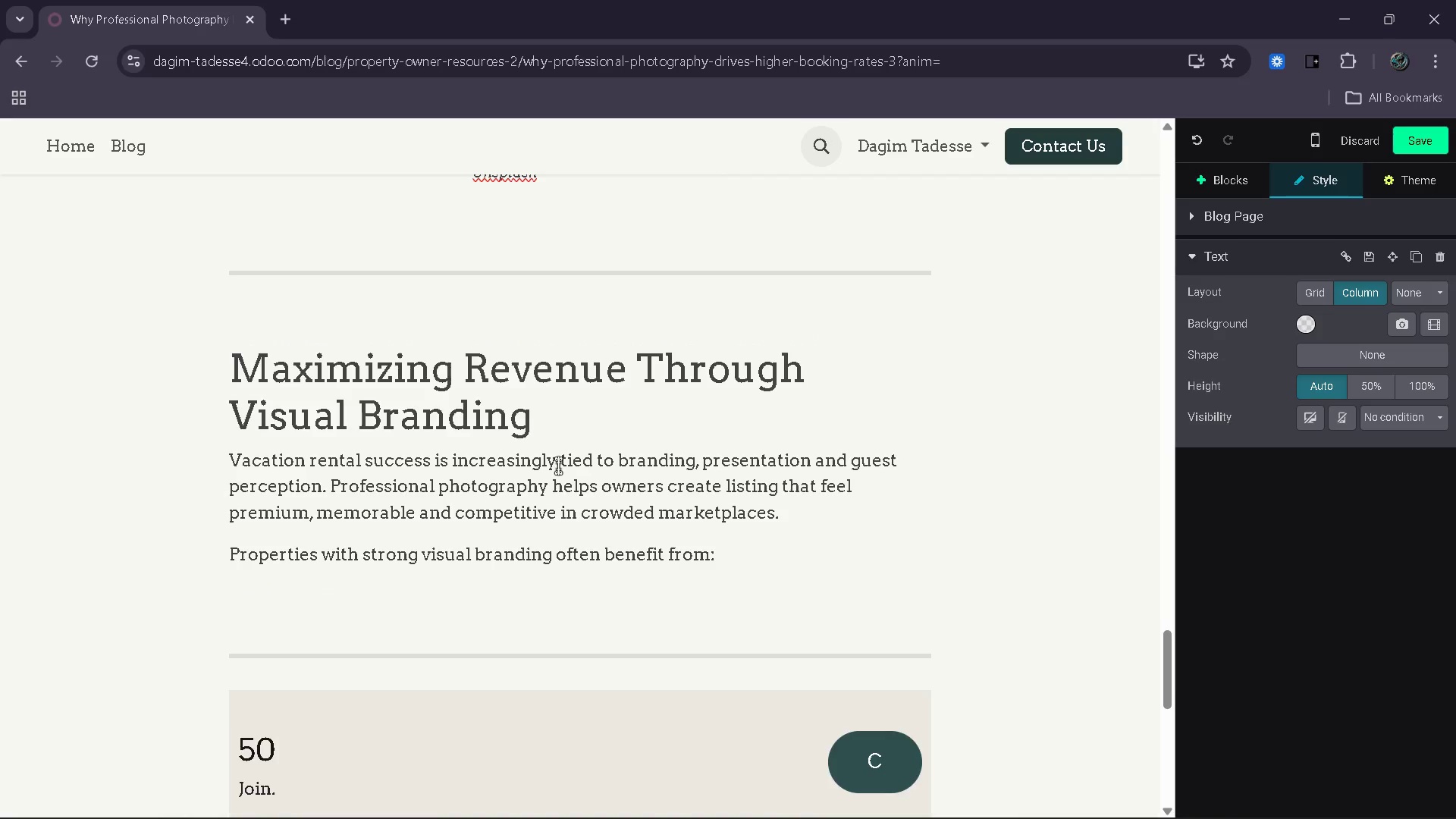 
key(Enter)
 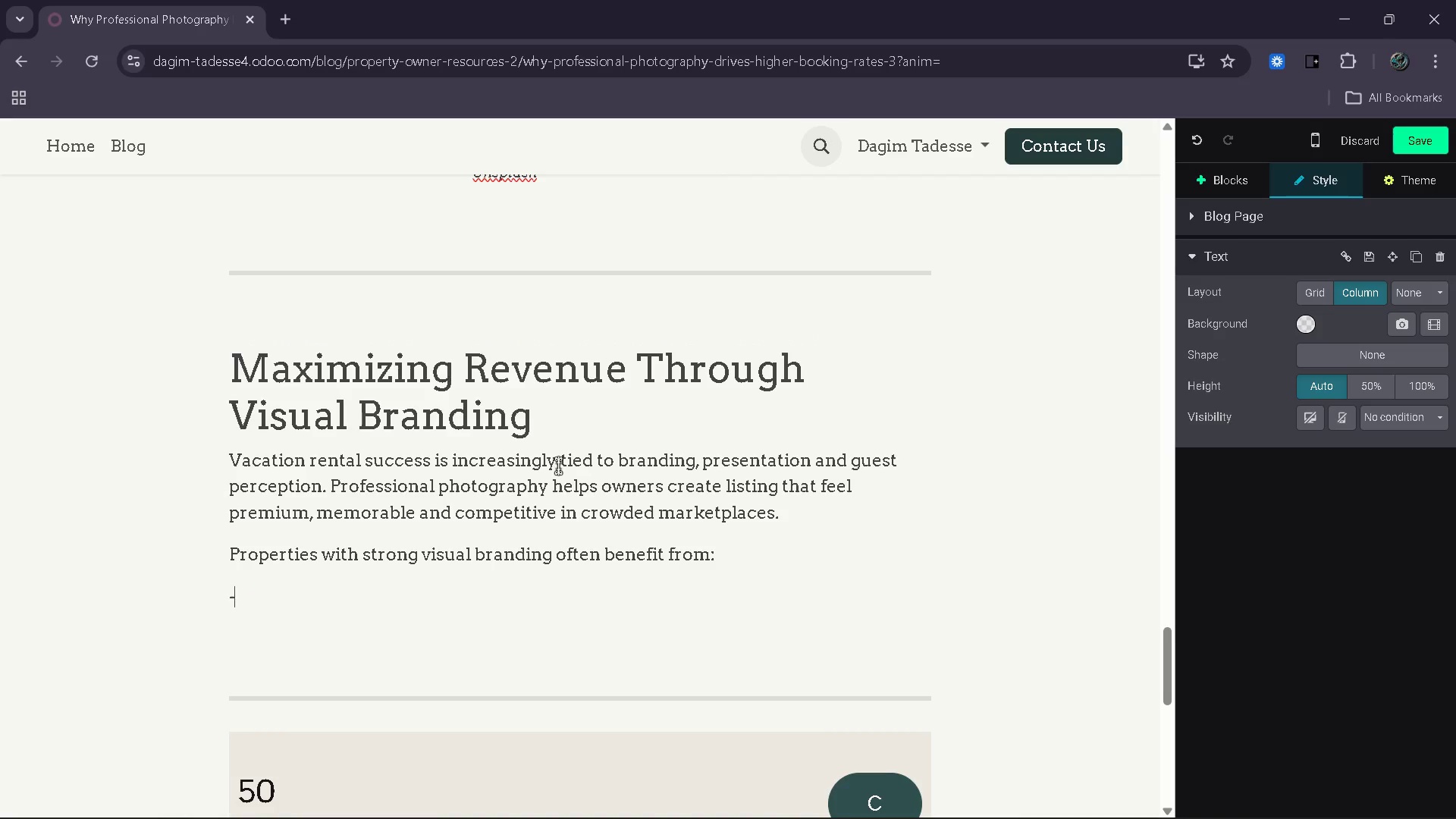 
type(- Higher nightly rates)
 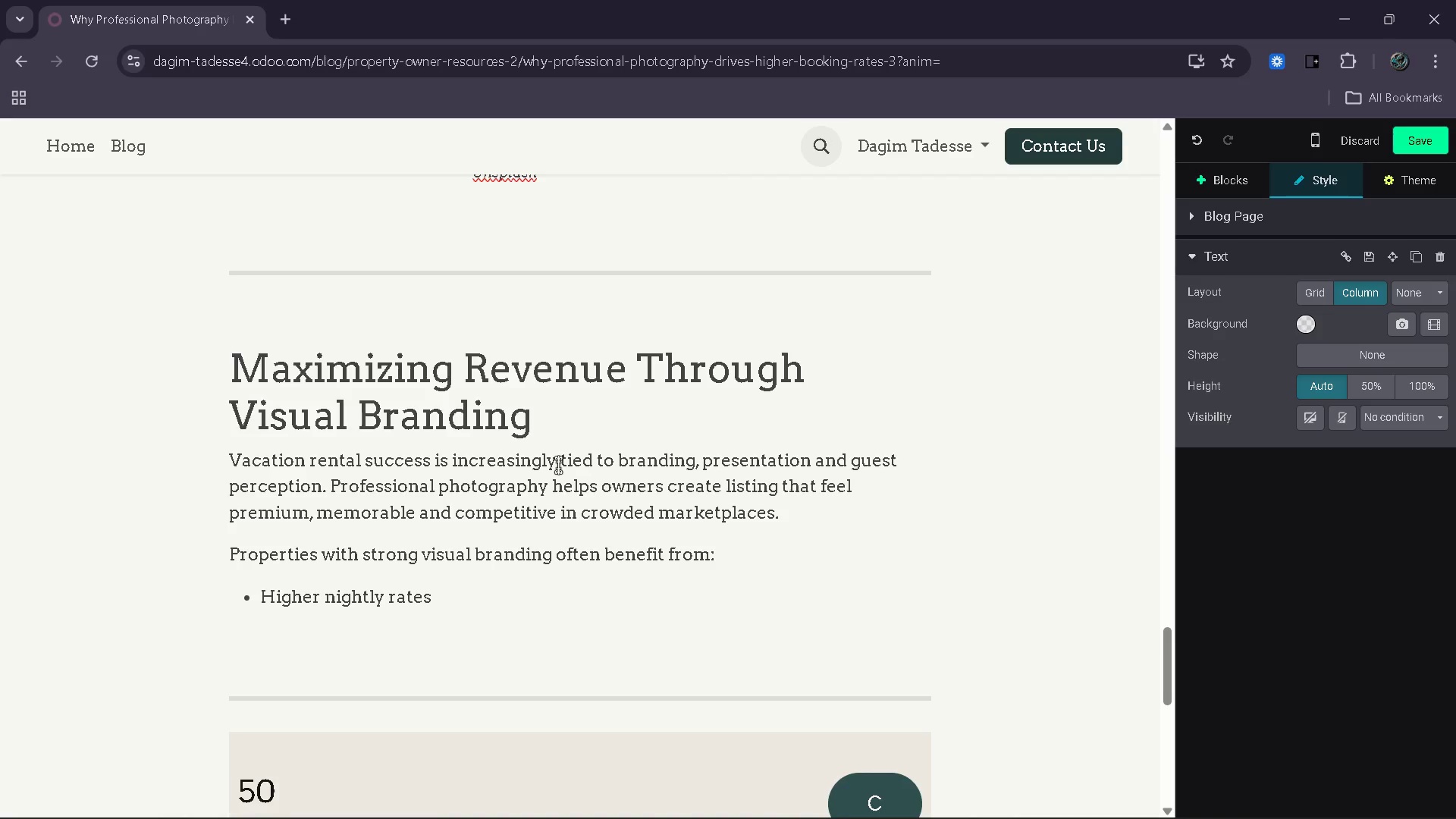 
key(Enter)
 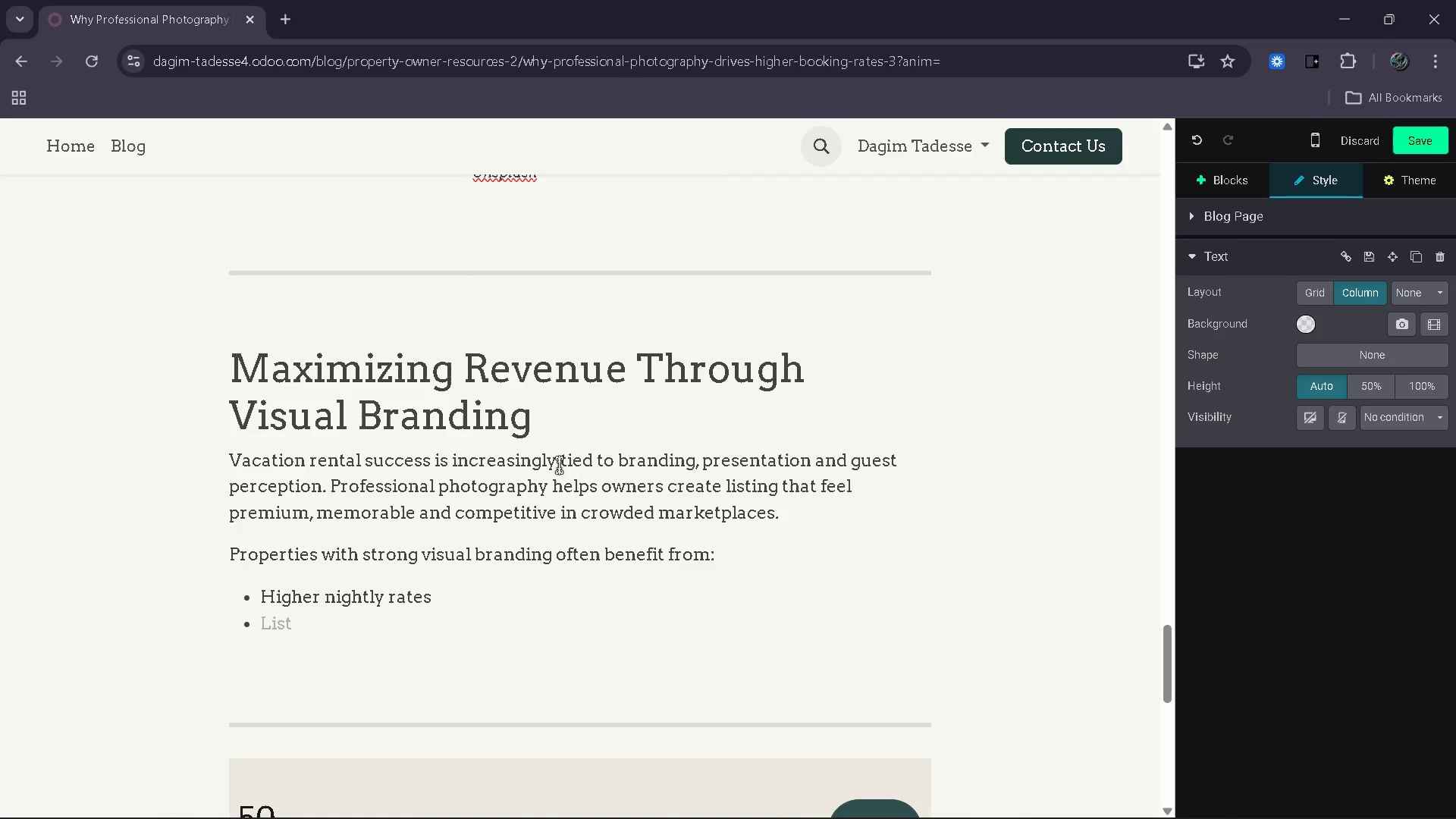 
type(Better occupancy consistency)
 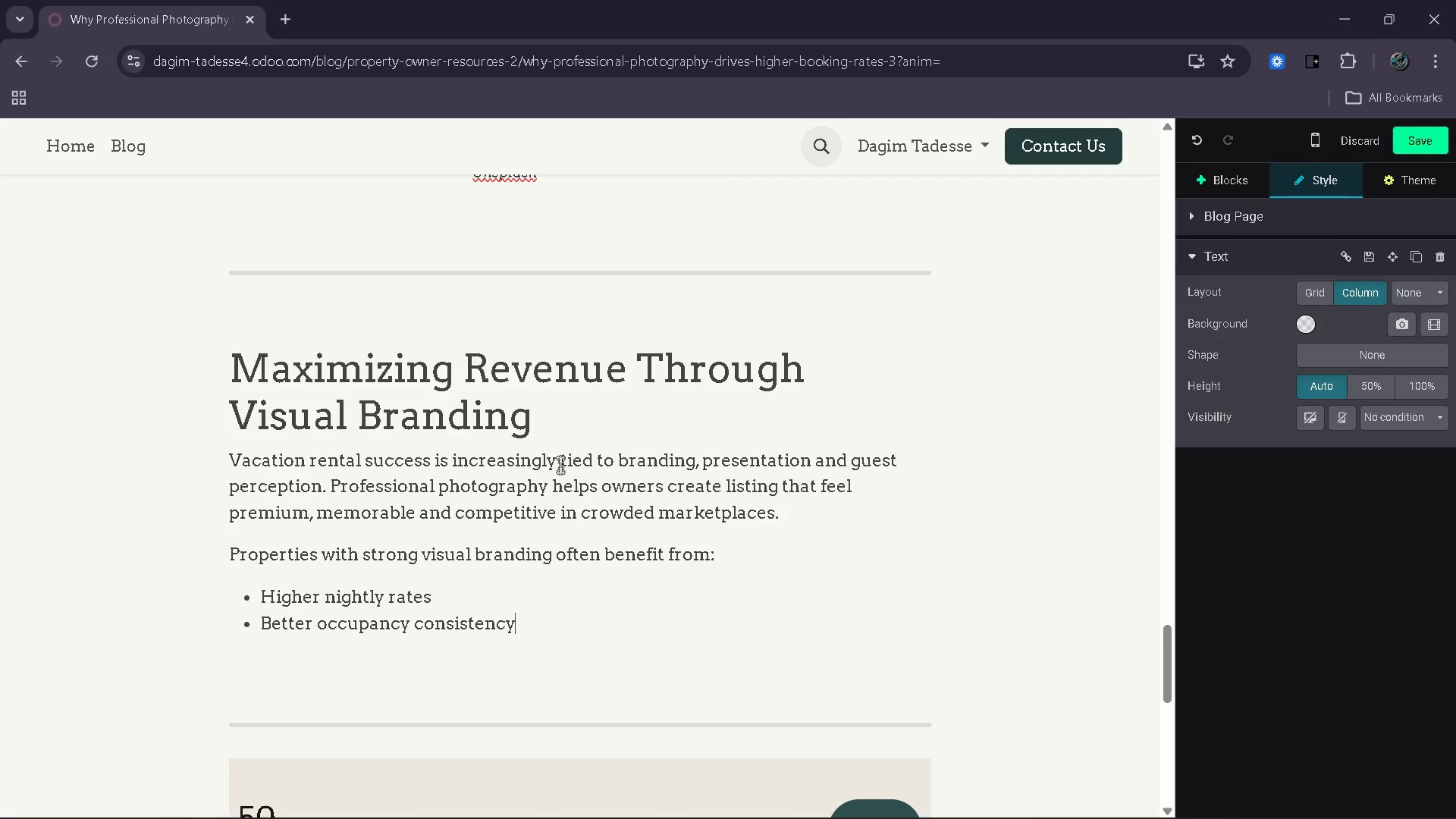 
key(Enter)
 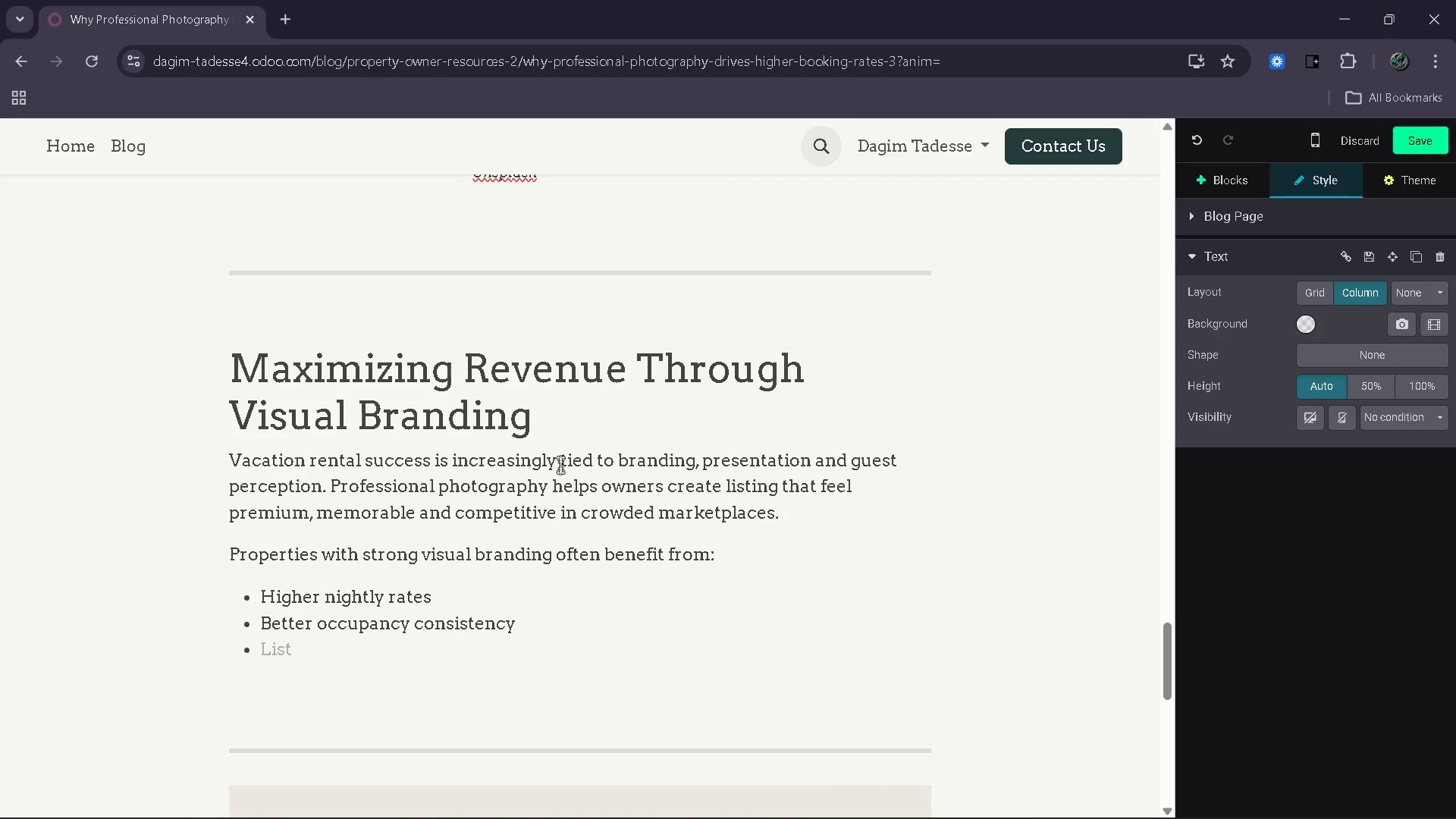 
type(Improved guest trust)
 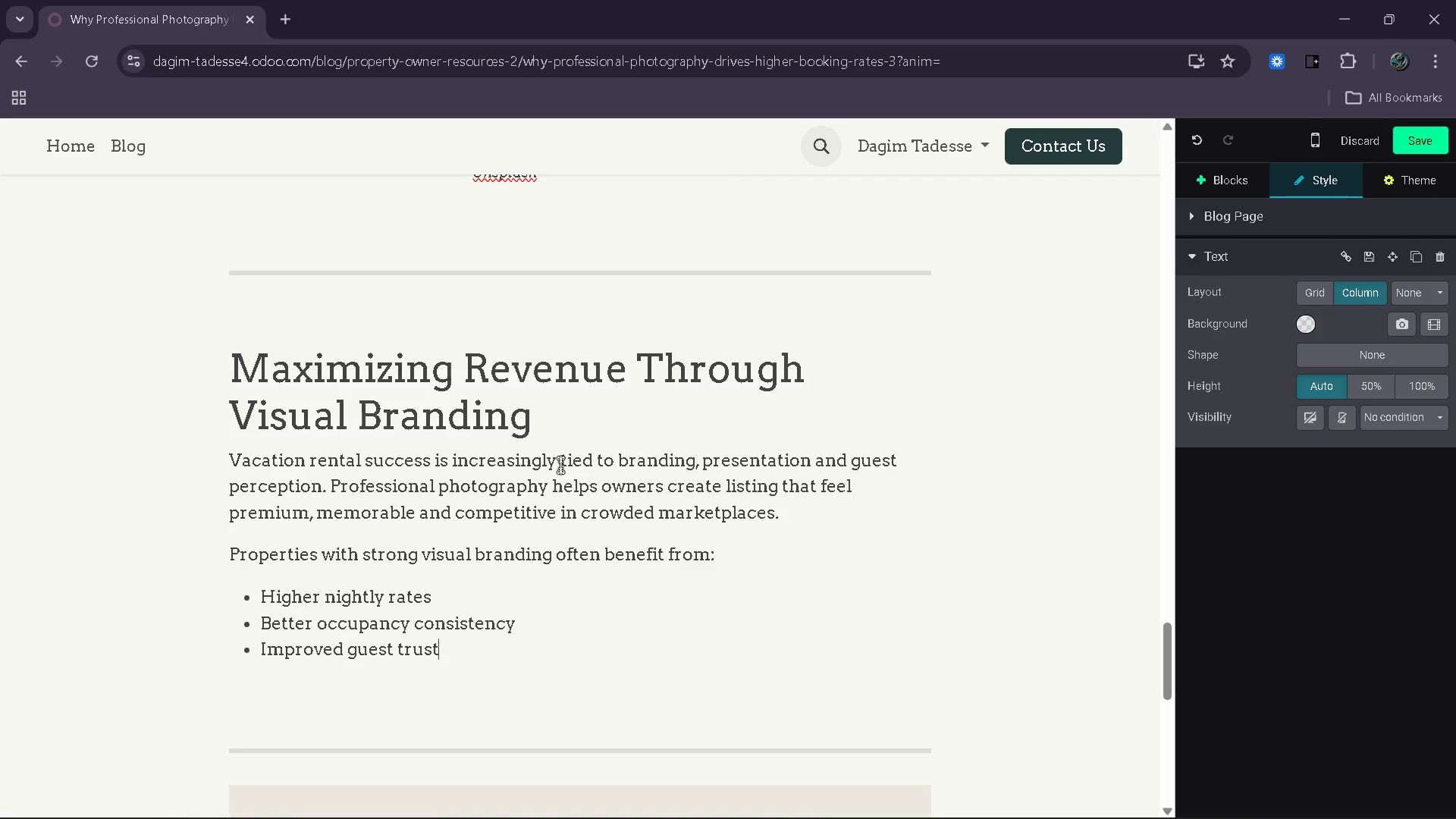 
key(Enter)
 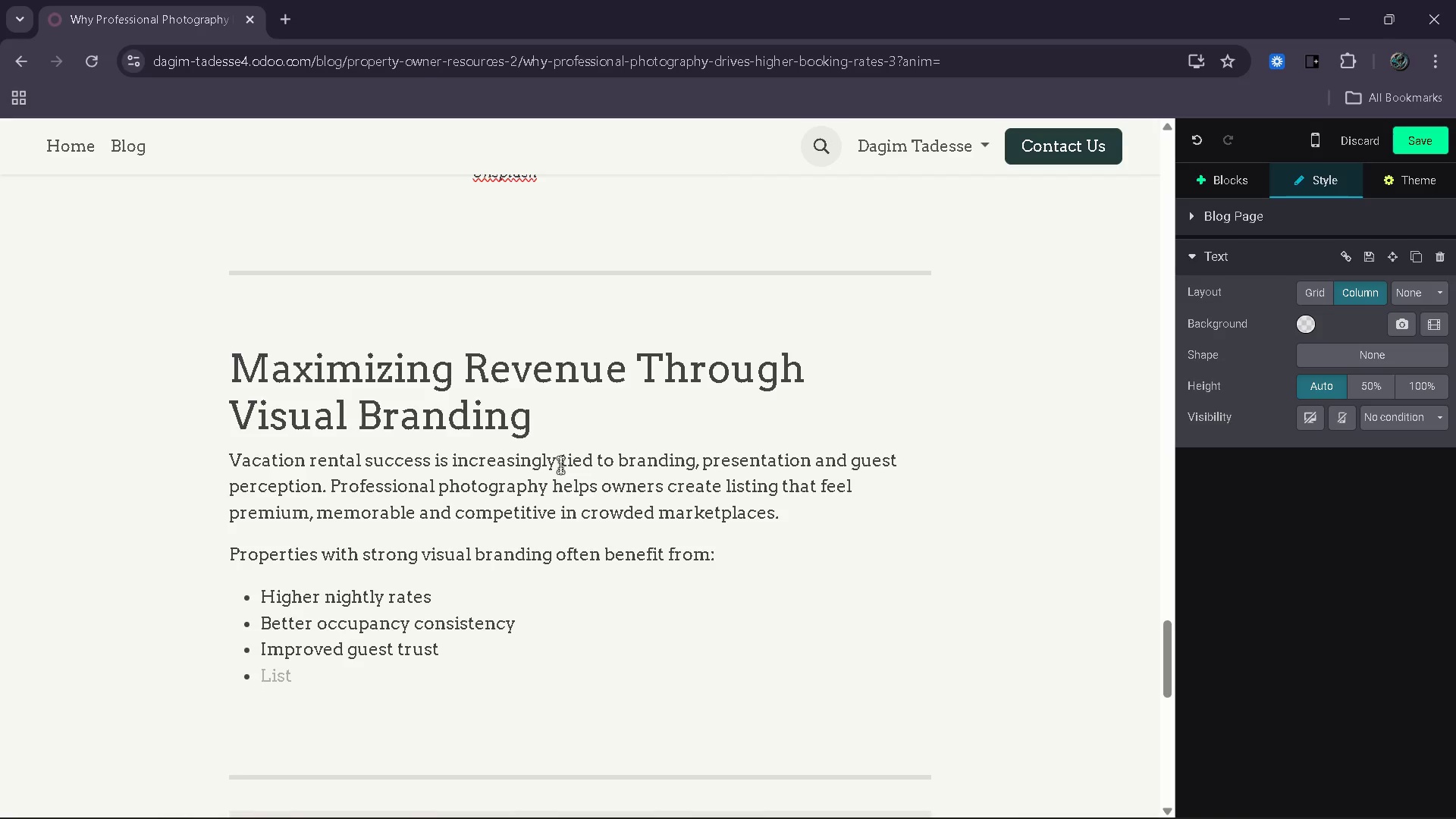 
hold_key(key=ShiftRight, duration=4.69)
 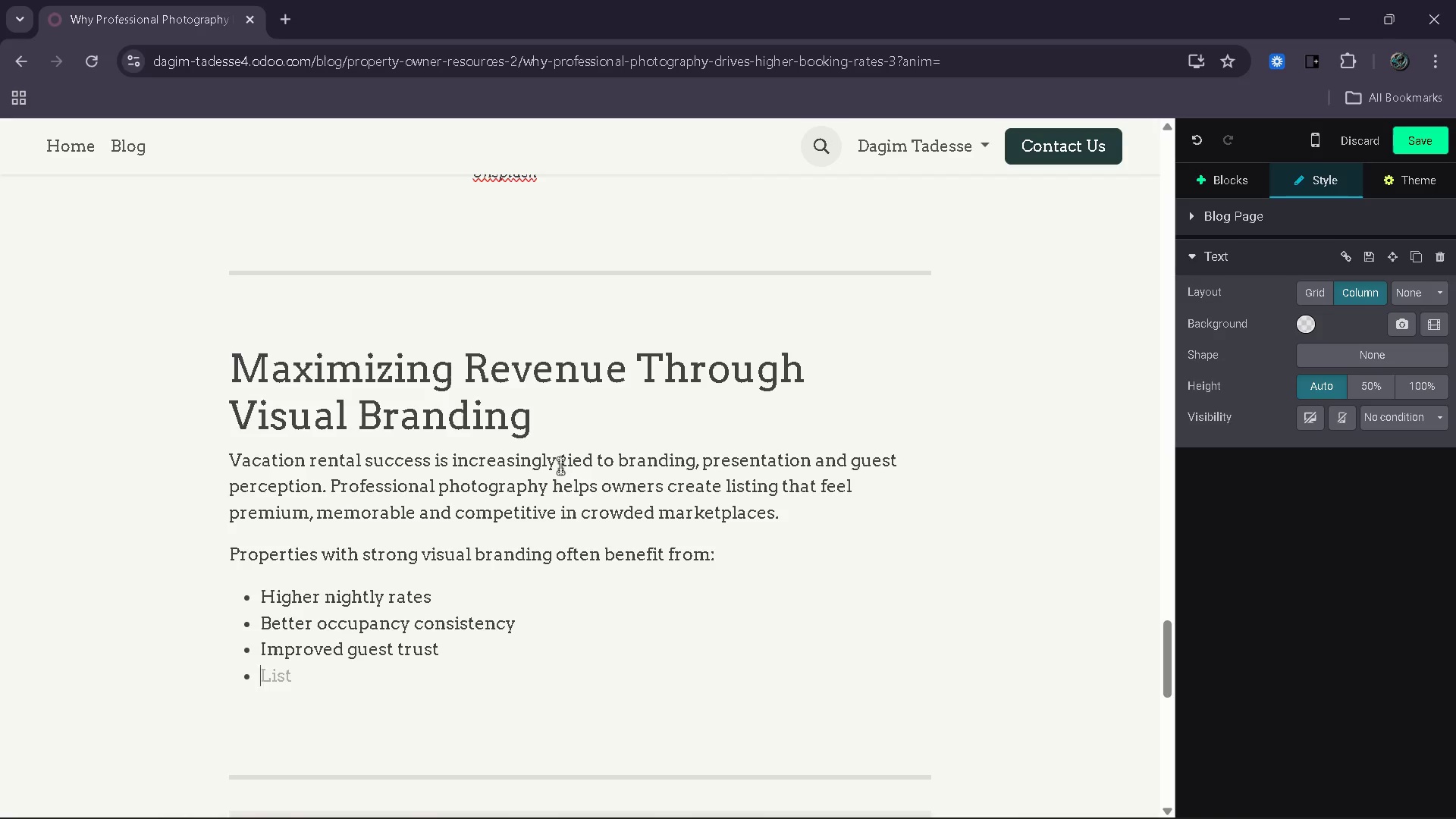 
type(Sto)
key(Backspace)
type(ronger review performance)
 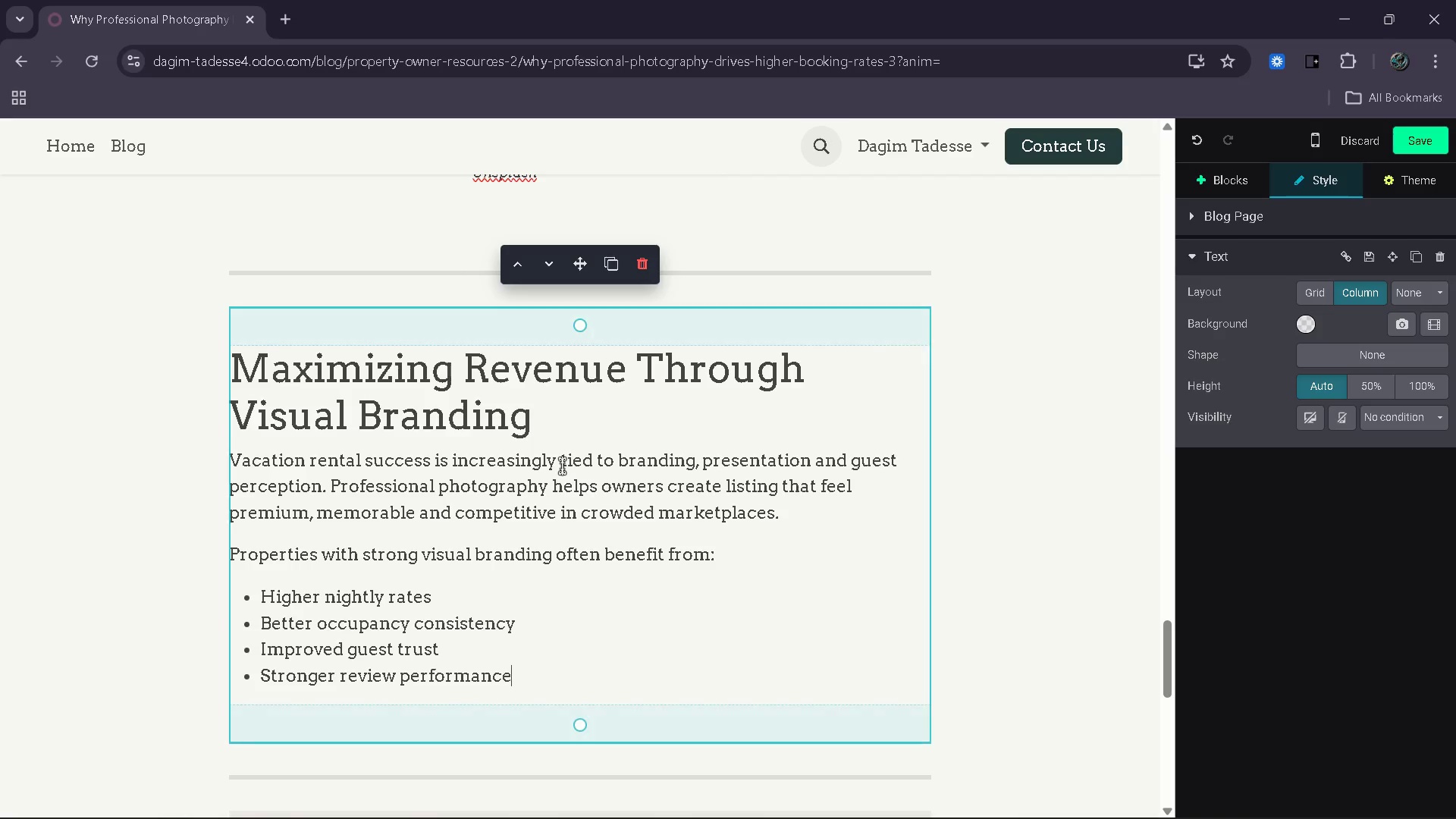 
key(Enter)
 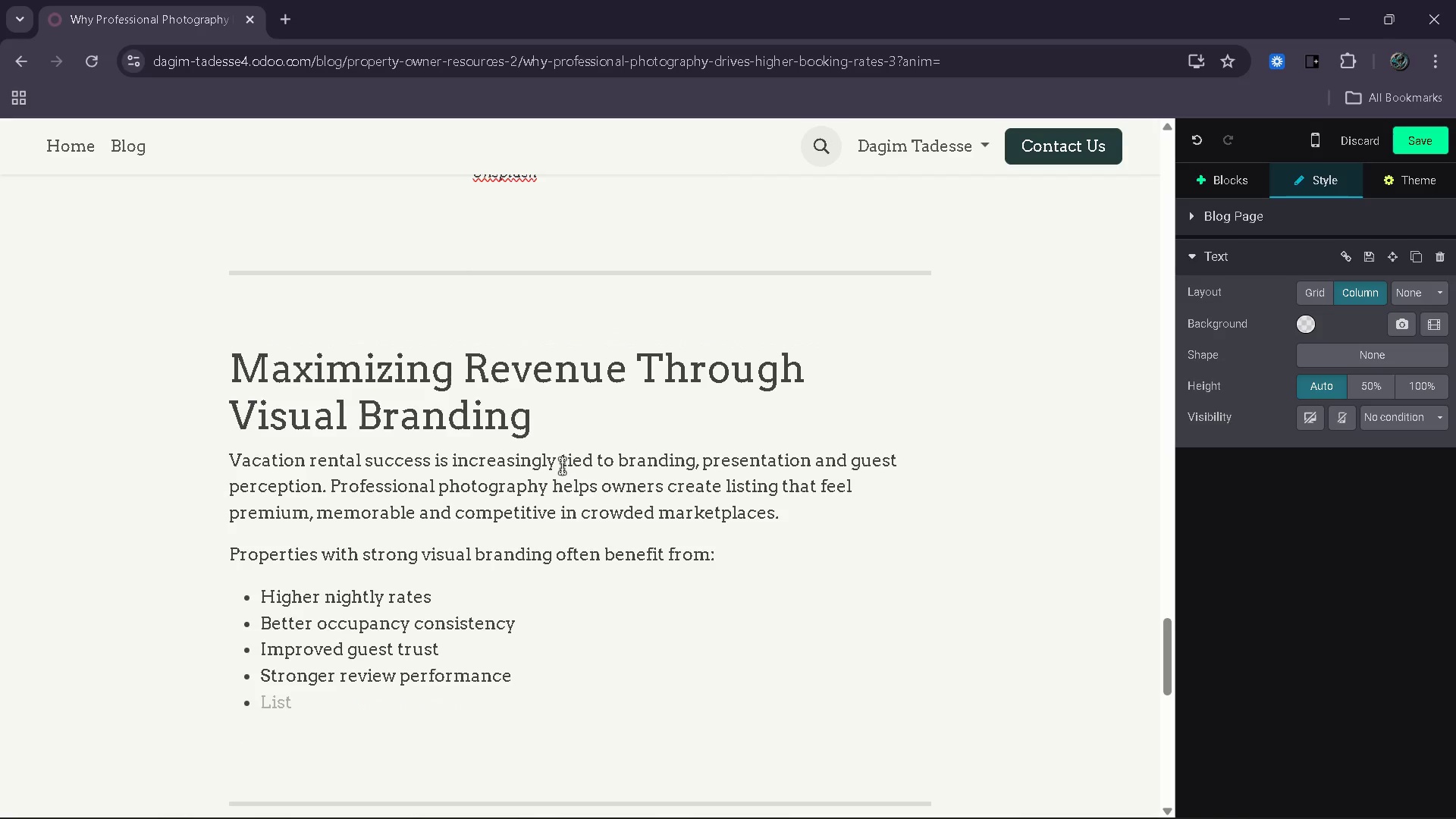 
type(Increased )
 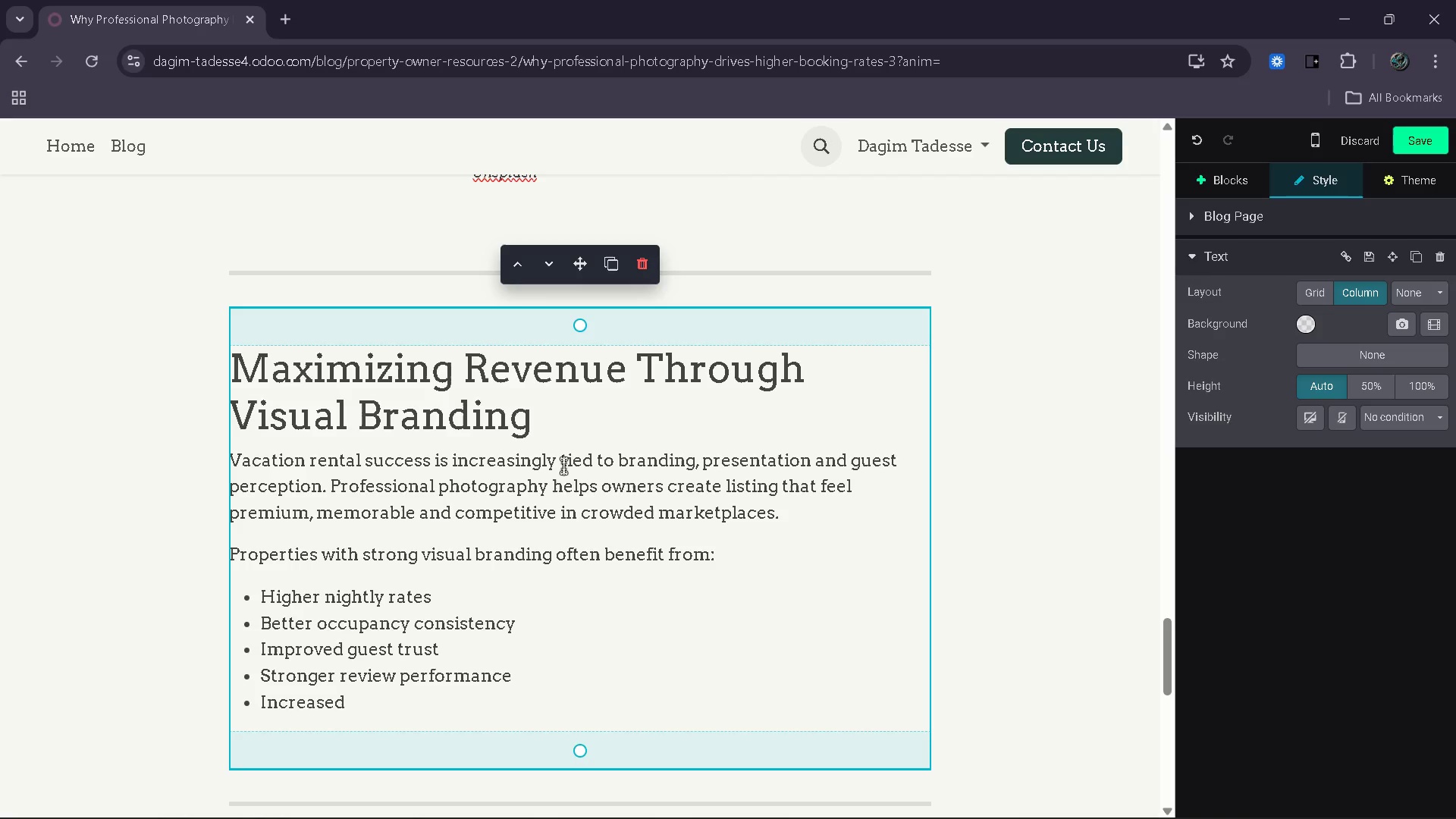 
wait(6.44)
 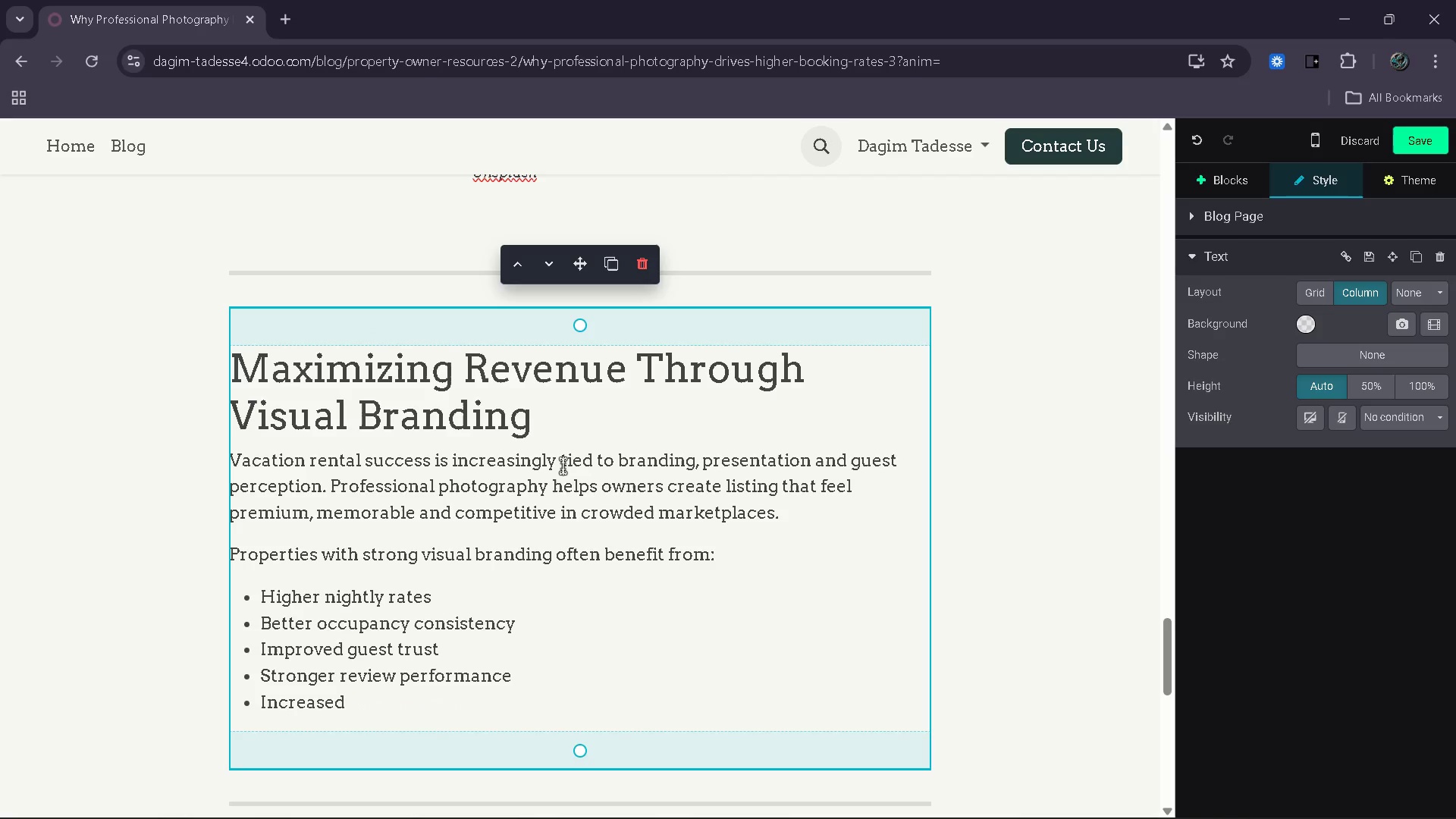 
type( reapea)
key(Backspace)
key(Backspace)
key(Backspace)
key(Backspace)
type(e)
key(Backspace)
type(peat booking )
key(Backspace)
type(s)
 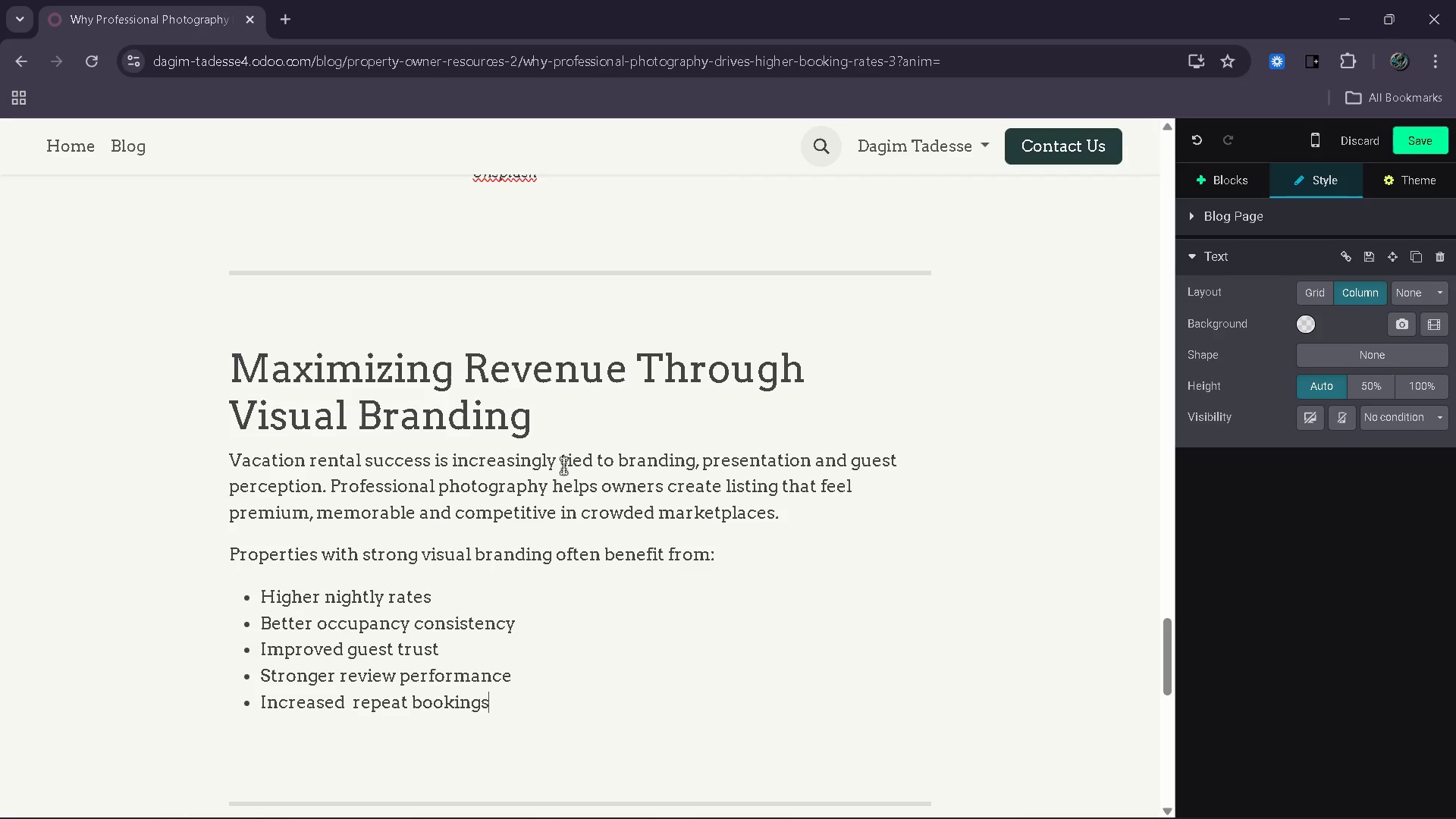 
key(Enter)
 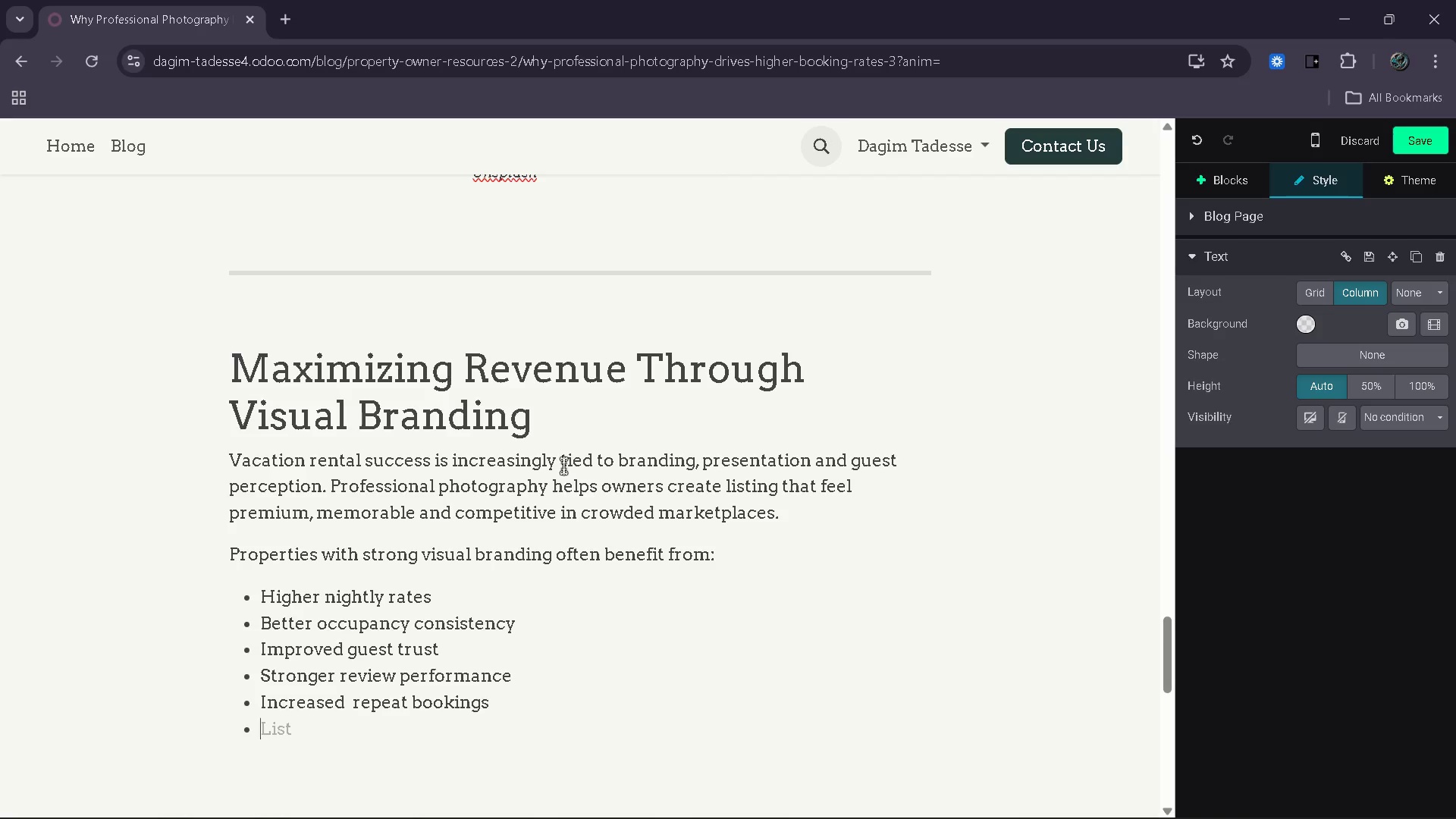 
key(Backspace)
 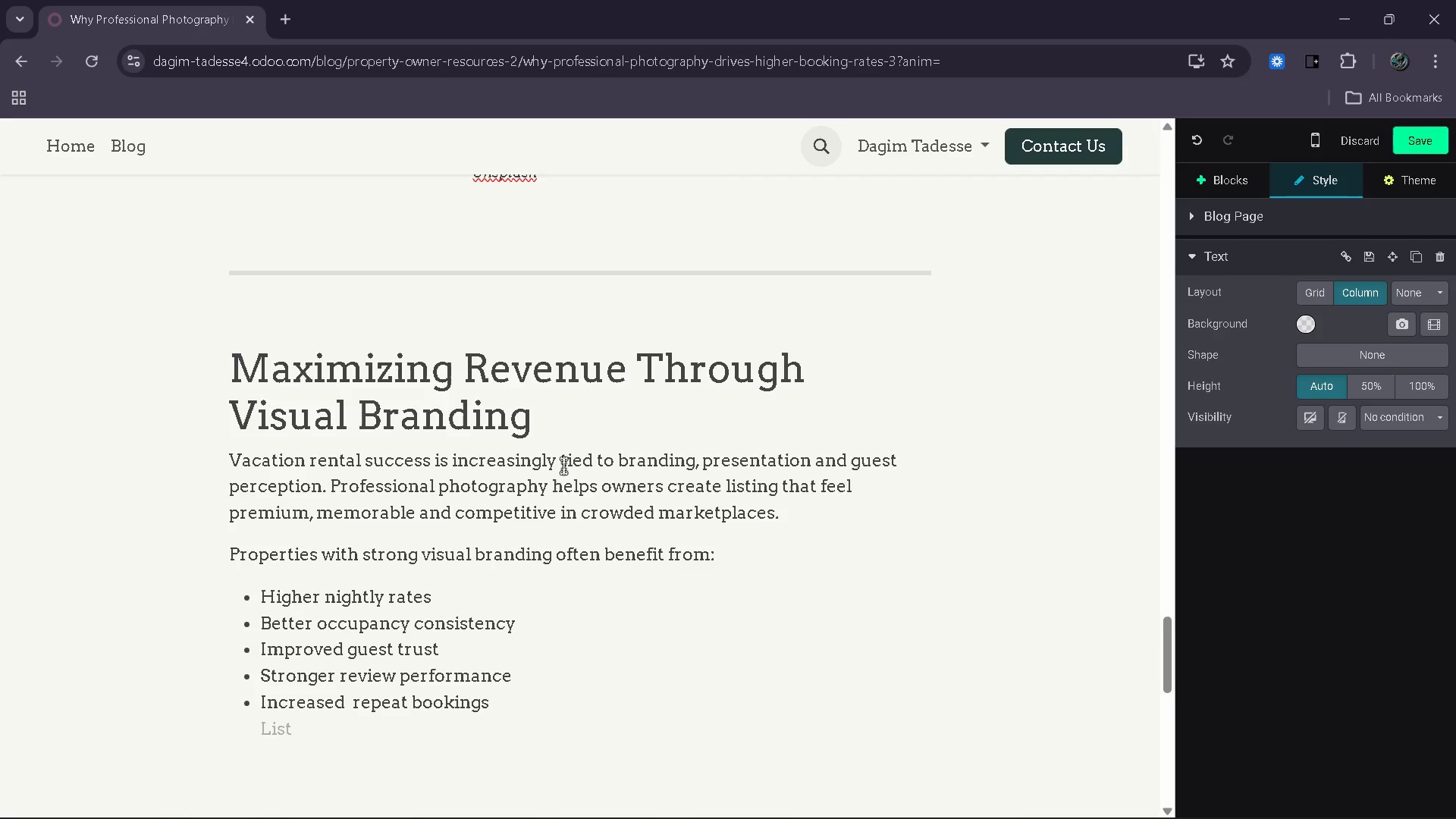 
key(Backspace)
 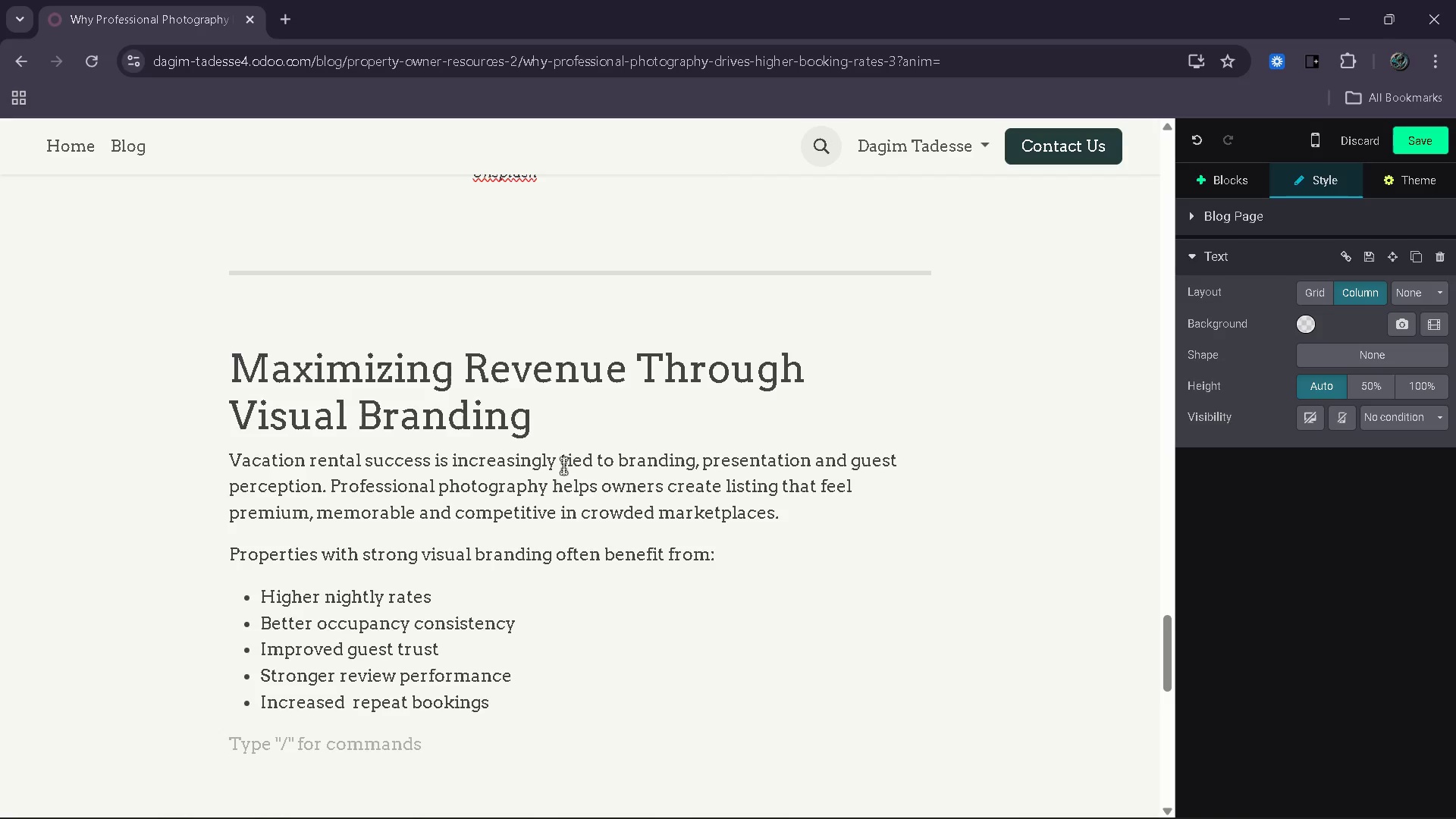 
type(Onwer)
key(Backspace)
key(Backspace)
key(Backspace)
key(Backspace)
type(wners who inc)
key(Backspace)
type(vest in visual optimization postion)
key(Backspace)
key(Backspace)
key(Backspace)
key(Backspace)
type(tition)
key(Backspace)
key(Backspace)
key(Backspace)
key(Backspace)
key(Backspace)
key(Backspace)
type(ition their properties more effectively)
 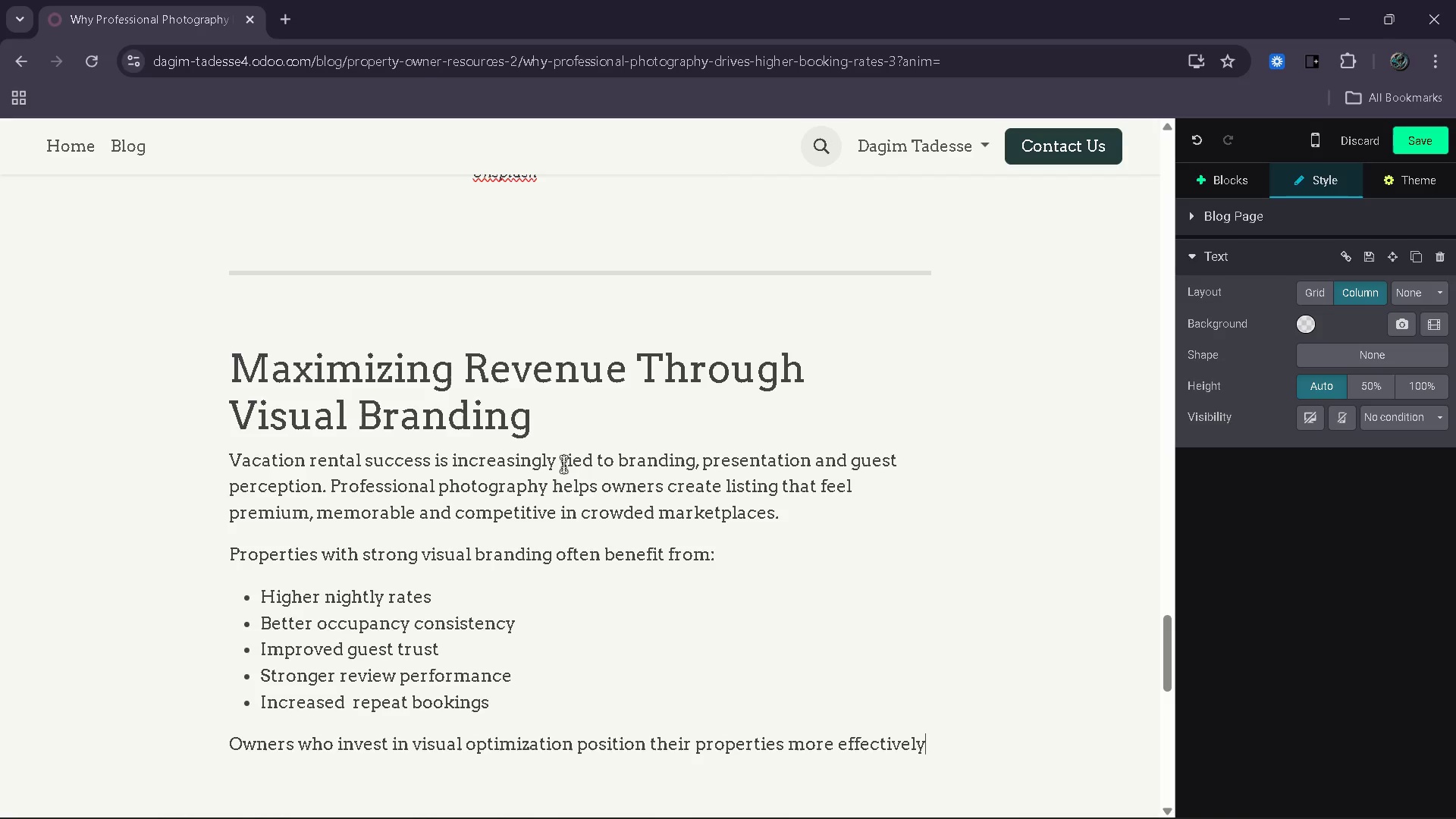 
type( for long-r)
key(Backspace)
type(term arket )
key(Backspace)
key(Backspace)
key(Backspace)
key(Backspace)
key(Backspace)
key(Backspace)
type(mak)
key(Backspace)
type(rket growth. Instead od )
key(Backspace)
key(Backspace)
type(f competing purely on price)
 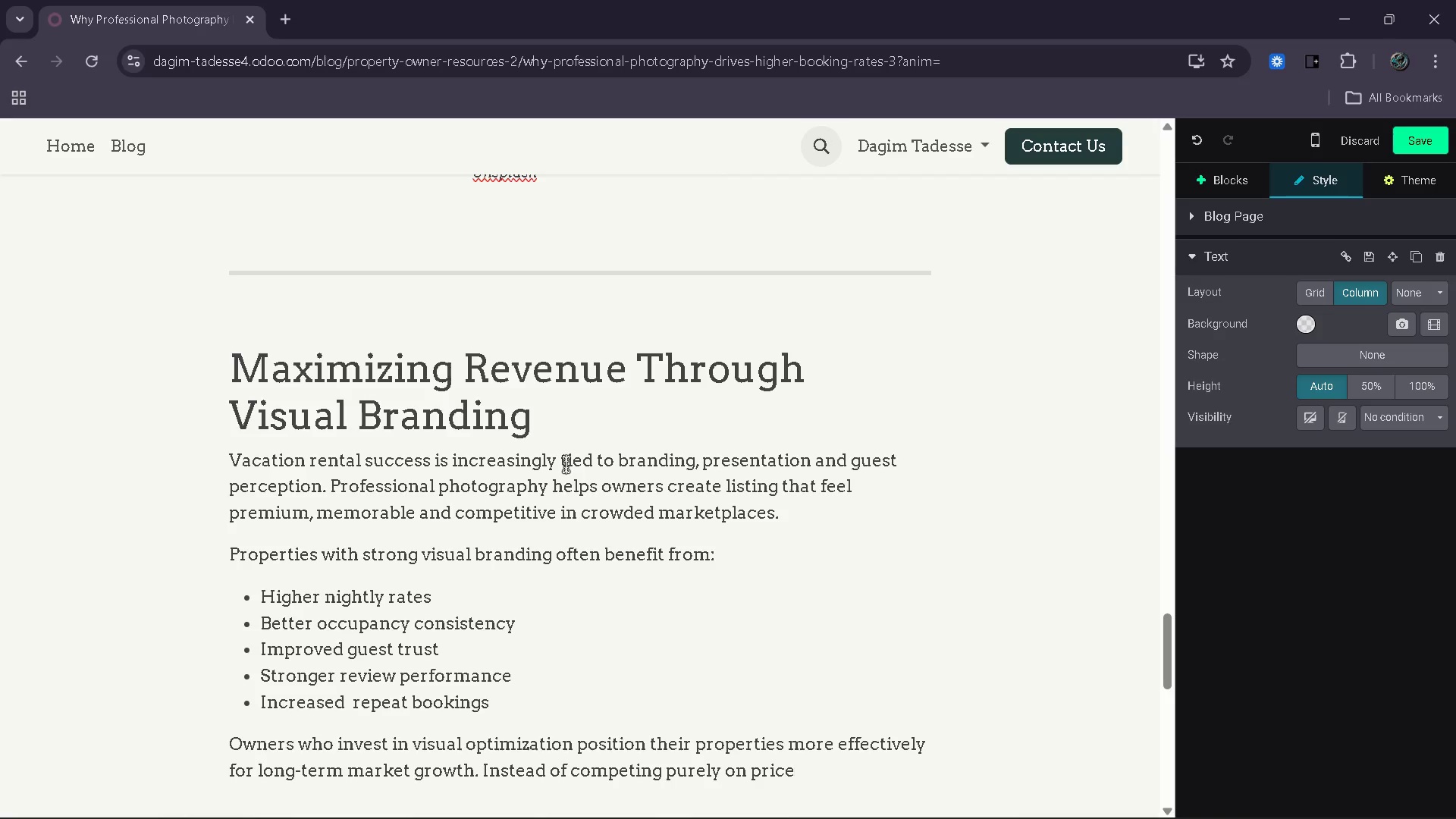 
key(Comma)
 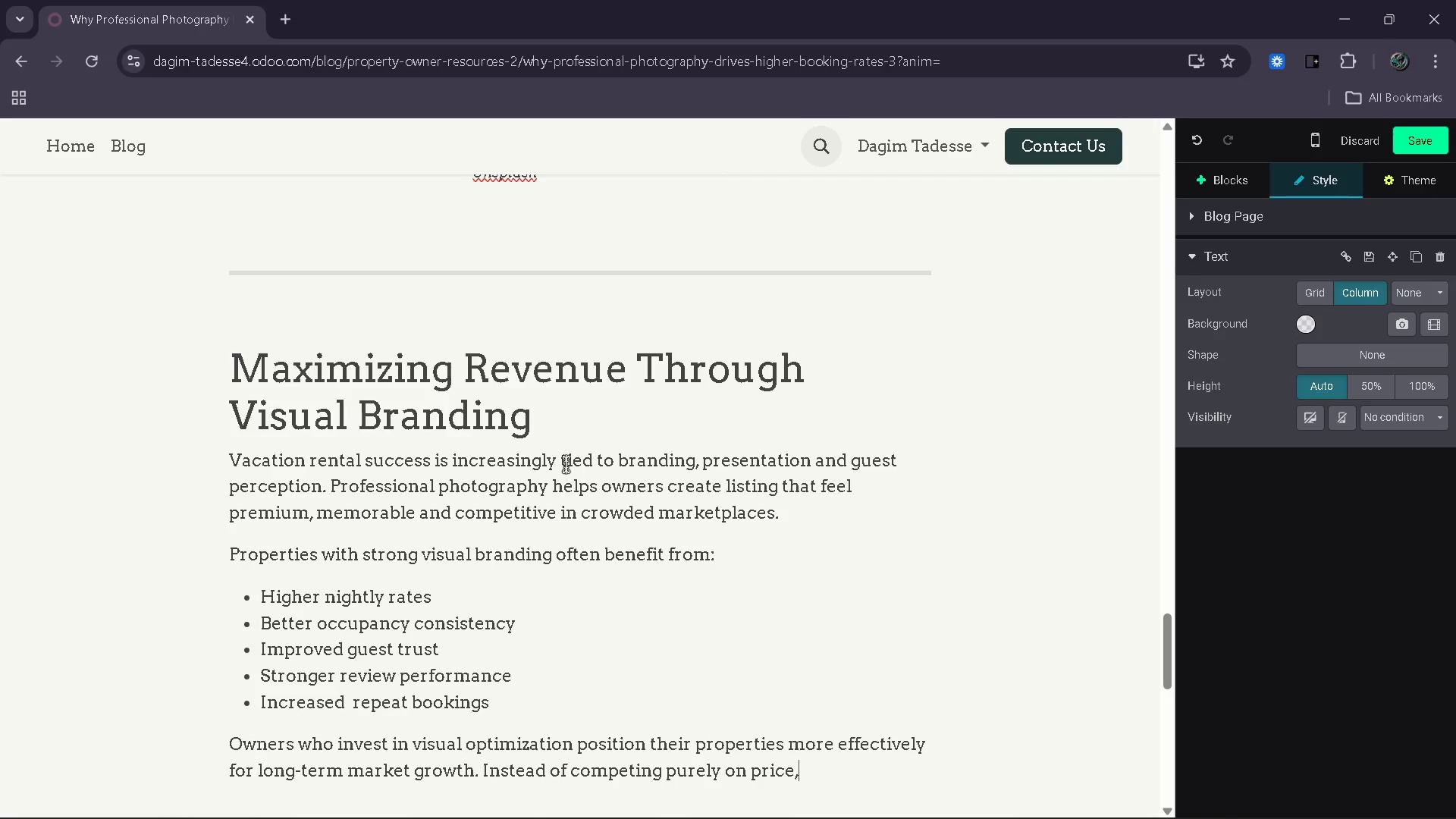 
key(Space)
 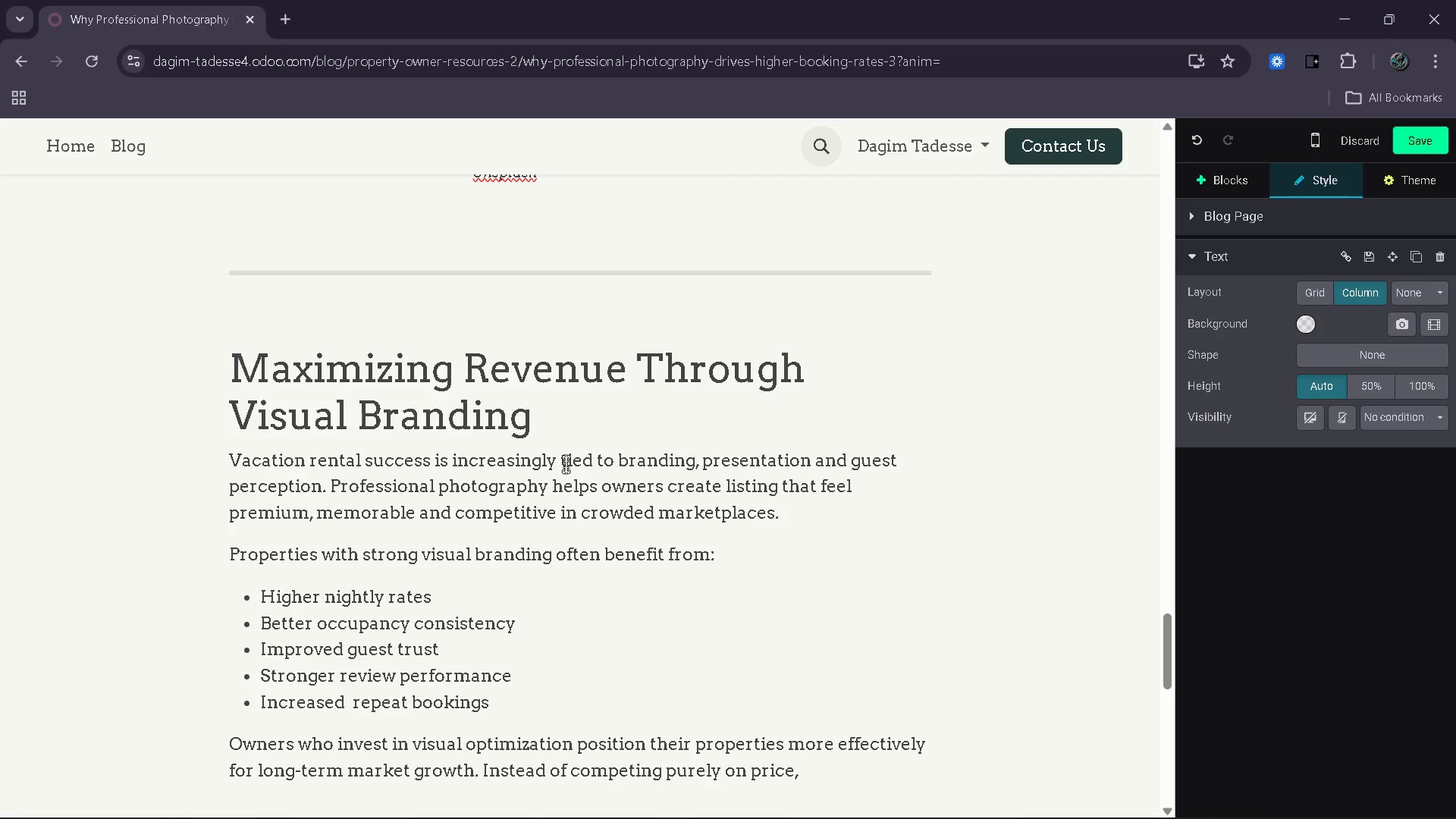 
scroll: coordinate [566, 464], scroll_direction: down, amount: 4.0
 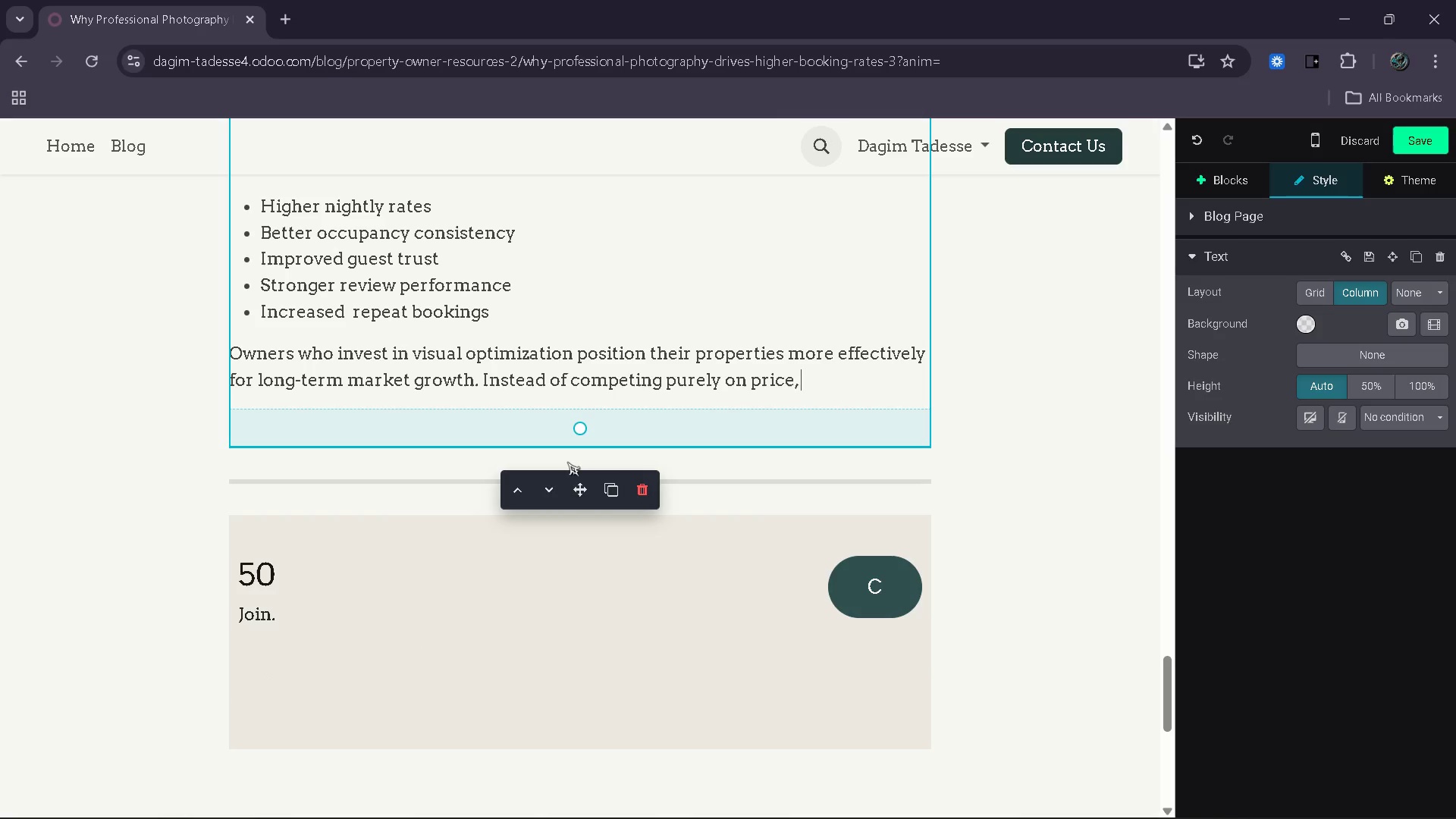 
type(they completing )
key(Backspace)
key(Backspace)
key(Backspace)
key(Backspace)
key(Backspace)
key(Backspace)
key(Backspace)
key(Backspace)
type(e)
key(Backspace)
type(peting )
 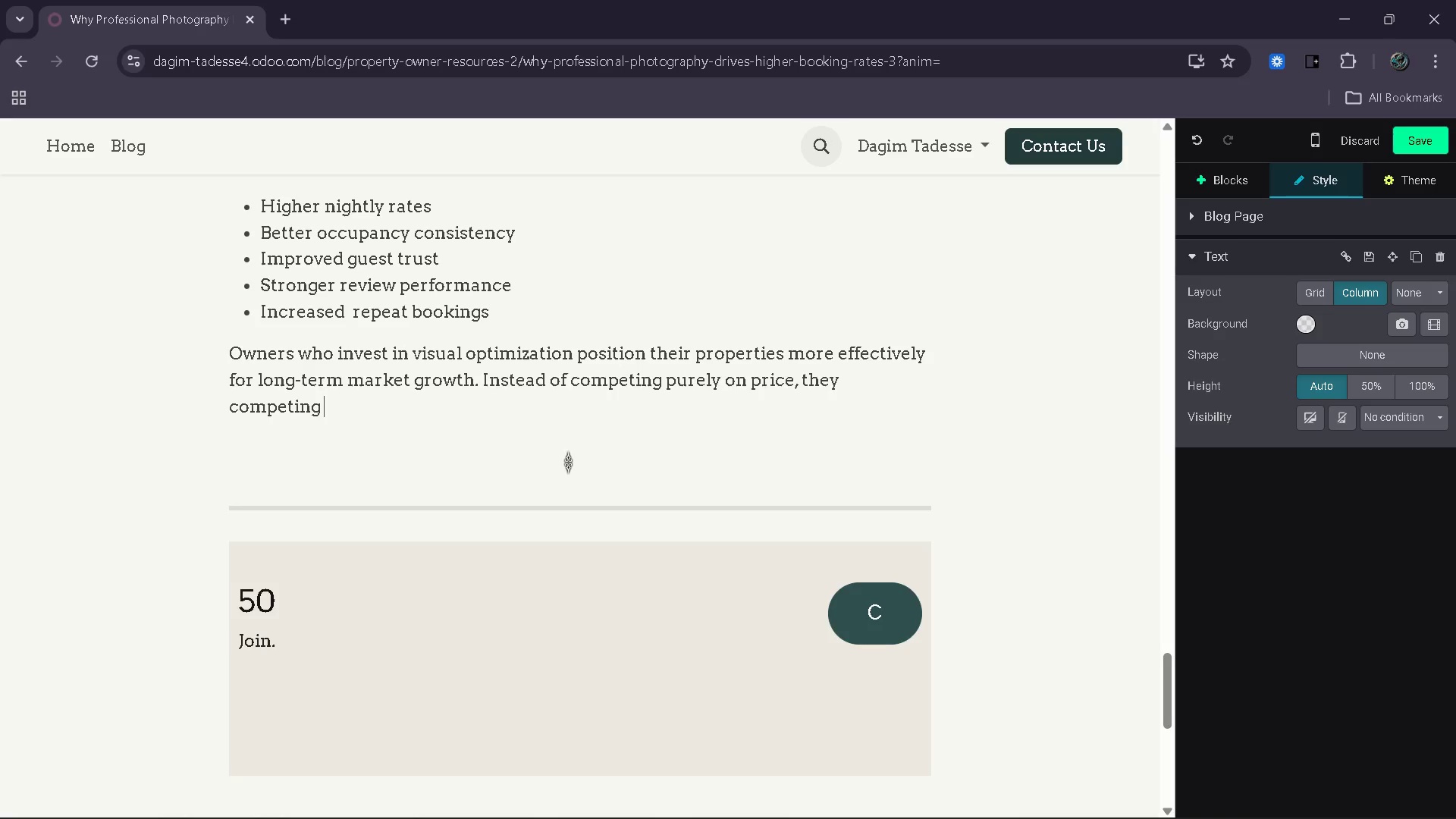 
wait(7.39)
 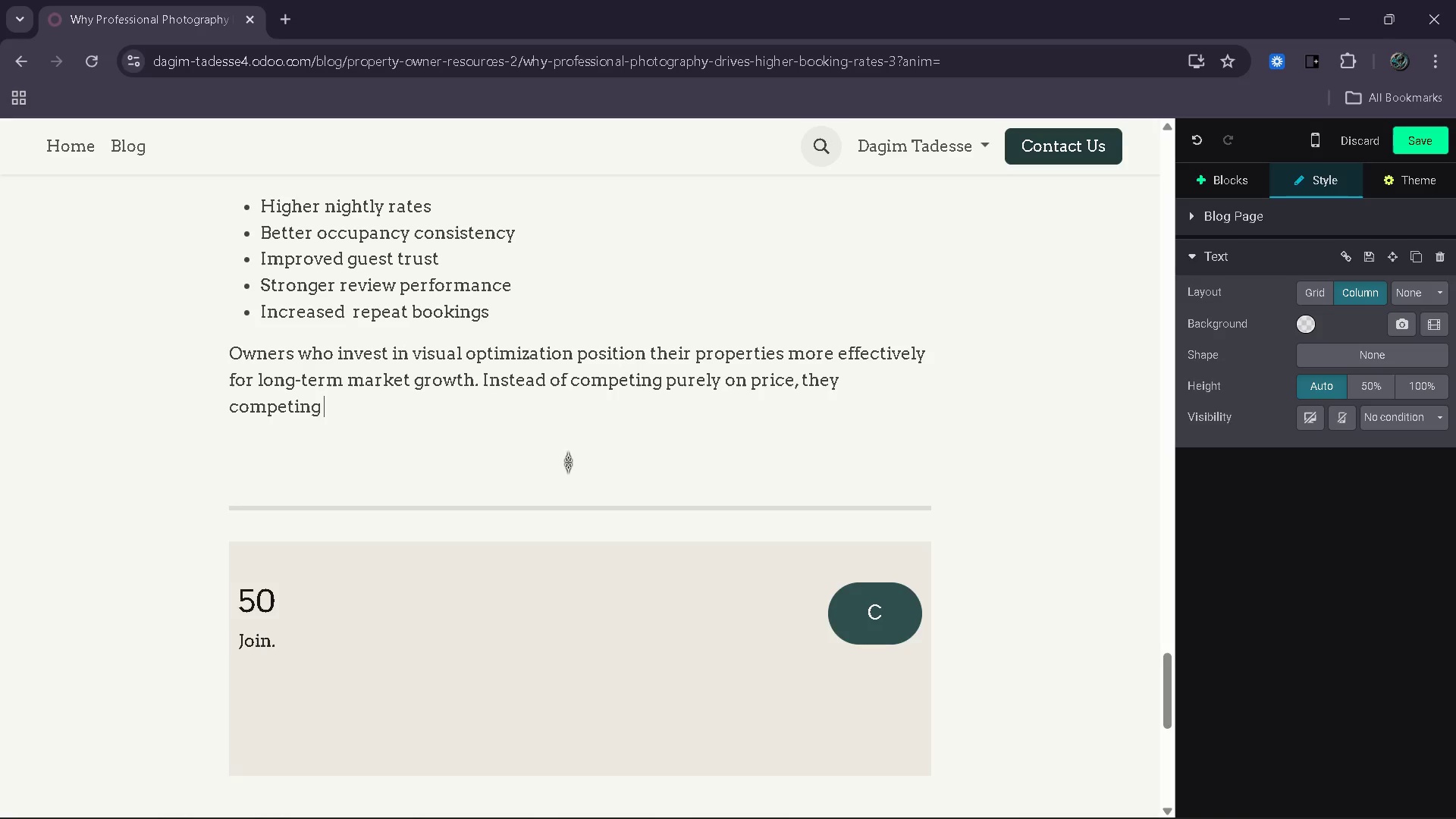 
key(Backspace)
key(Backspace)
key(Backspace)
key(Backspace)
type(e on percieved)
key(Backspace)
key(Backspace)
key(Backspace)
key(Backspace)
key(Backspace)
type(eived quality and )
 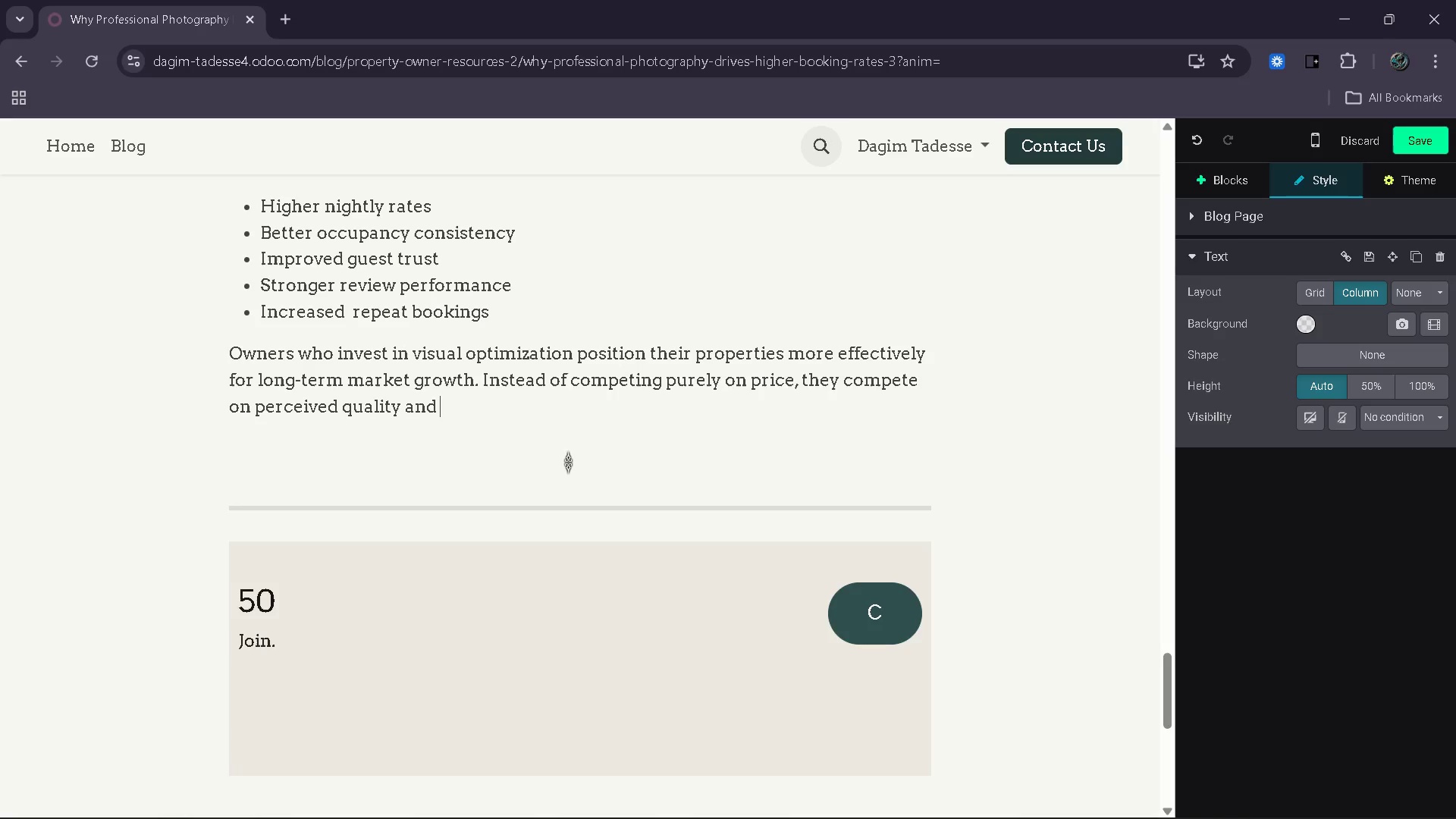 
wait(7.08)
 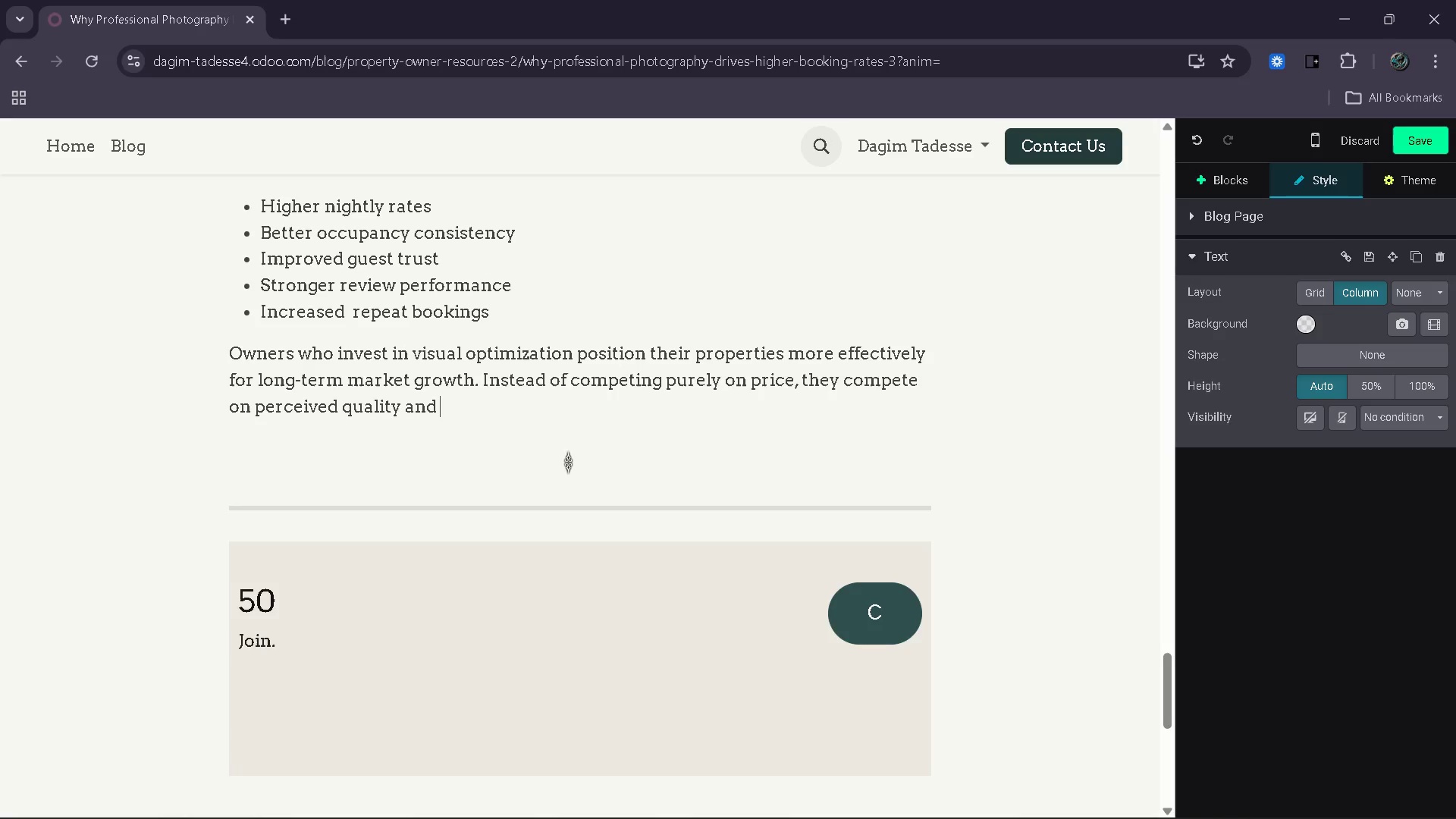 
type(guest experience)
 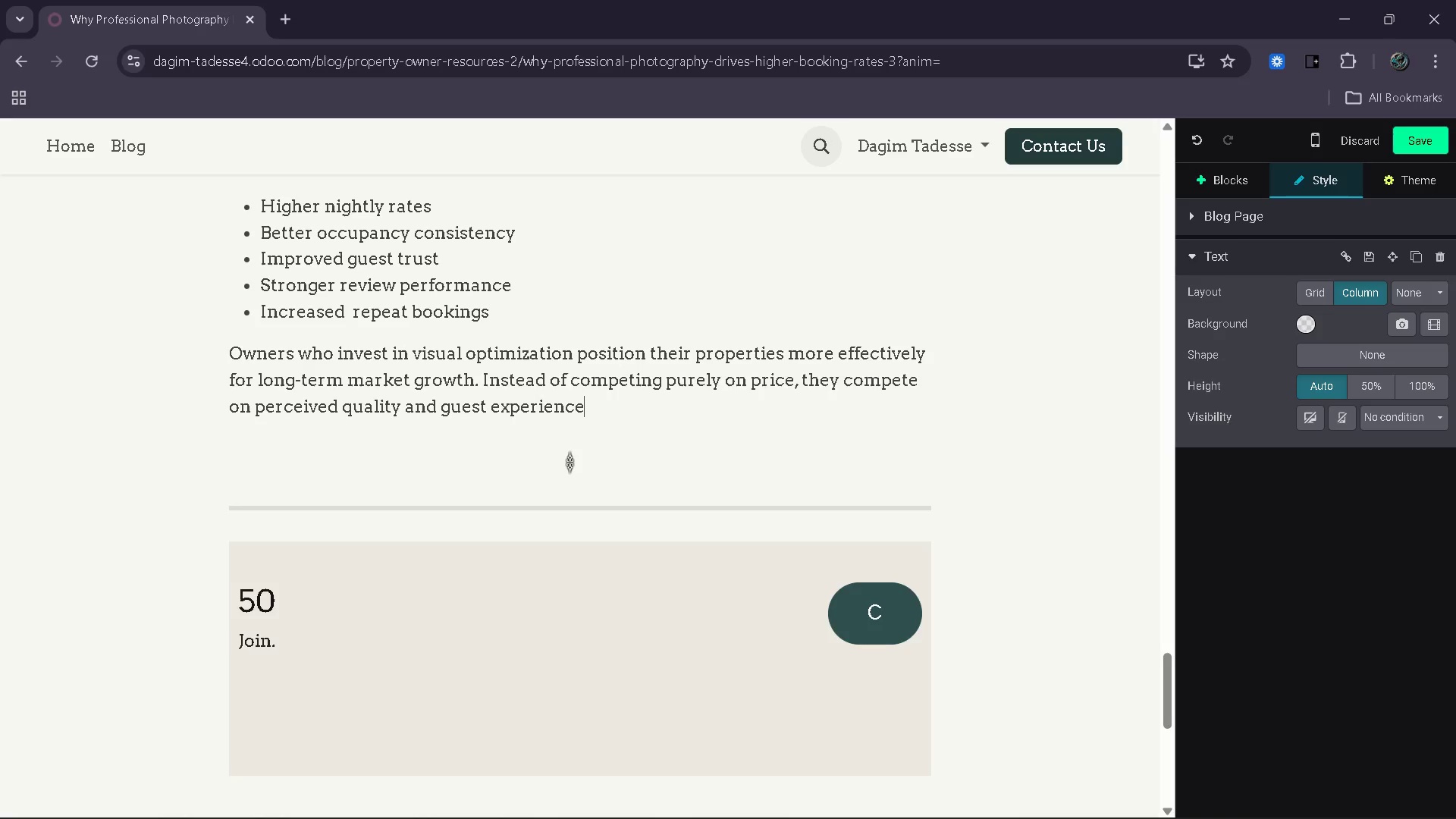 
key(Period)
 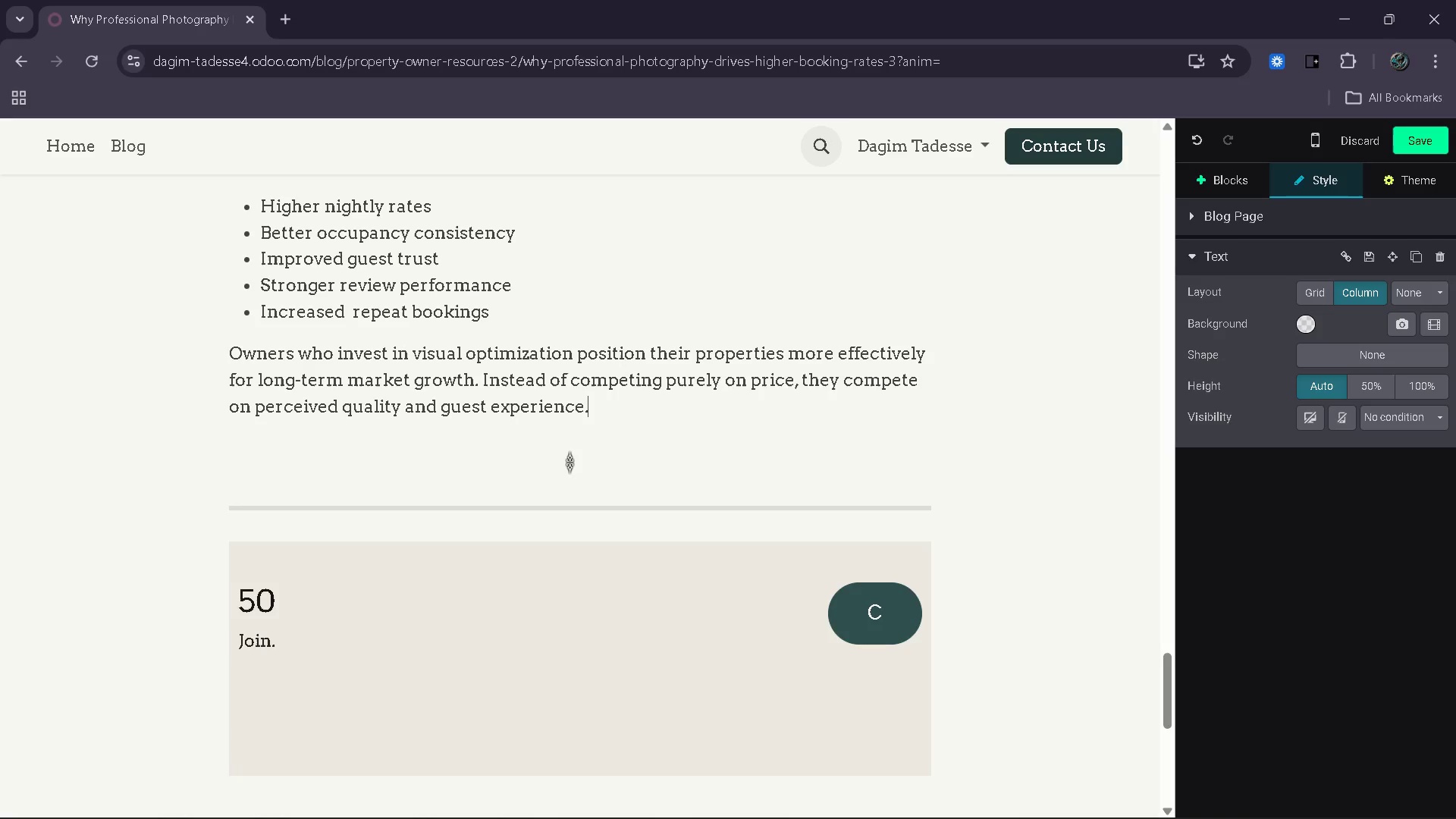 
wait(13.83)
 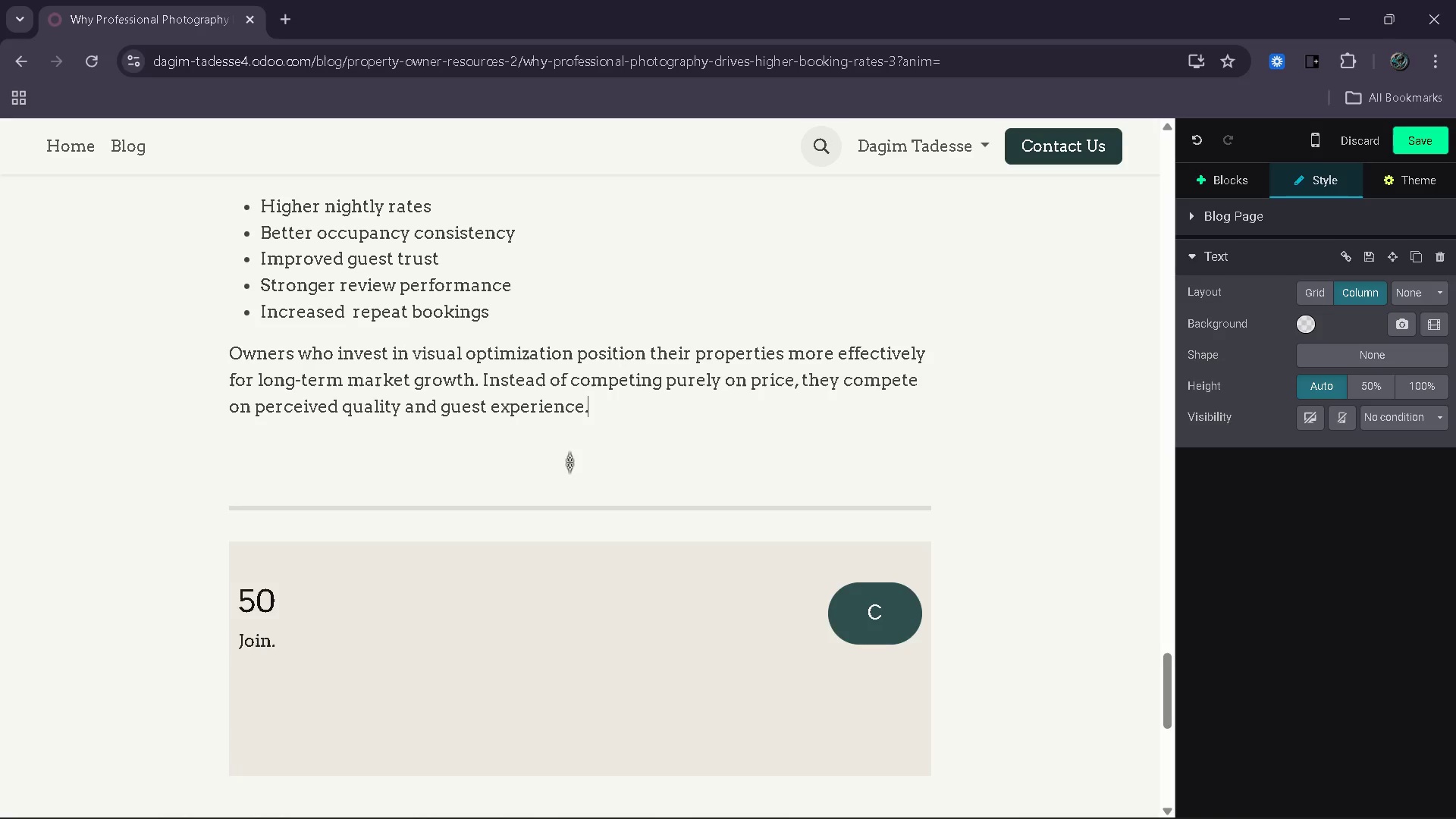 
key(Enter)
 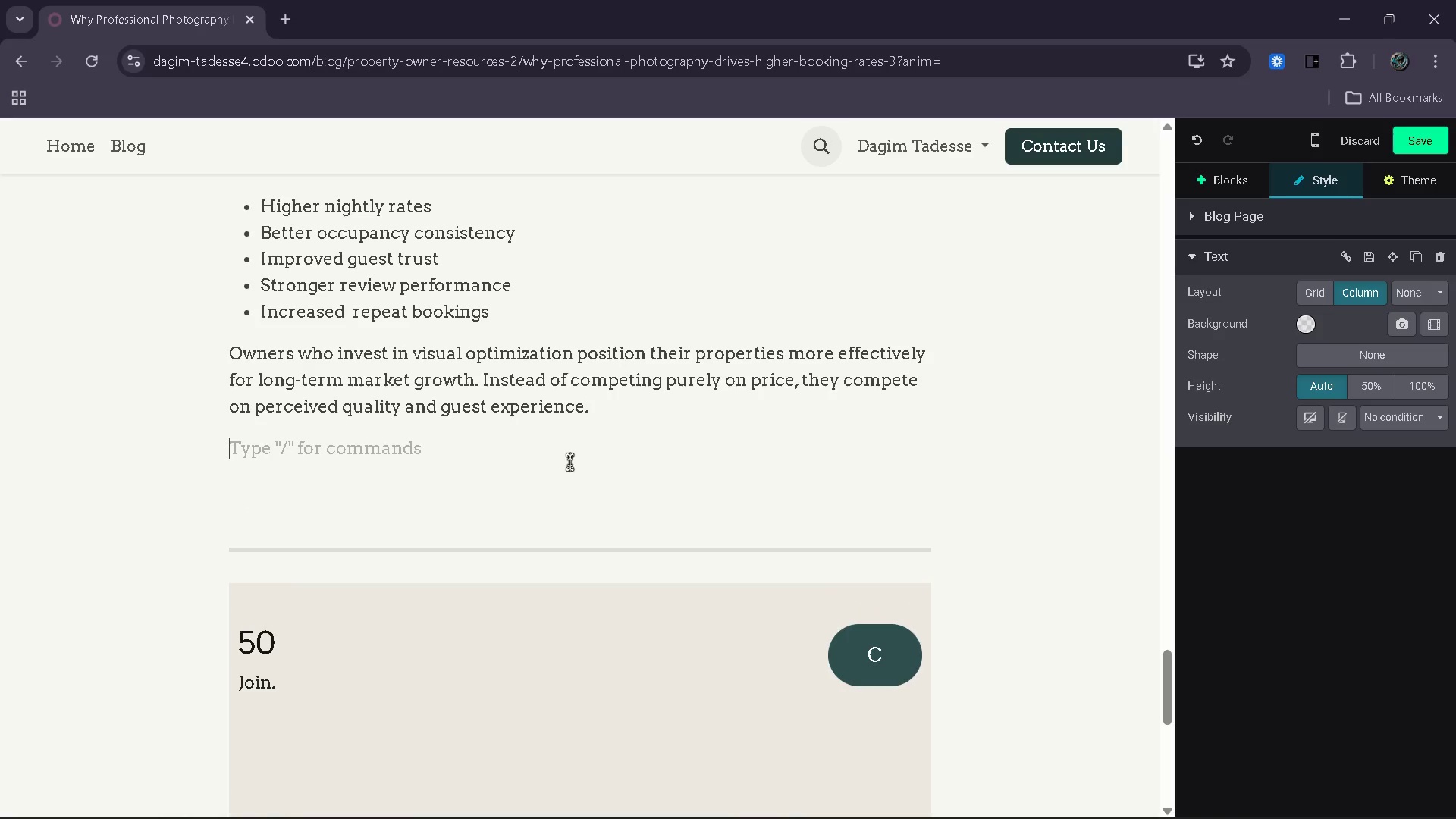 
type(As booking platfom)
key(Backspace)
type(rs)
key(Backspace)
type(ms )
 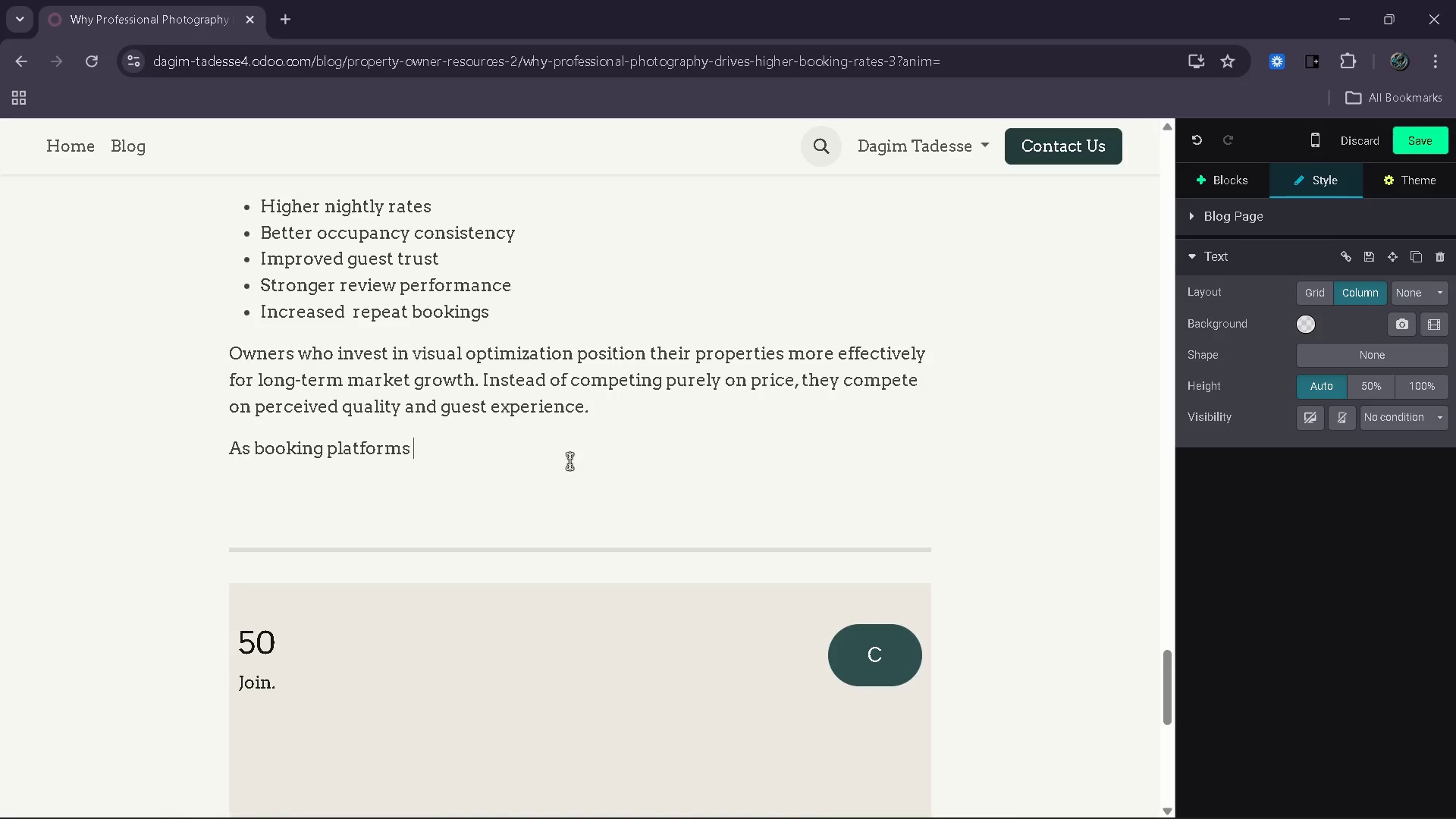 
wait(8.61)
 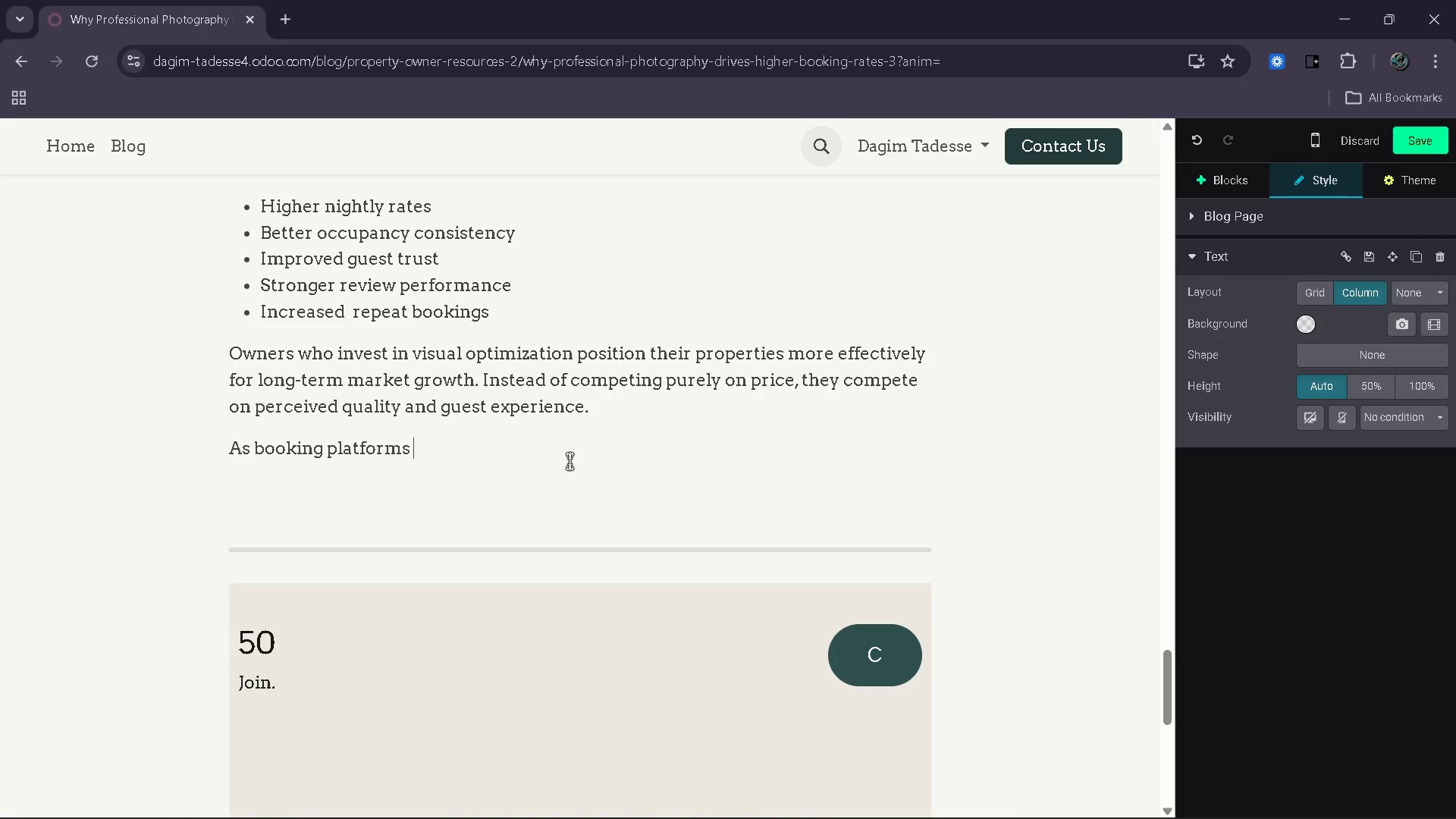 
type(continue prioritizeing )
key(Backspace)
key(Backspace)
key(Backspace)
key(Backspace)
key(Backspace)
type(ing visually engaging listing )
key(Backspace)
type(s , )
key(Backspace)
key(Backspace)
key(Backspace)
type(, photography will remain one of the higher)
key(Backspace)
type(st )
key(Backspace)
type(0)
 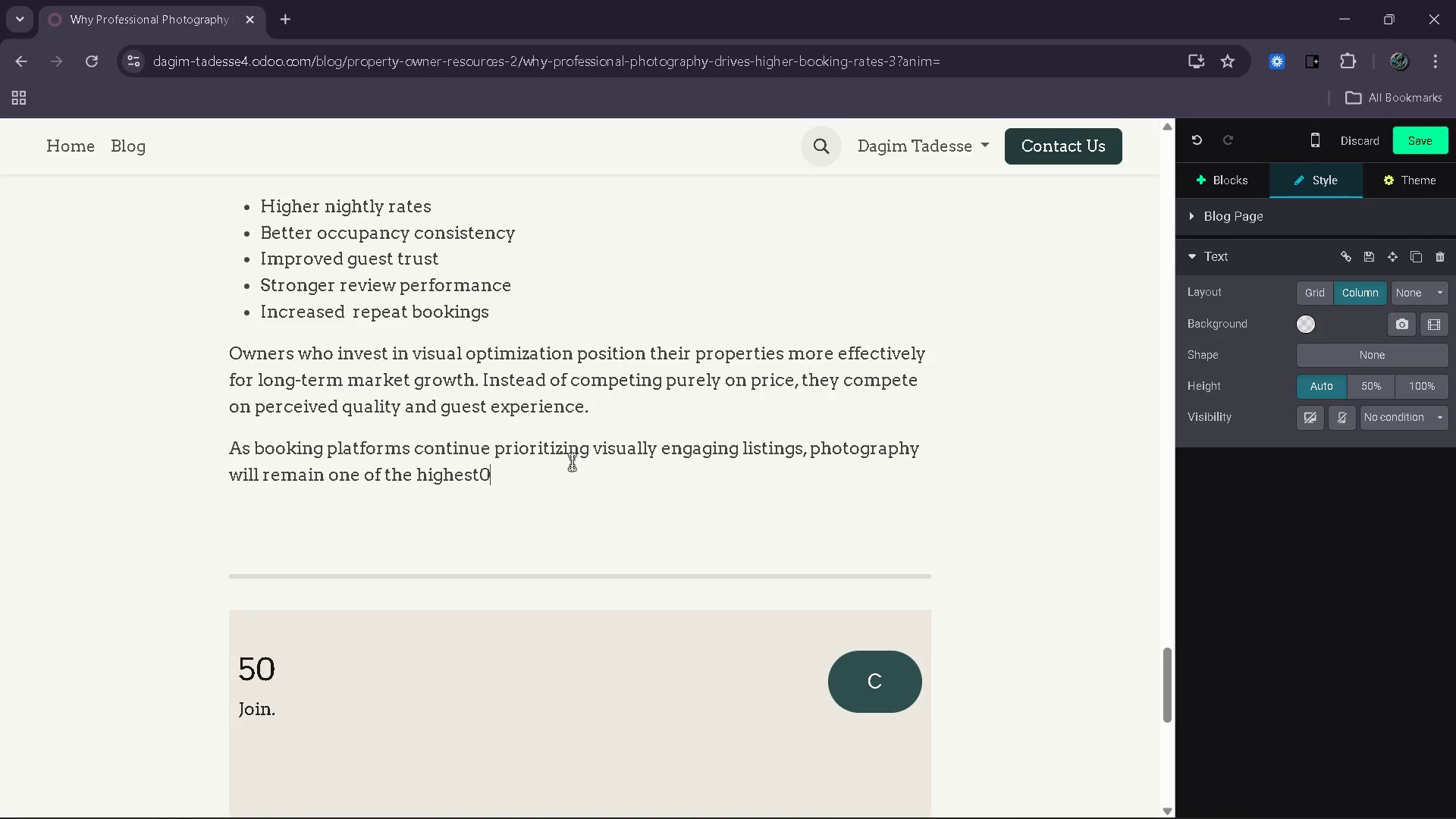 
type(return investments available)
 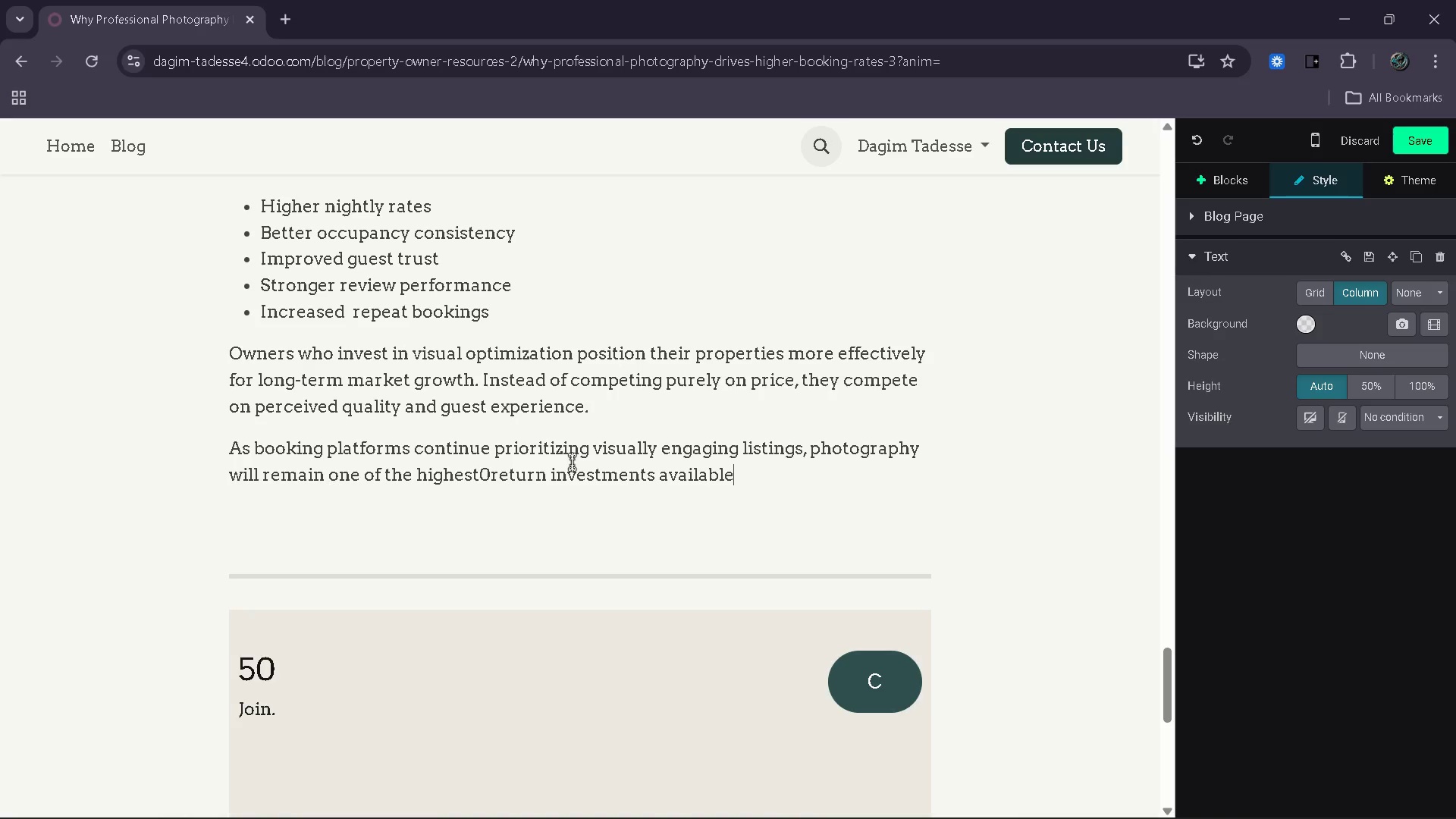 
type( to c)
key(Backspace)
type(vacation rental owners seeking sustainable revenue growth in compete)
 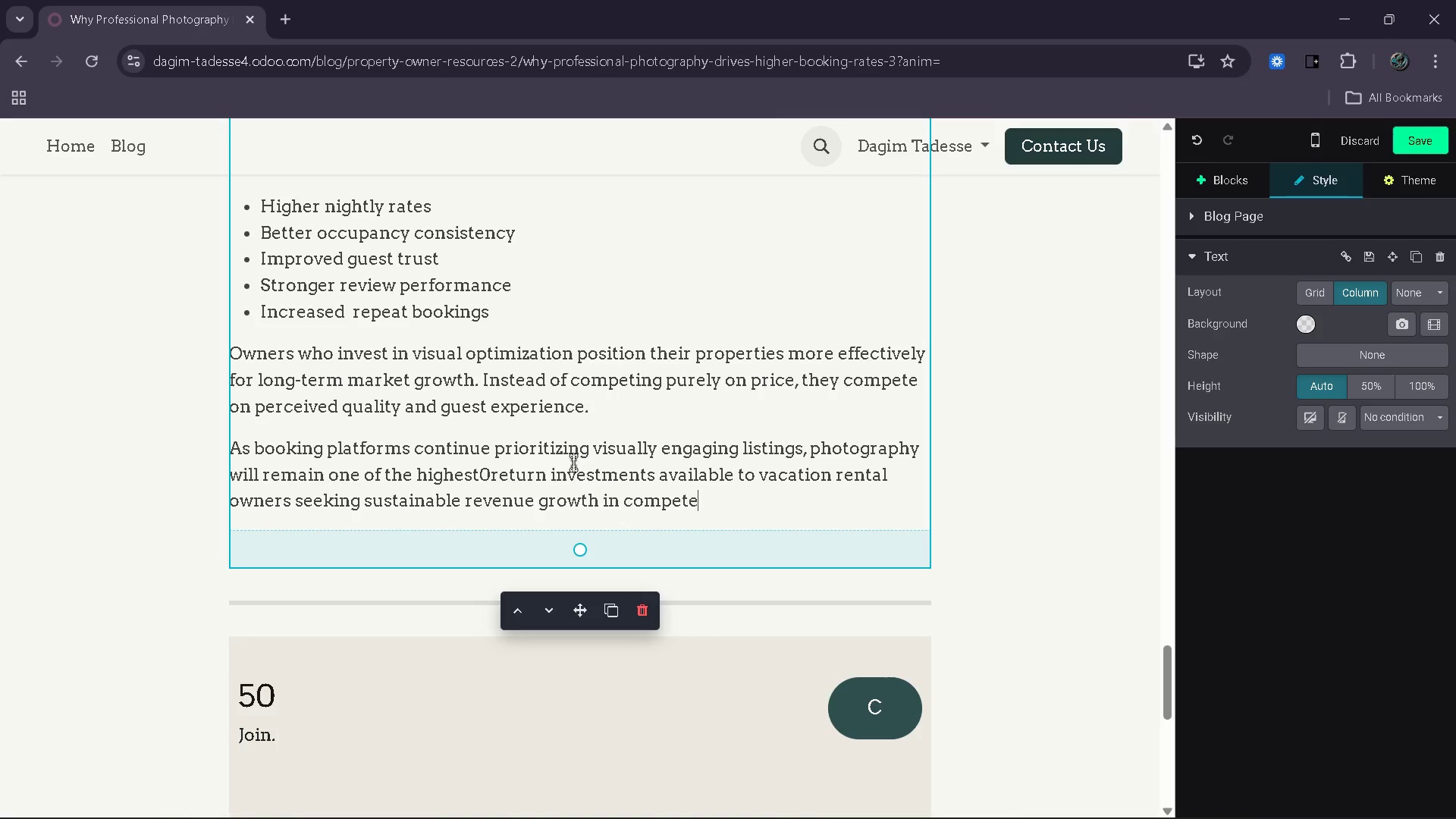 
wait(26.42)
 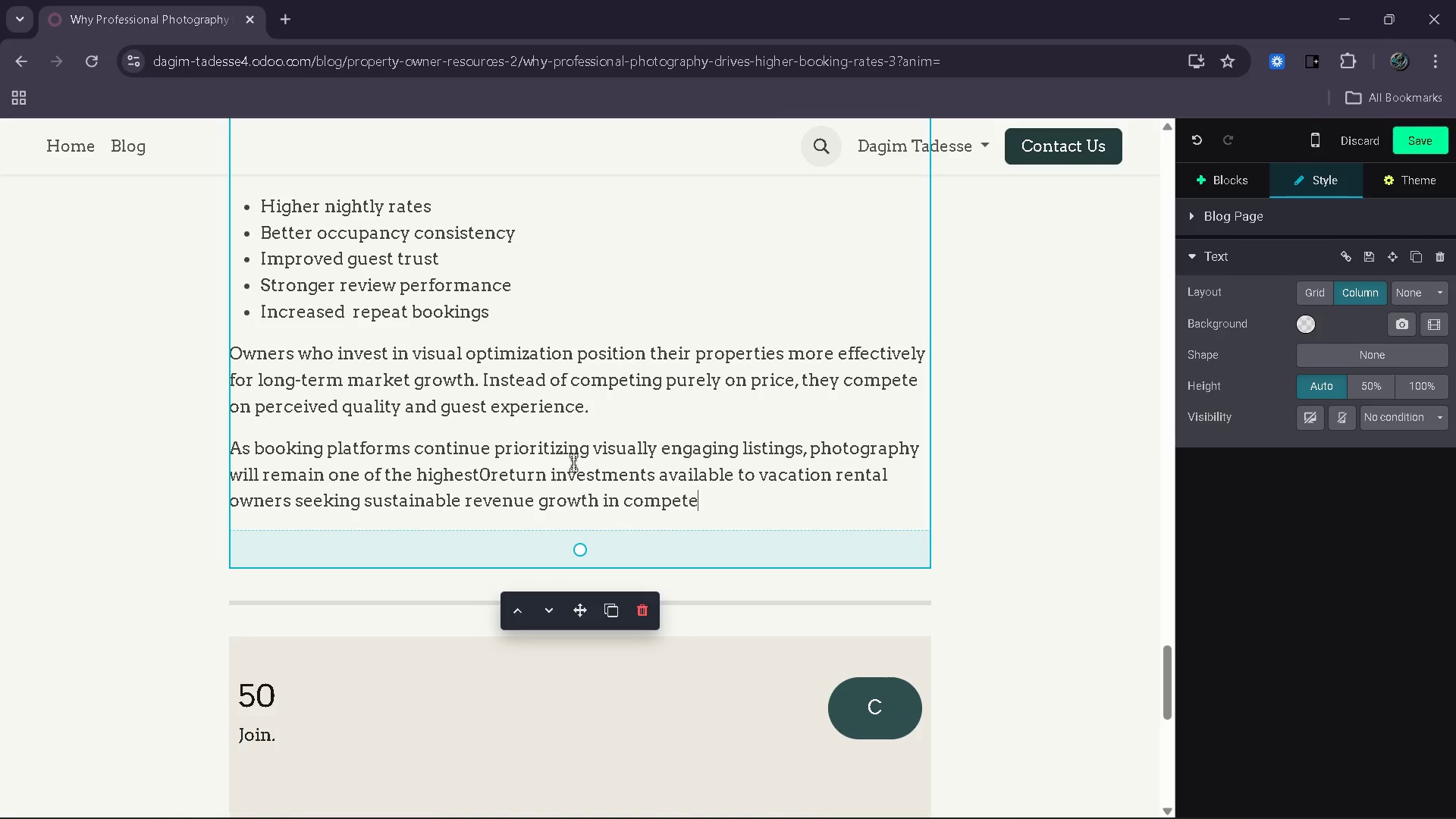 
key(Backspace)
 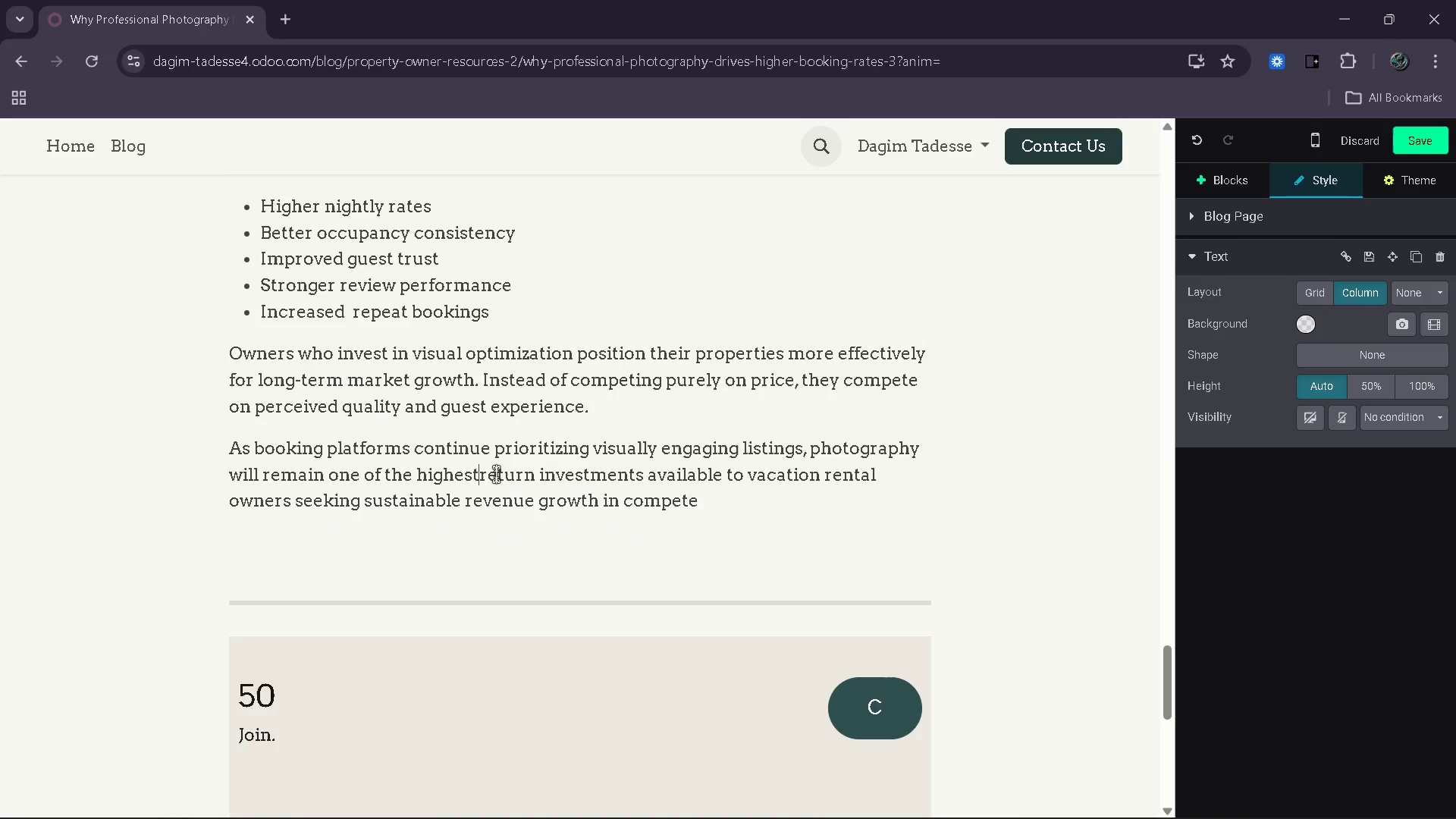 
key(Space)
 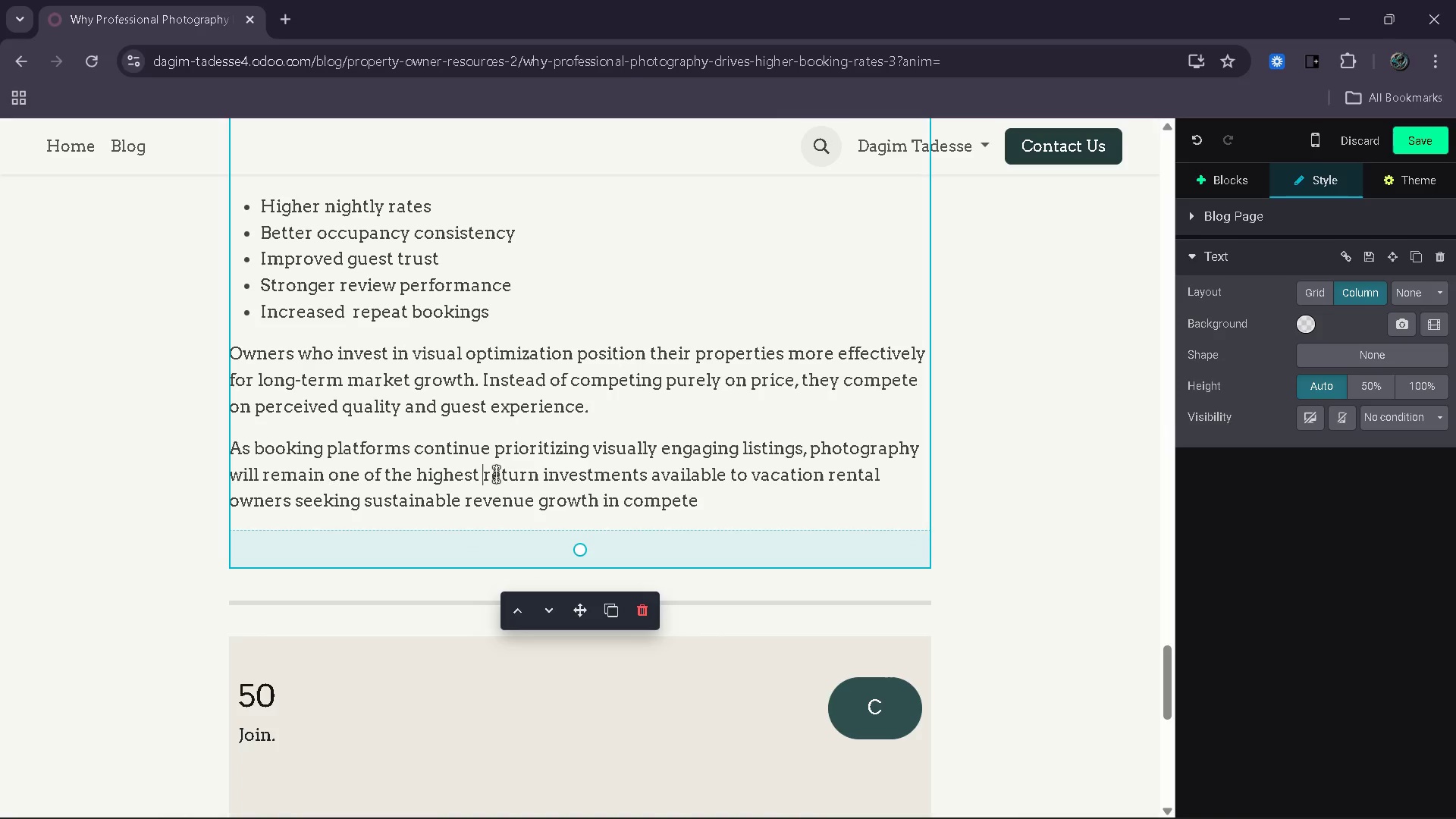 
key(Backspace)
 